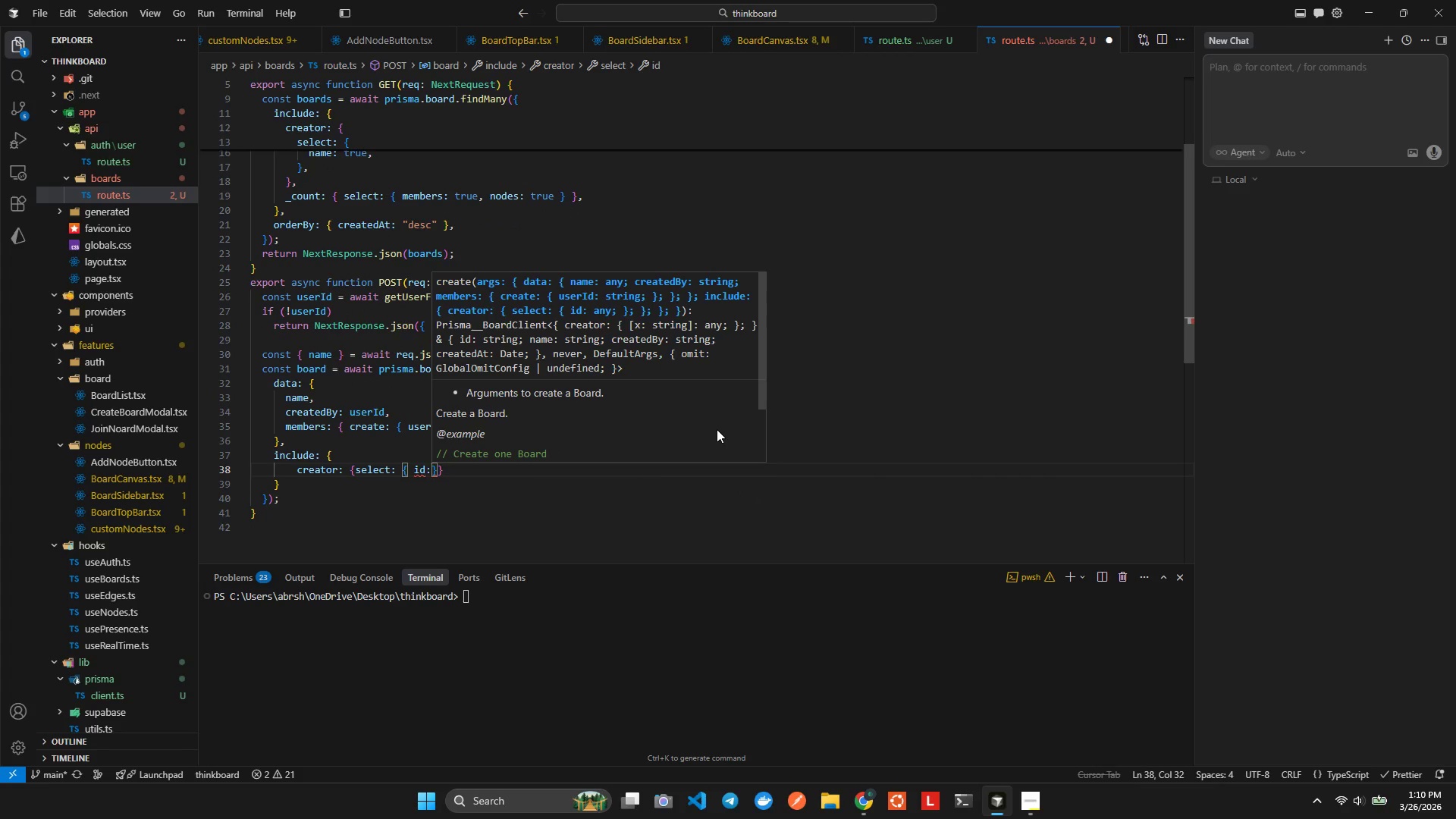 
type( true)
 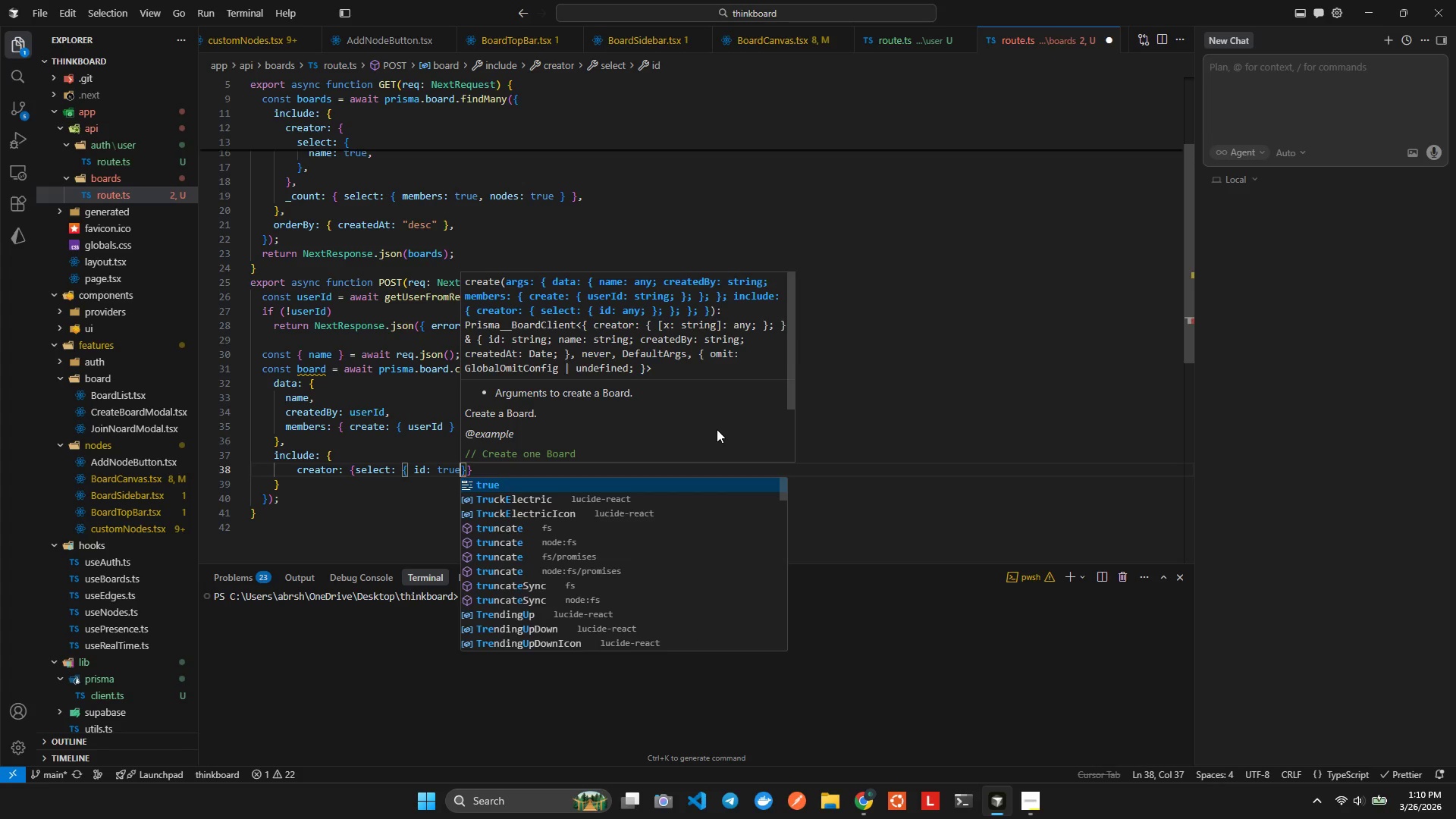 
key(Enter)
 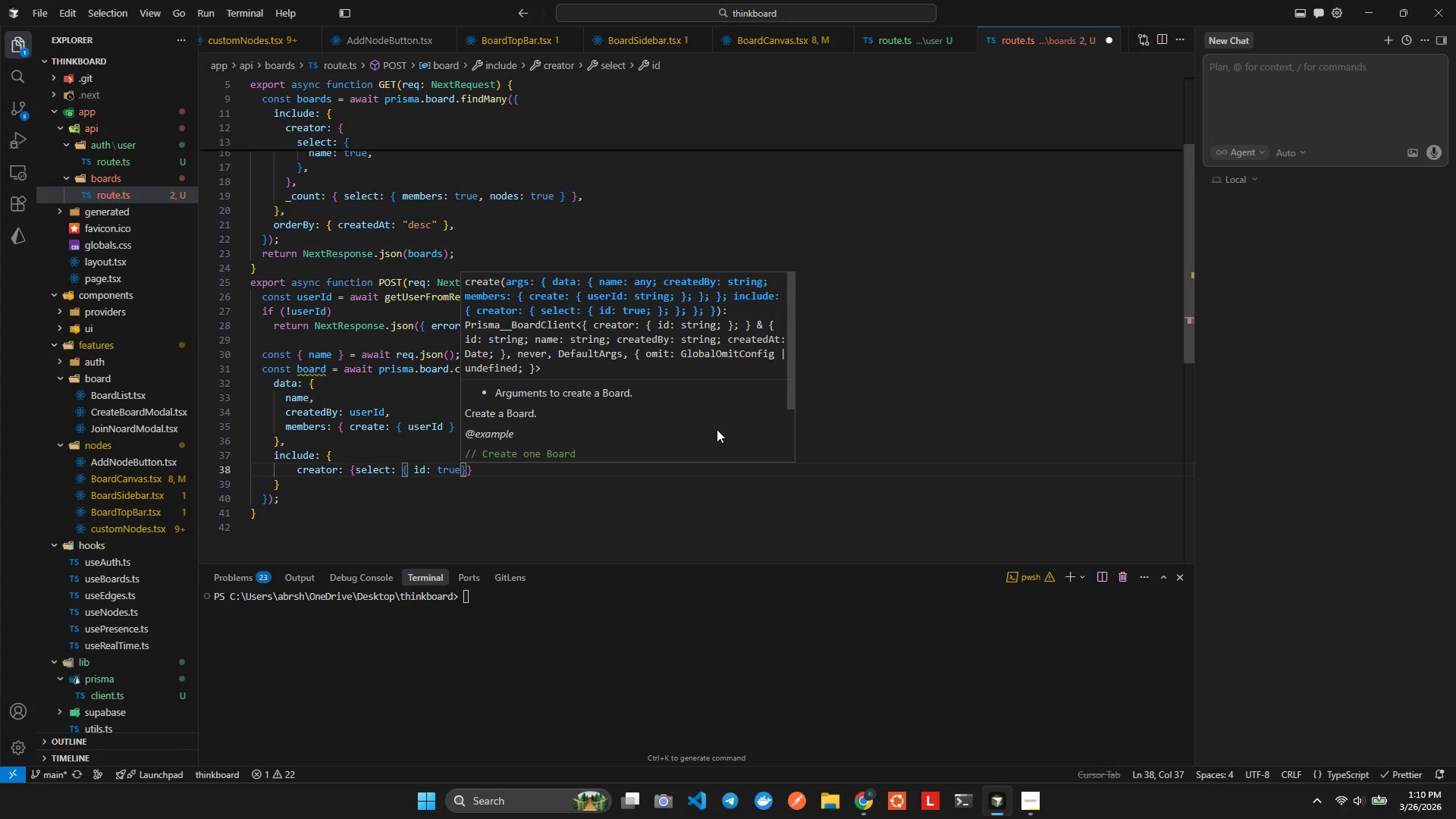 
type(, ema)
 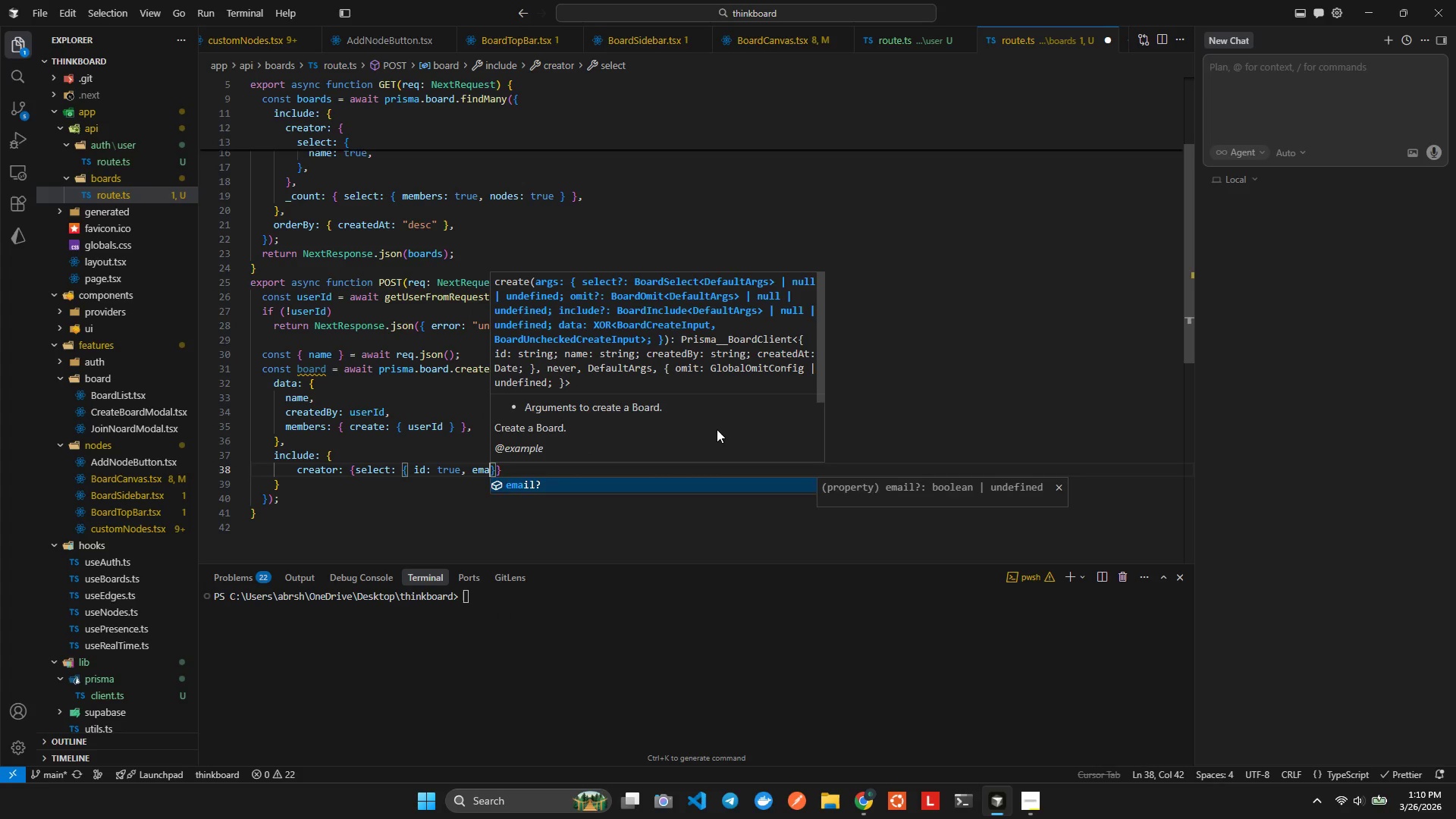 
key(Enter)
 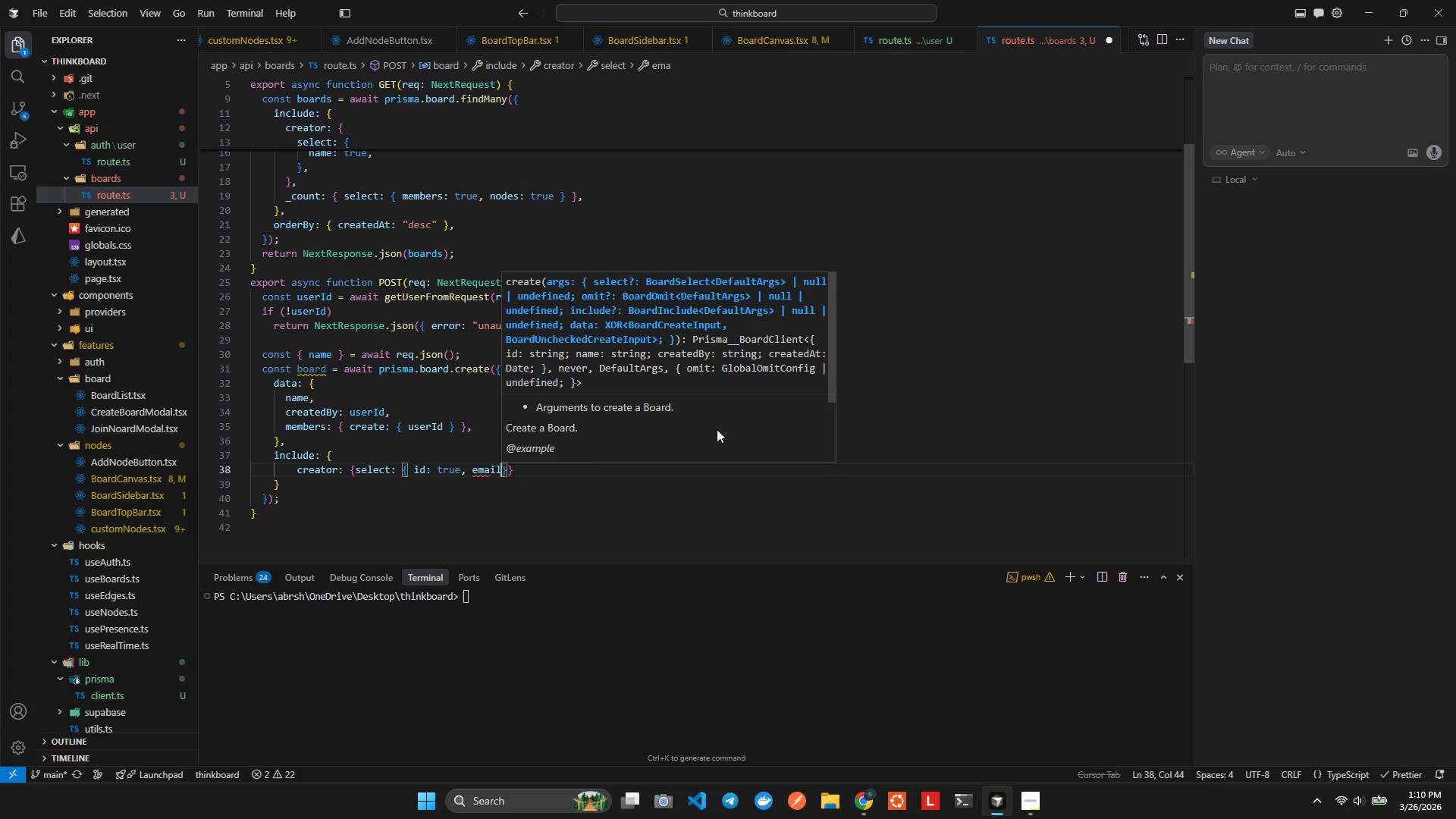 
type( tru)
 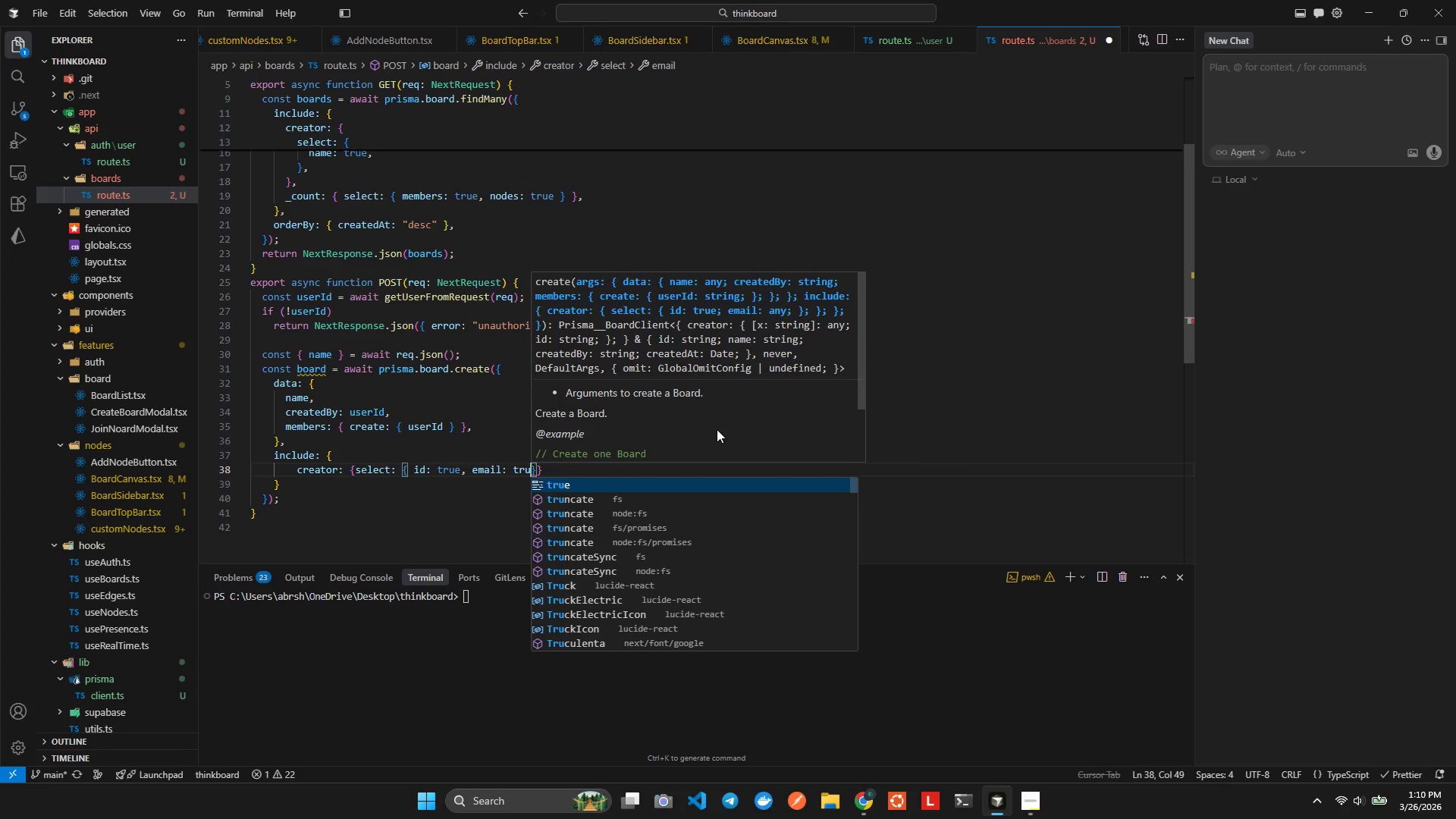 
key(Enter)
 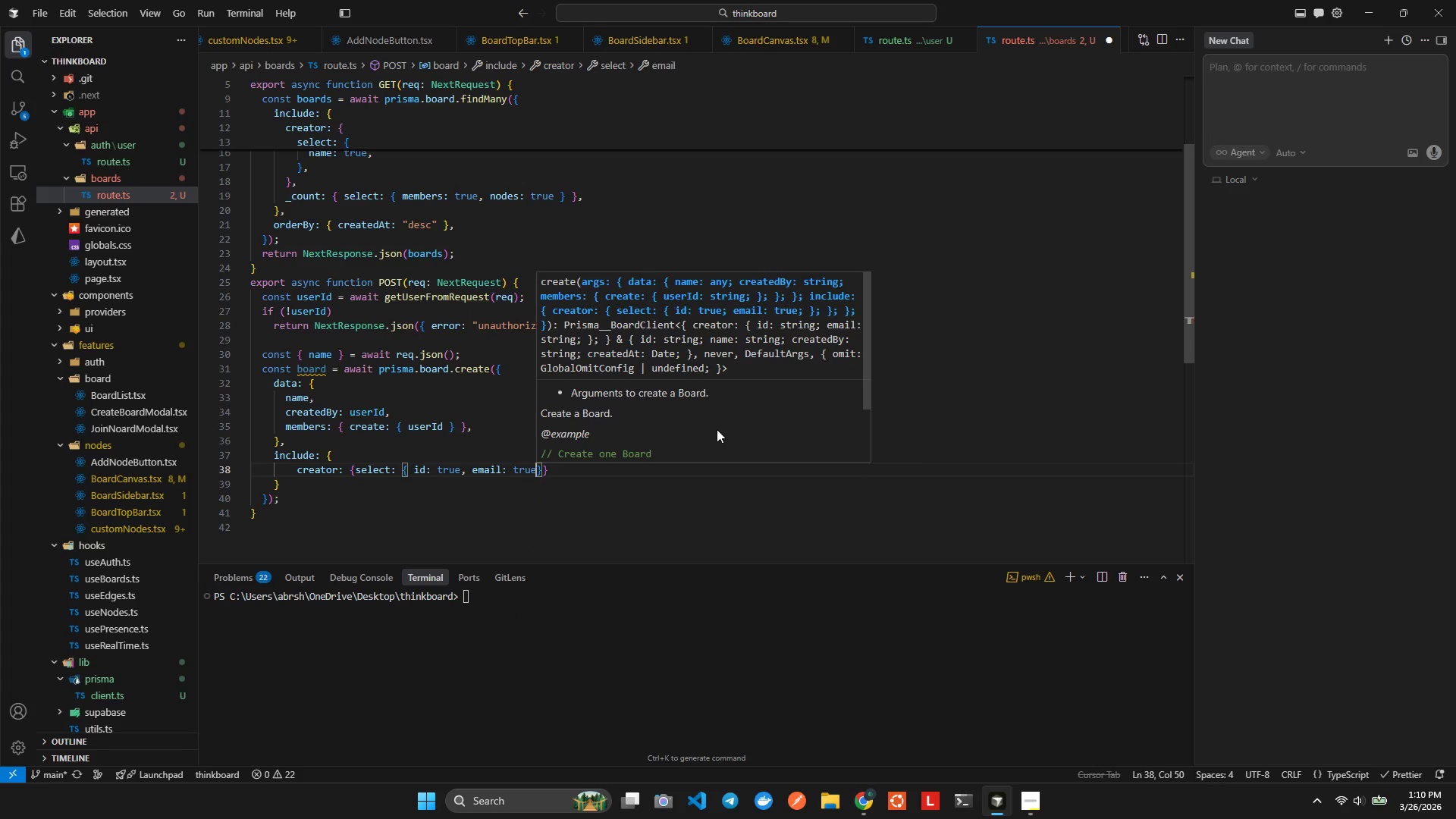 
type(, ame)
 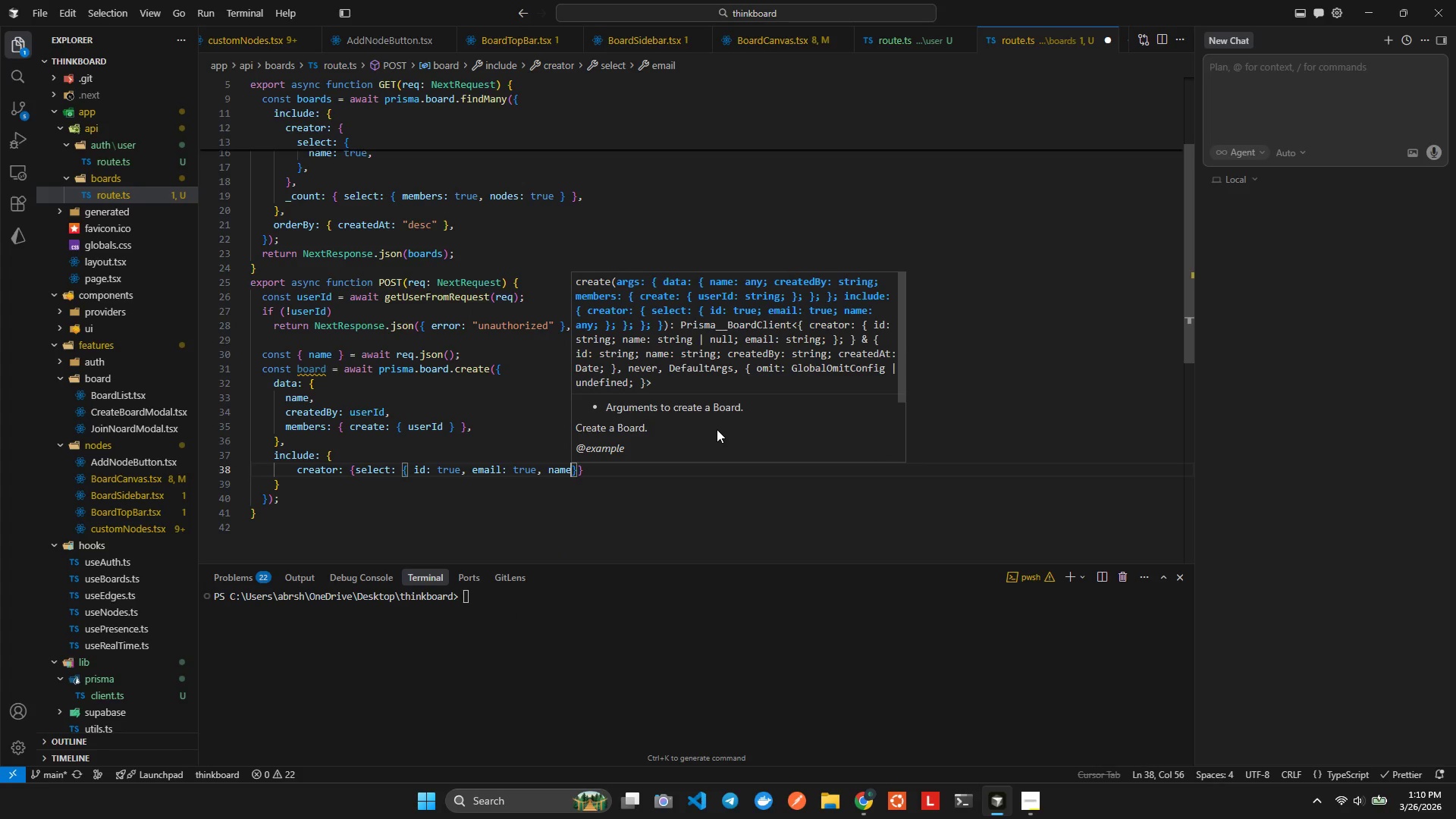 
hold_key(key=N, duration=0.33)
 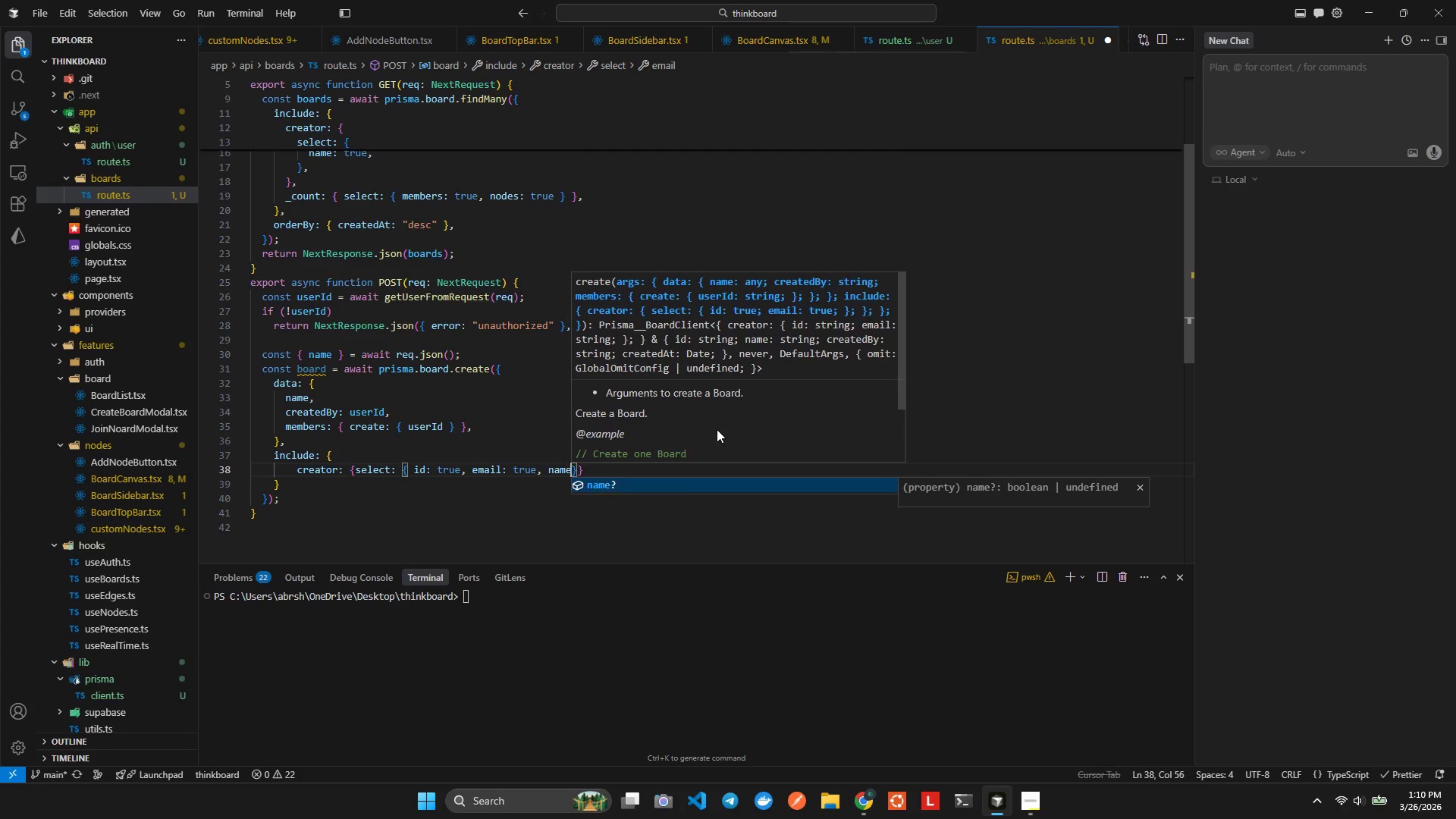 
key(Enter)
 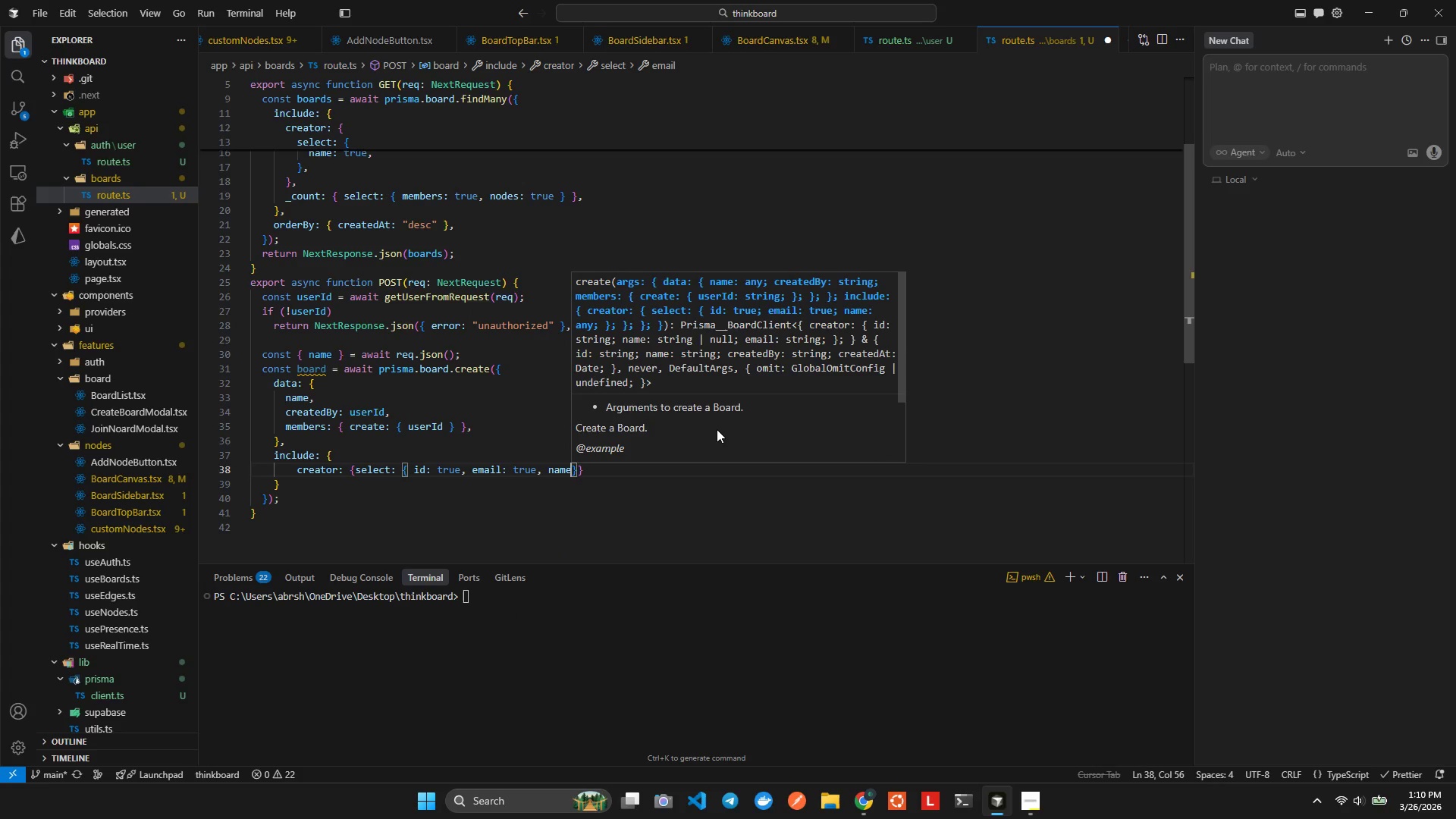 
type(: tru)
 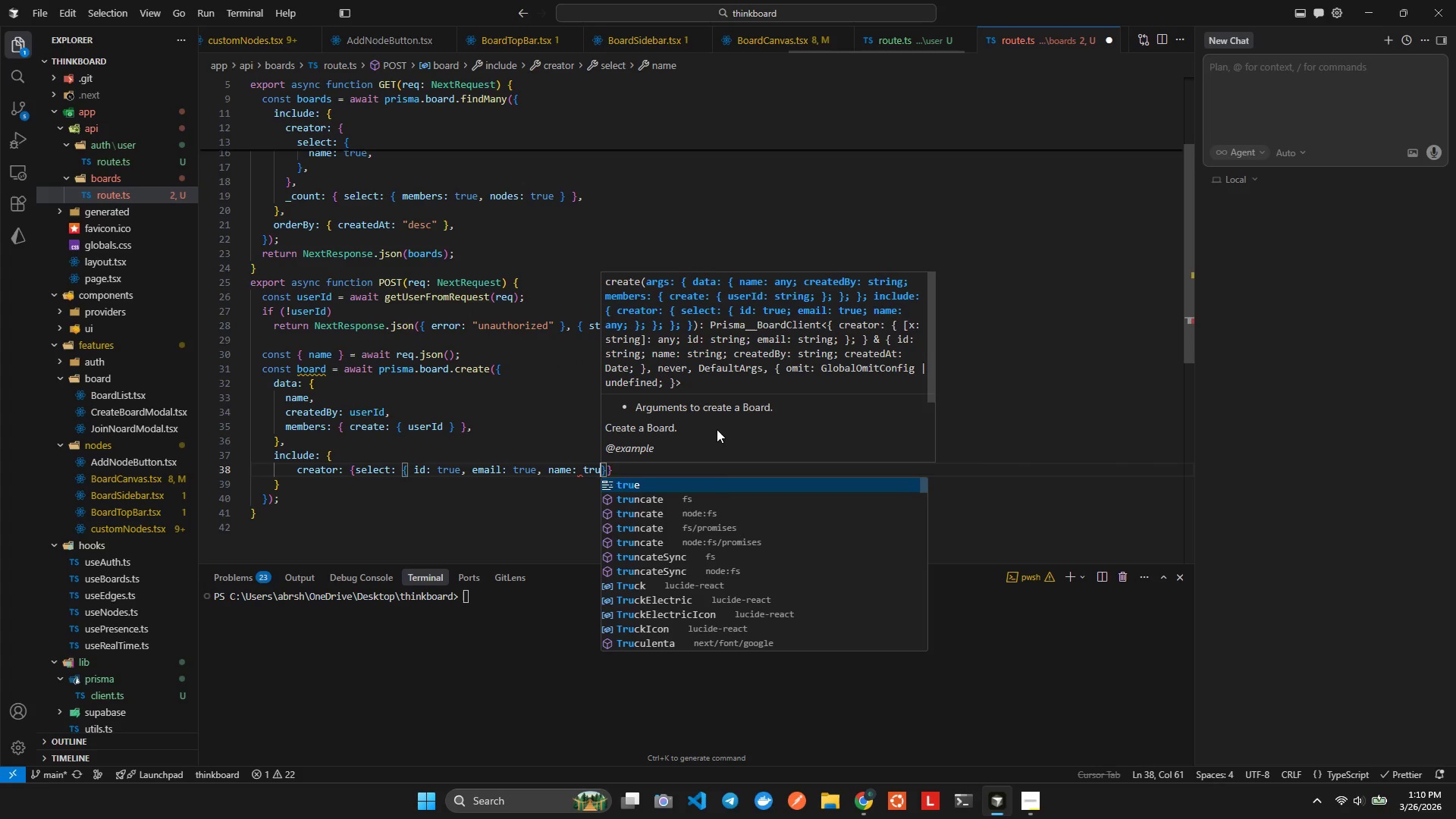 
key(Enter)
 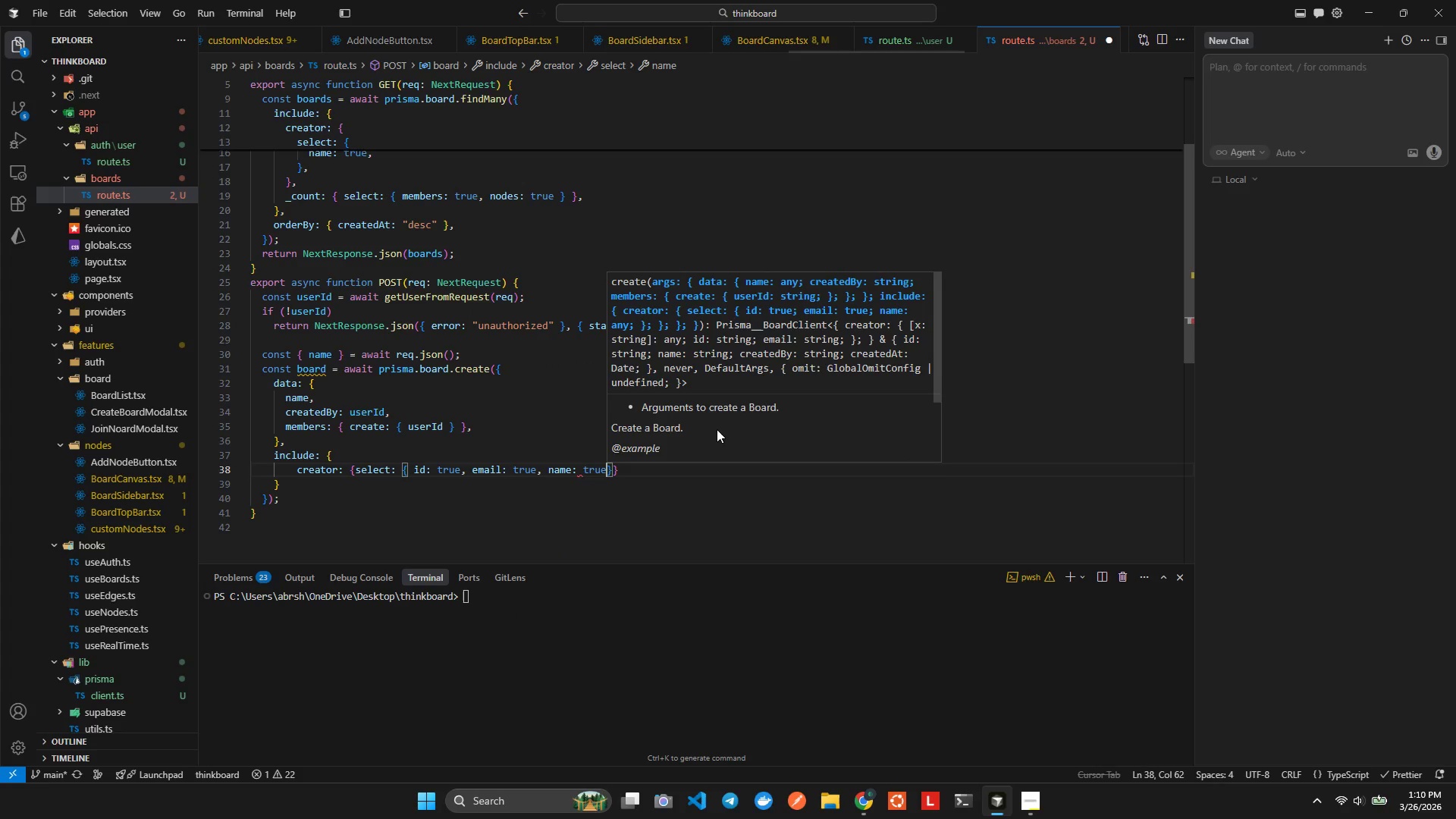 
key(Shift+ShiftLeft)
 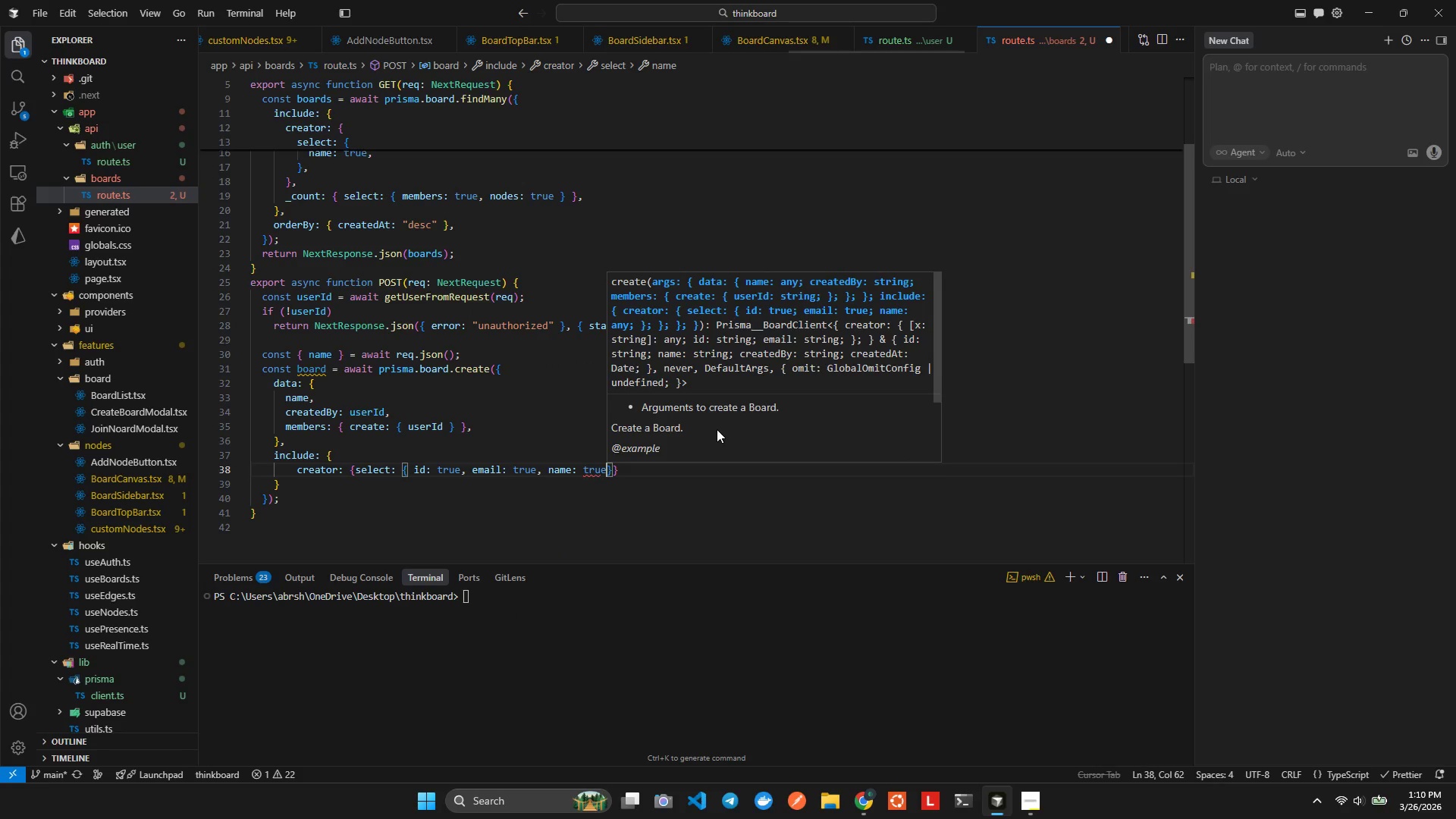 
key(Alt+Shift+AltLeft)
 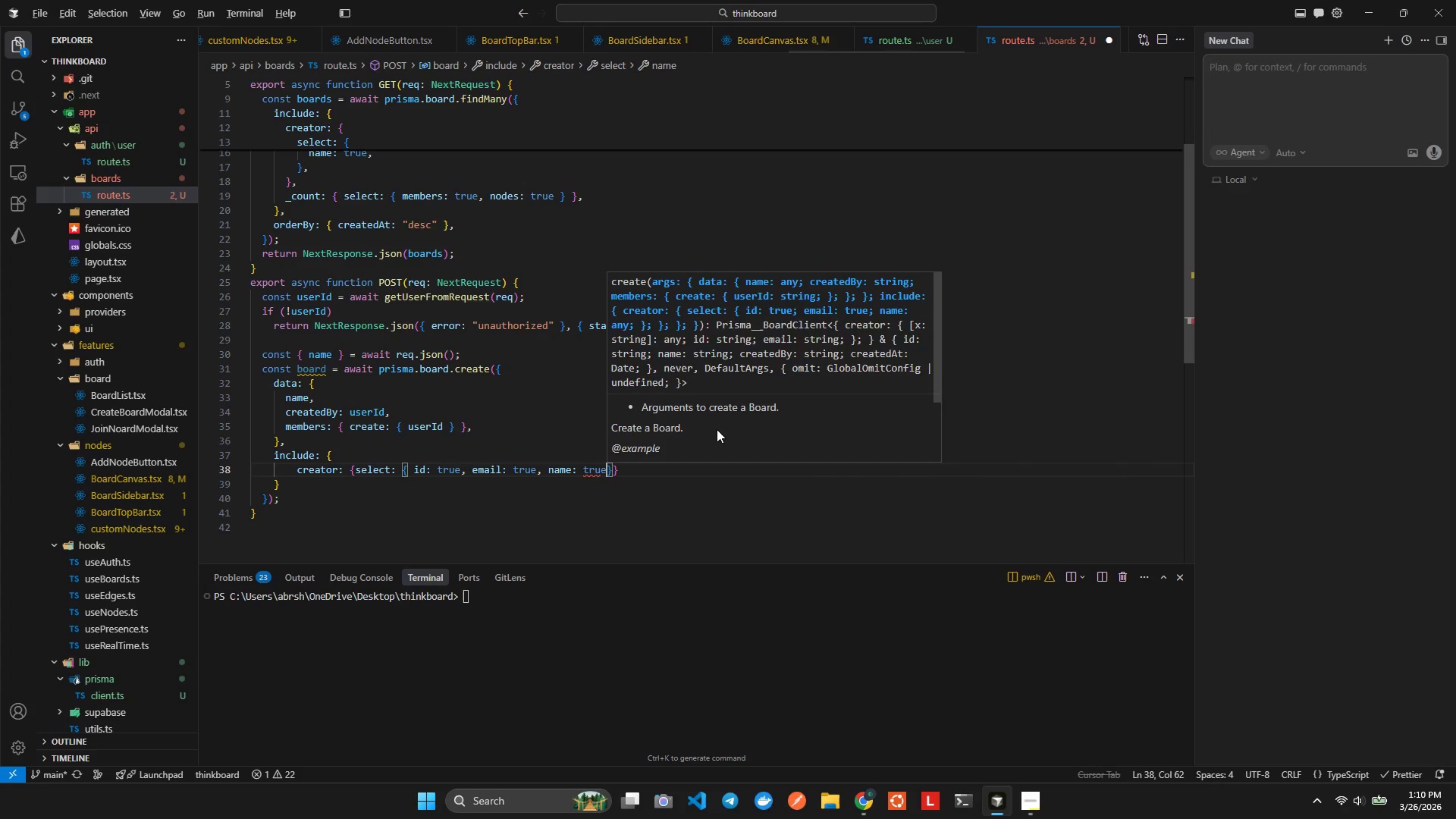 
key(Alt+Shift+F)
 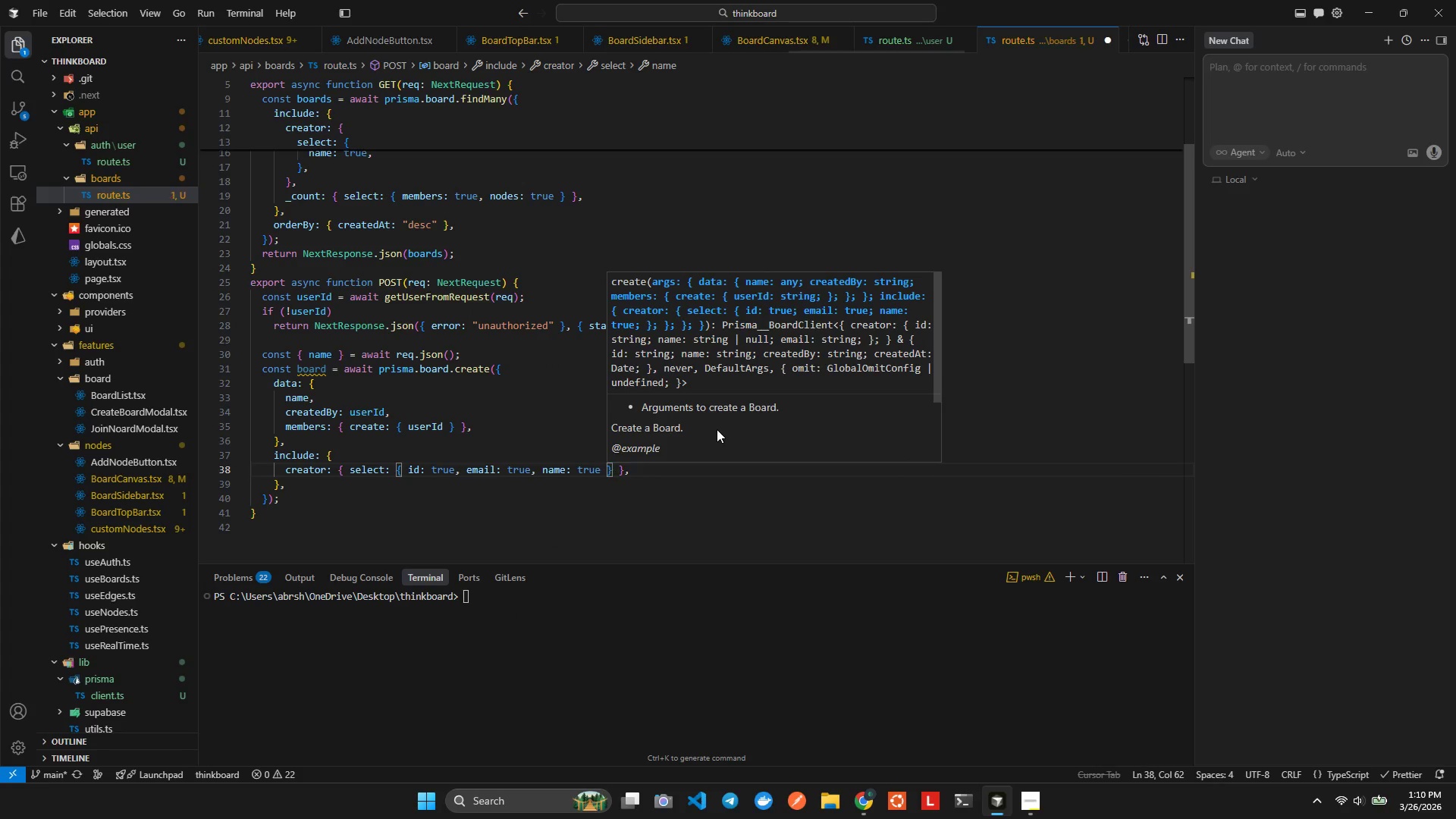 
key(Control+ControlLeft)
 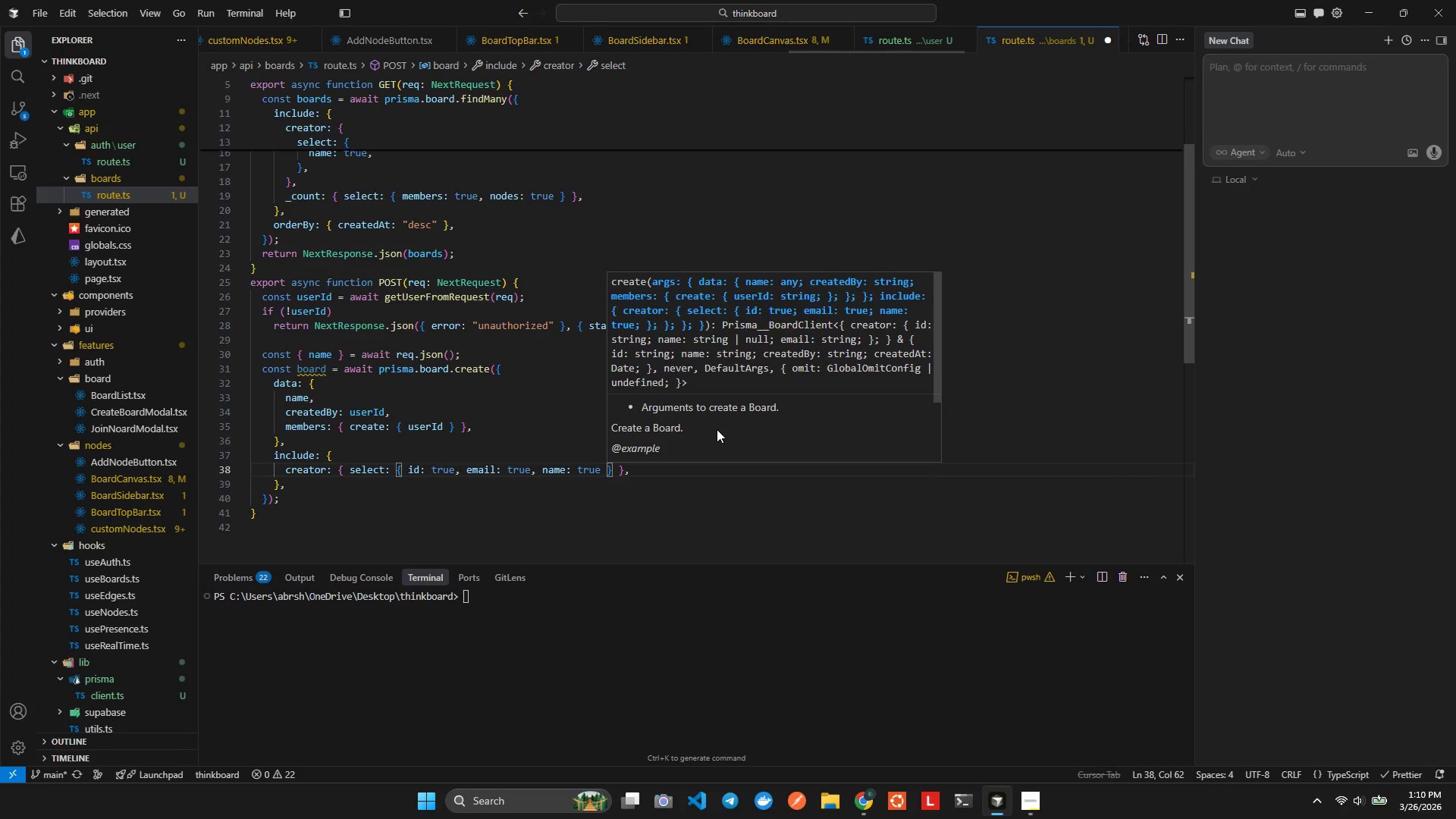 
key(Control+S)
 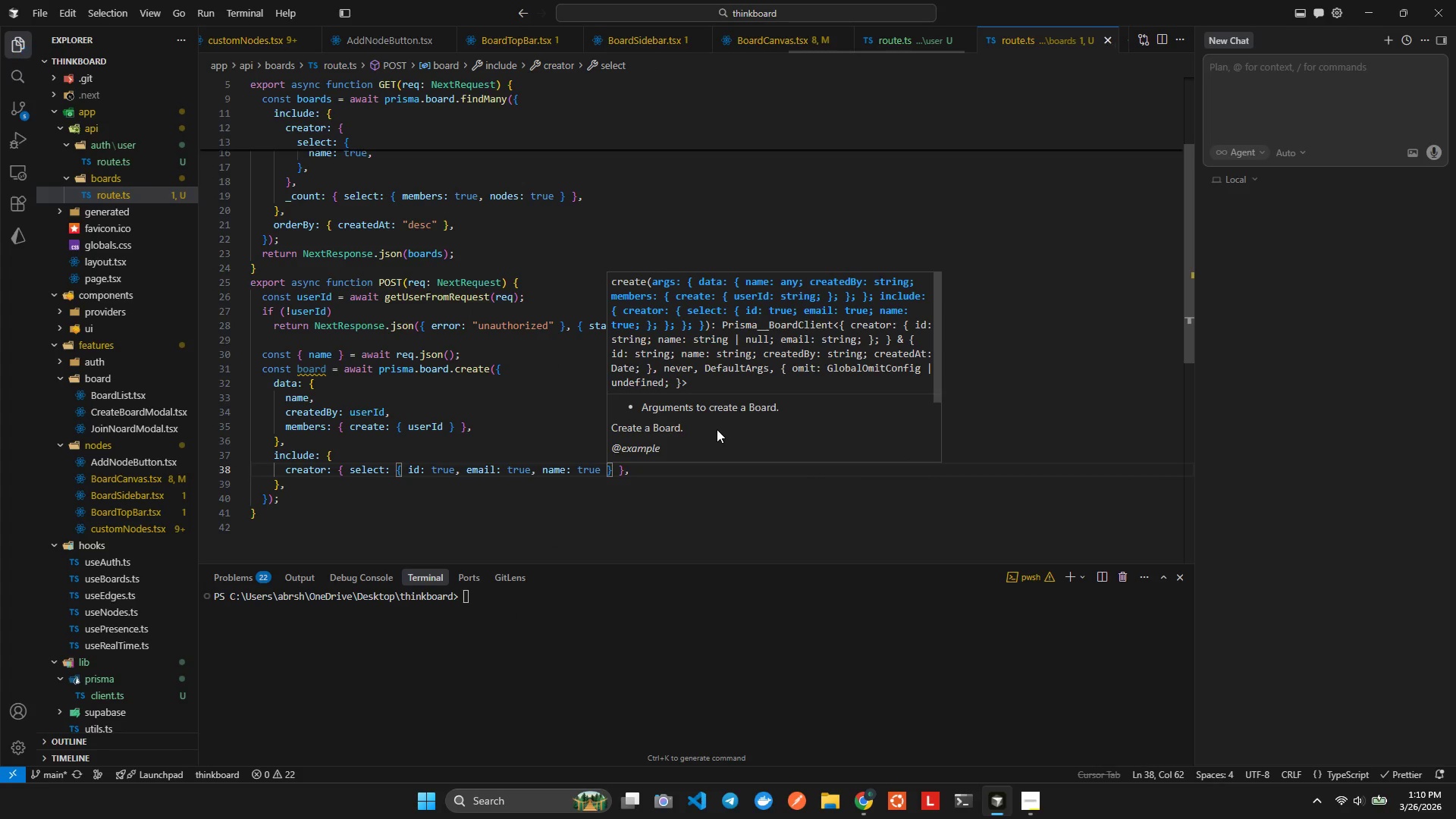 
key(ArrowRight)
 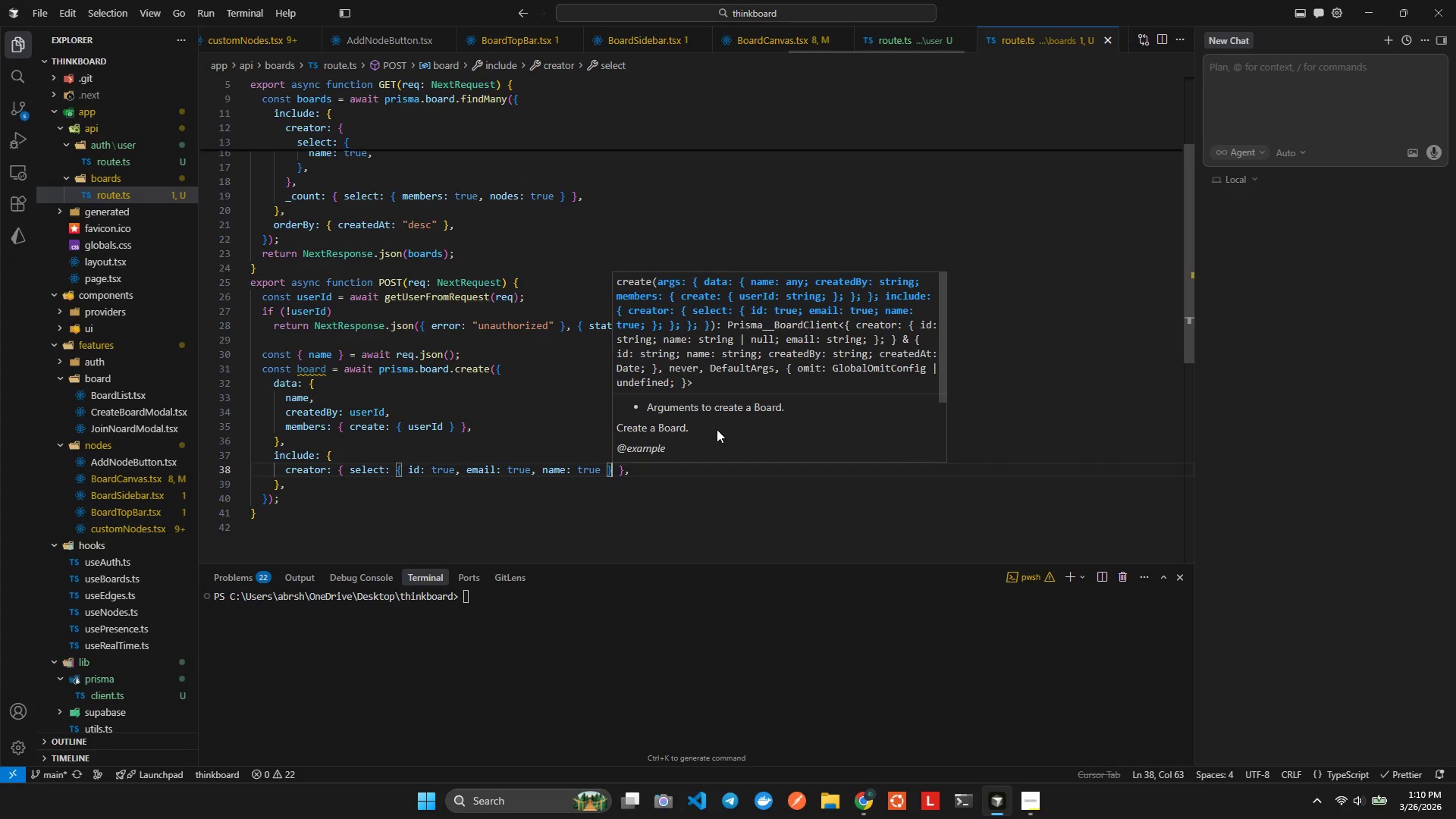 
key(ArrowRight)
 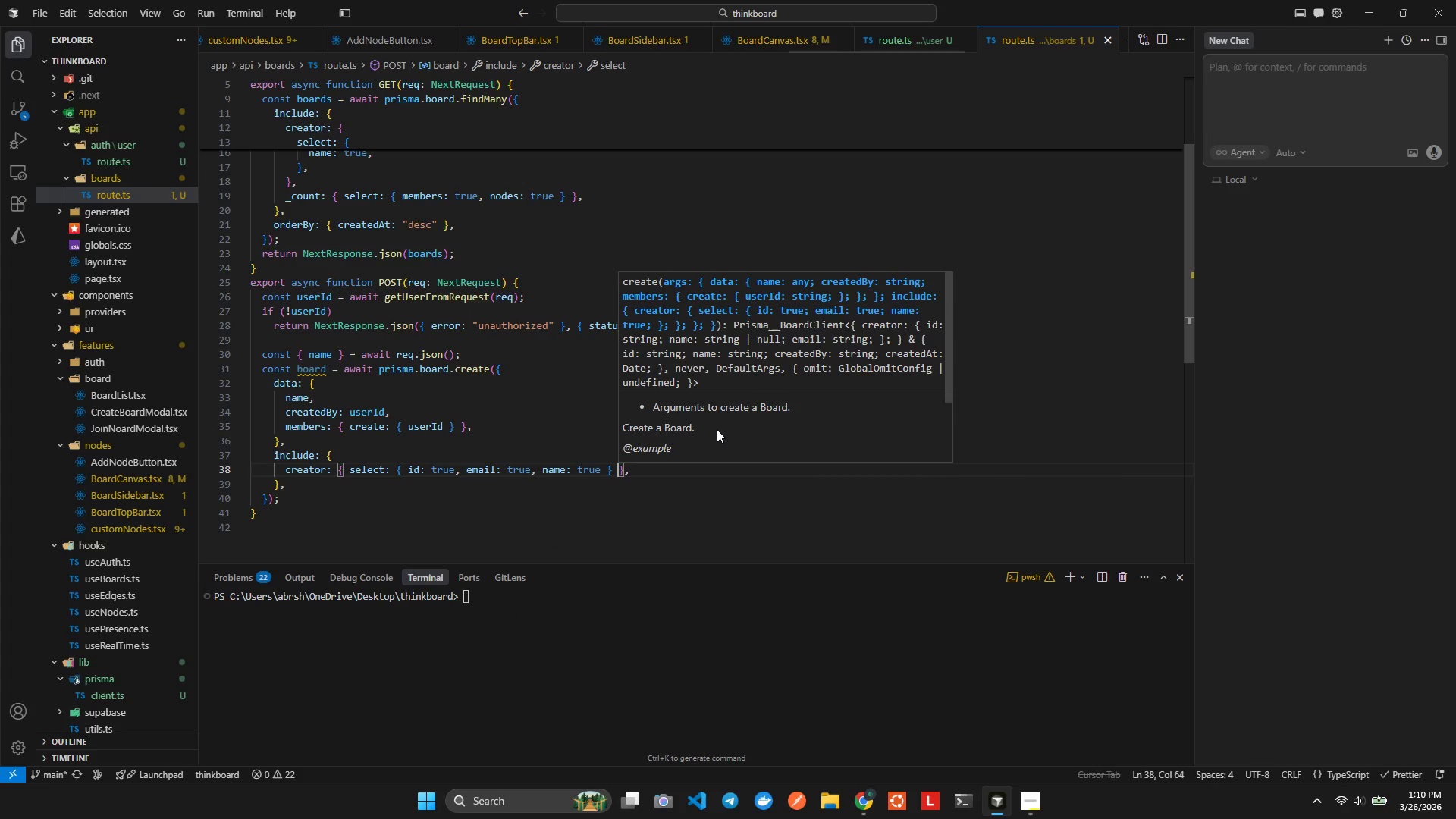 
key(ArrowRight)
 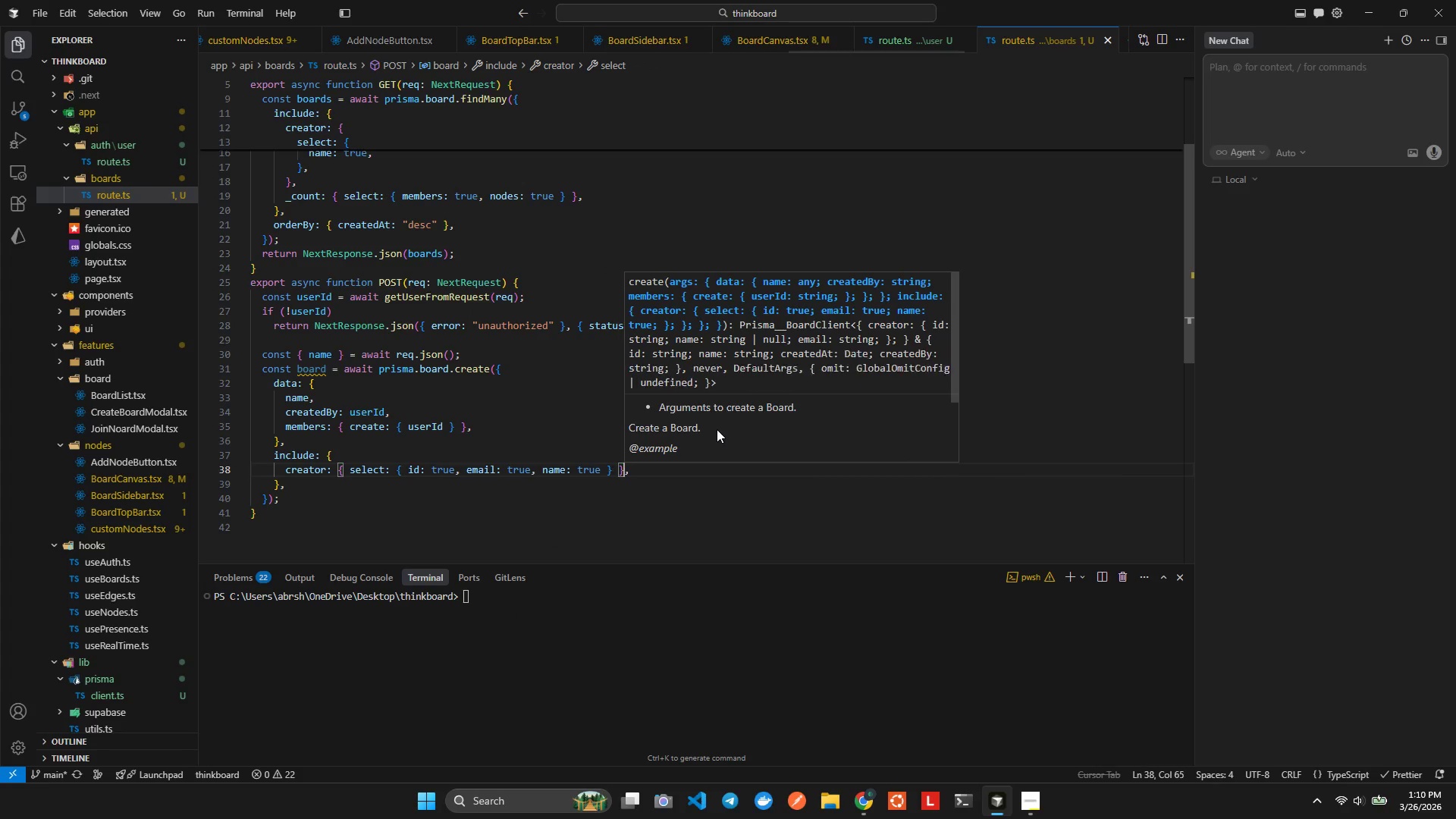 
key(ArrowRight)
 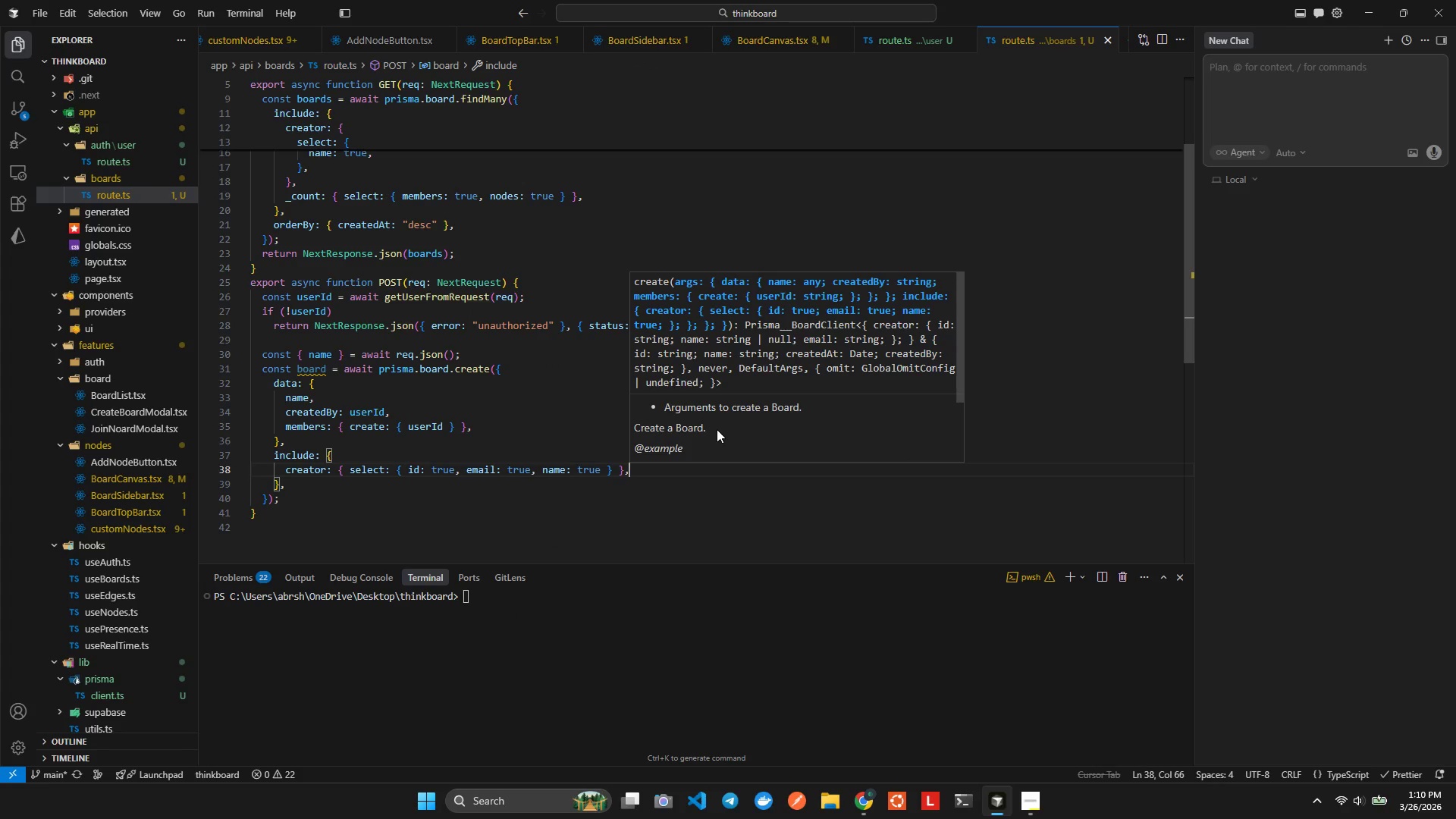 
key(Enter)
 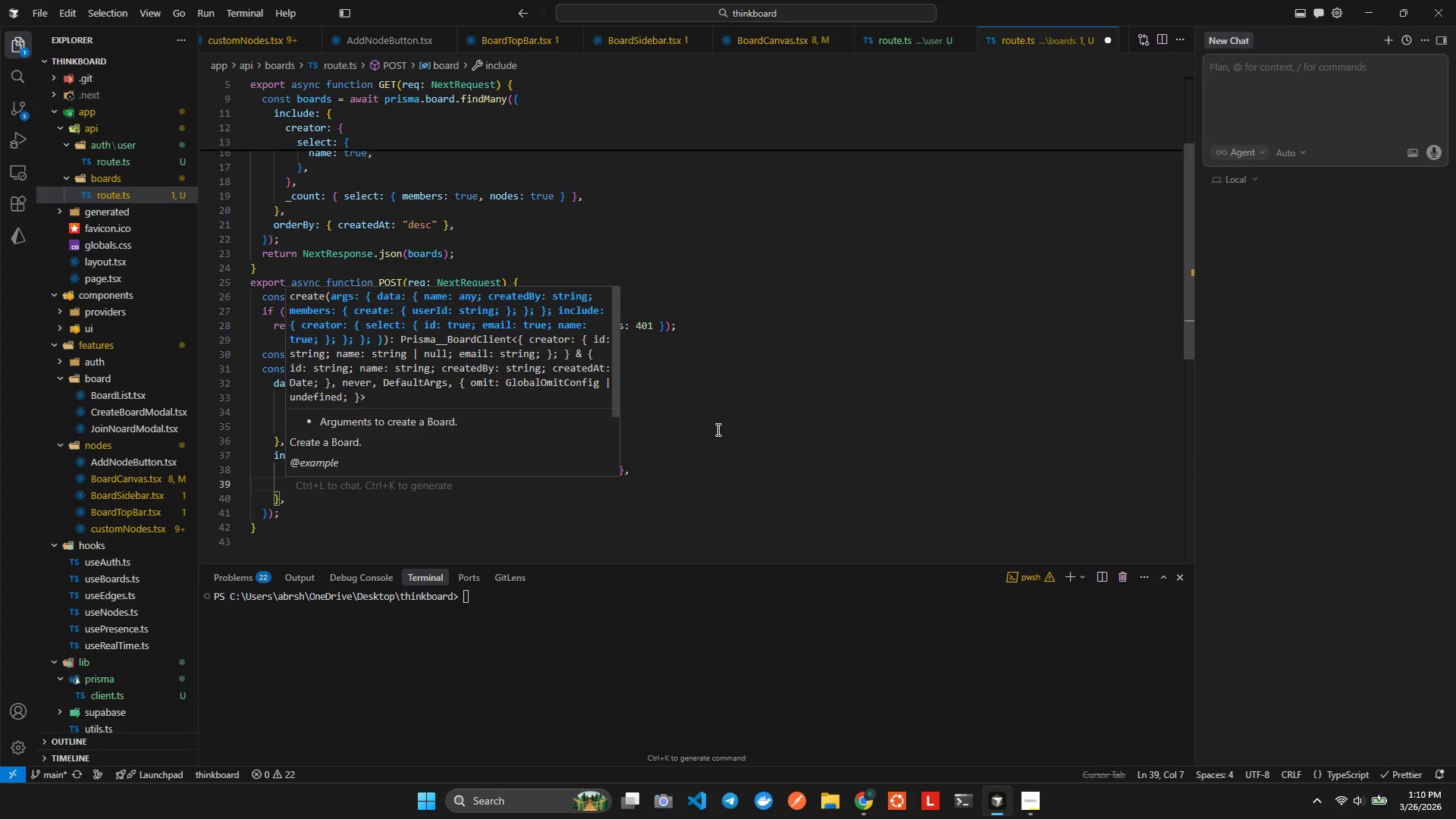 
key(Shift+Minus)
 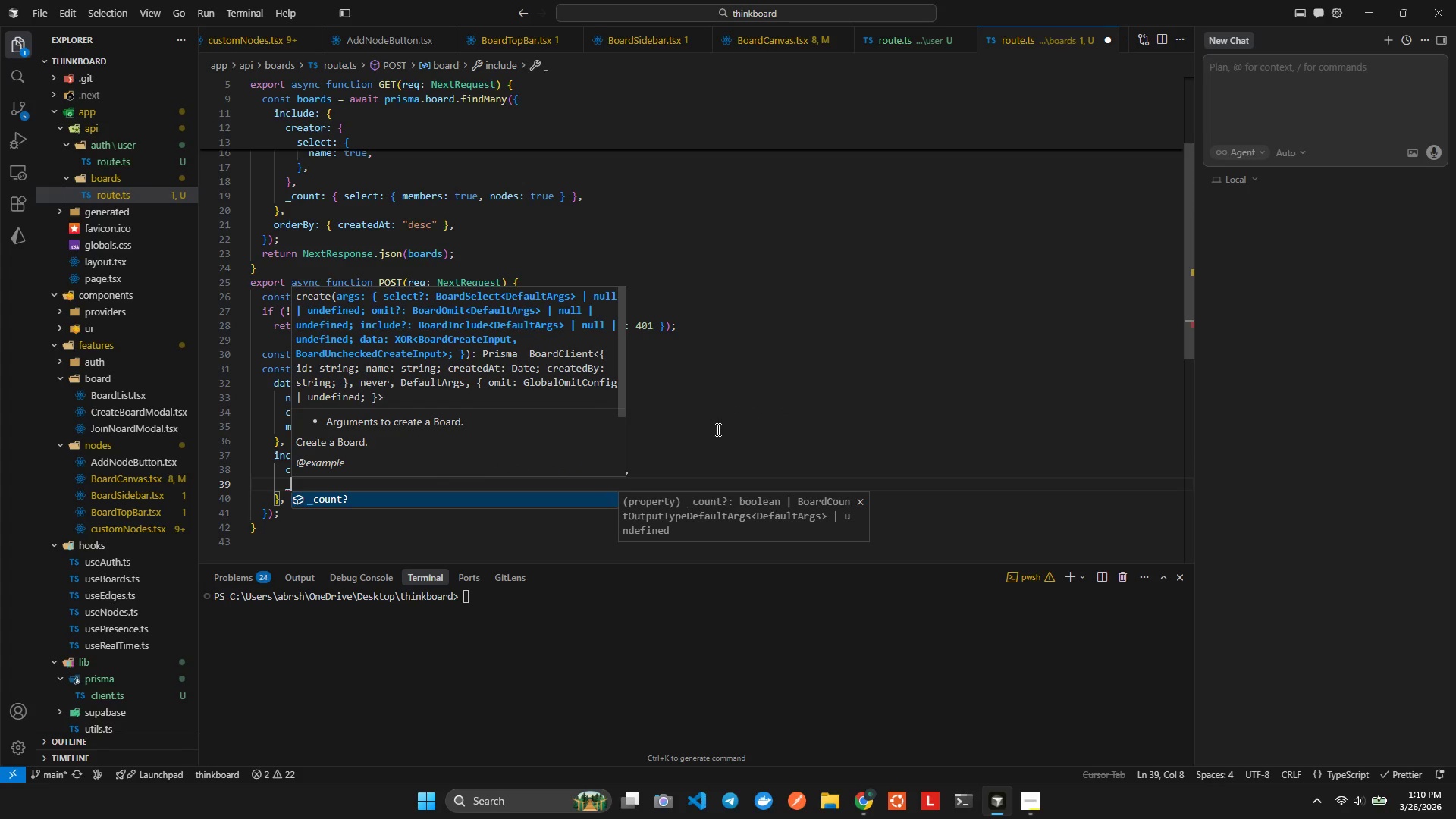 
key(Enter)
 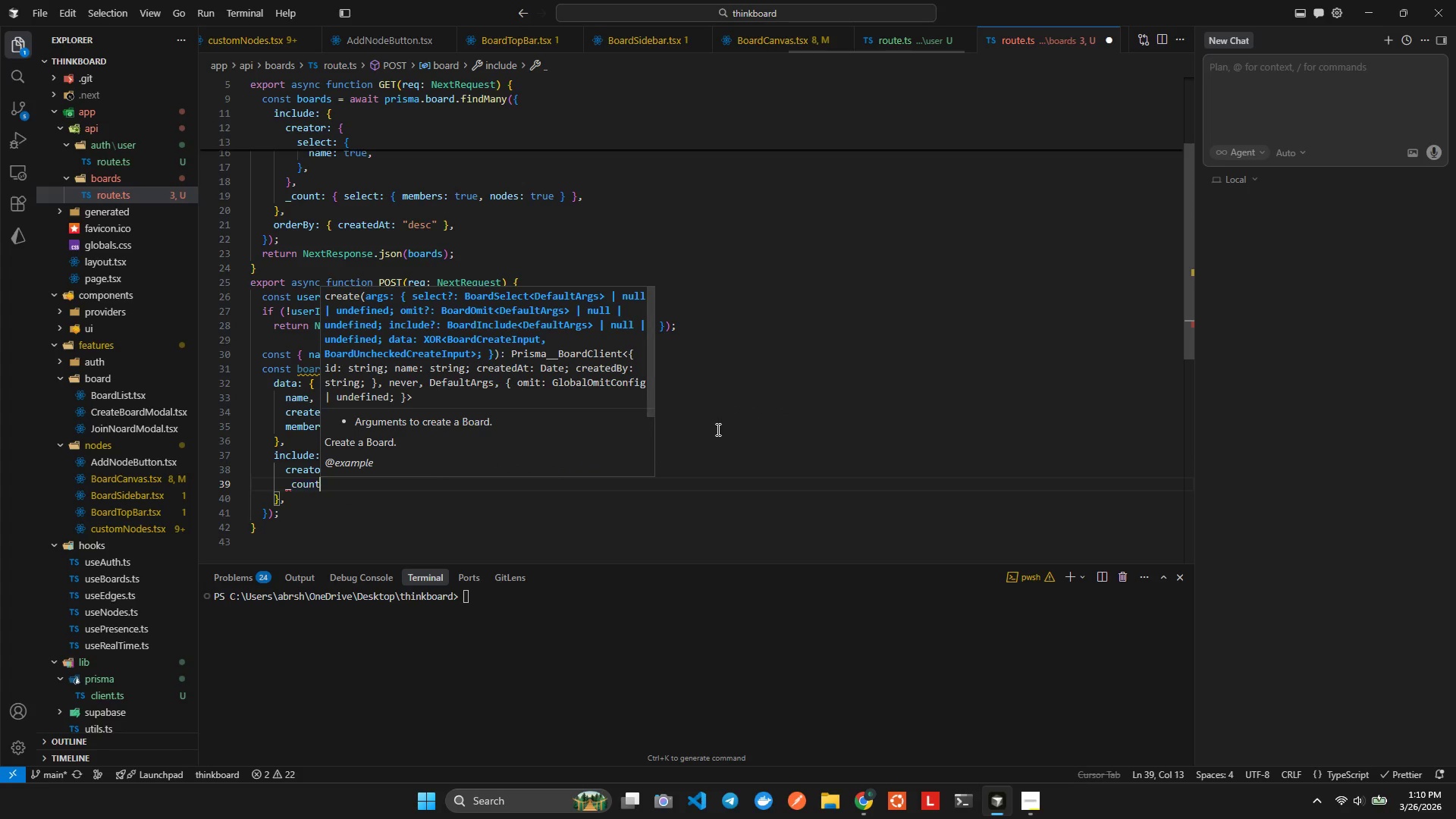 
type(: { se)
 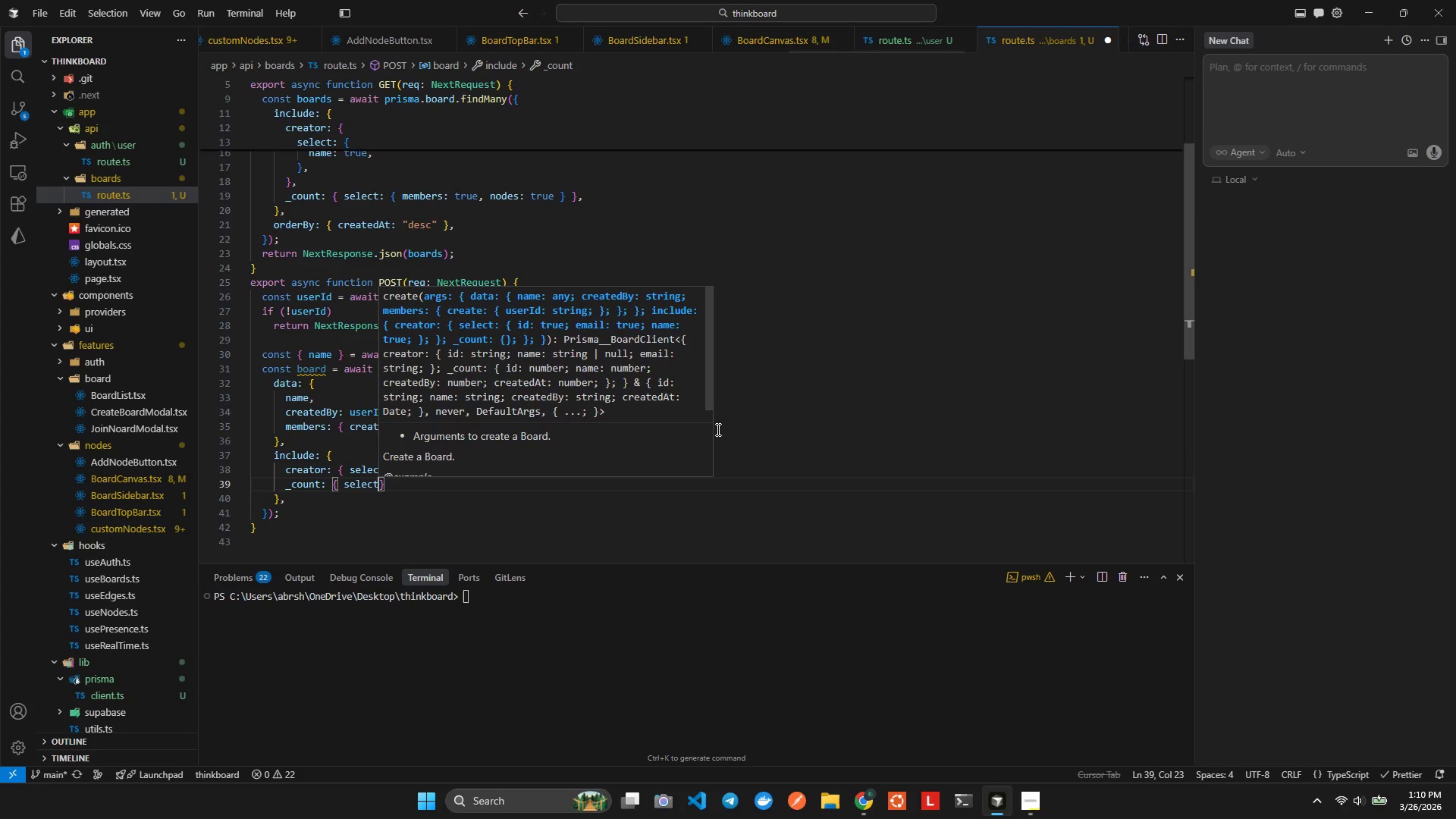 
 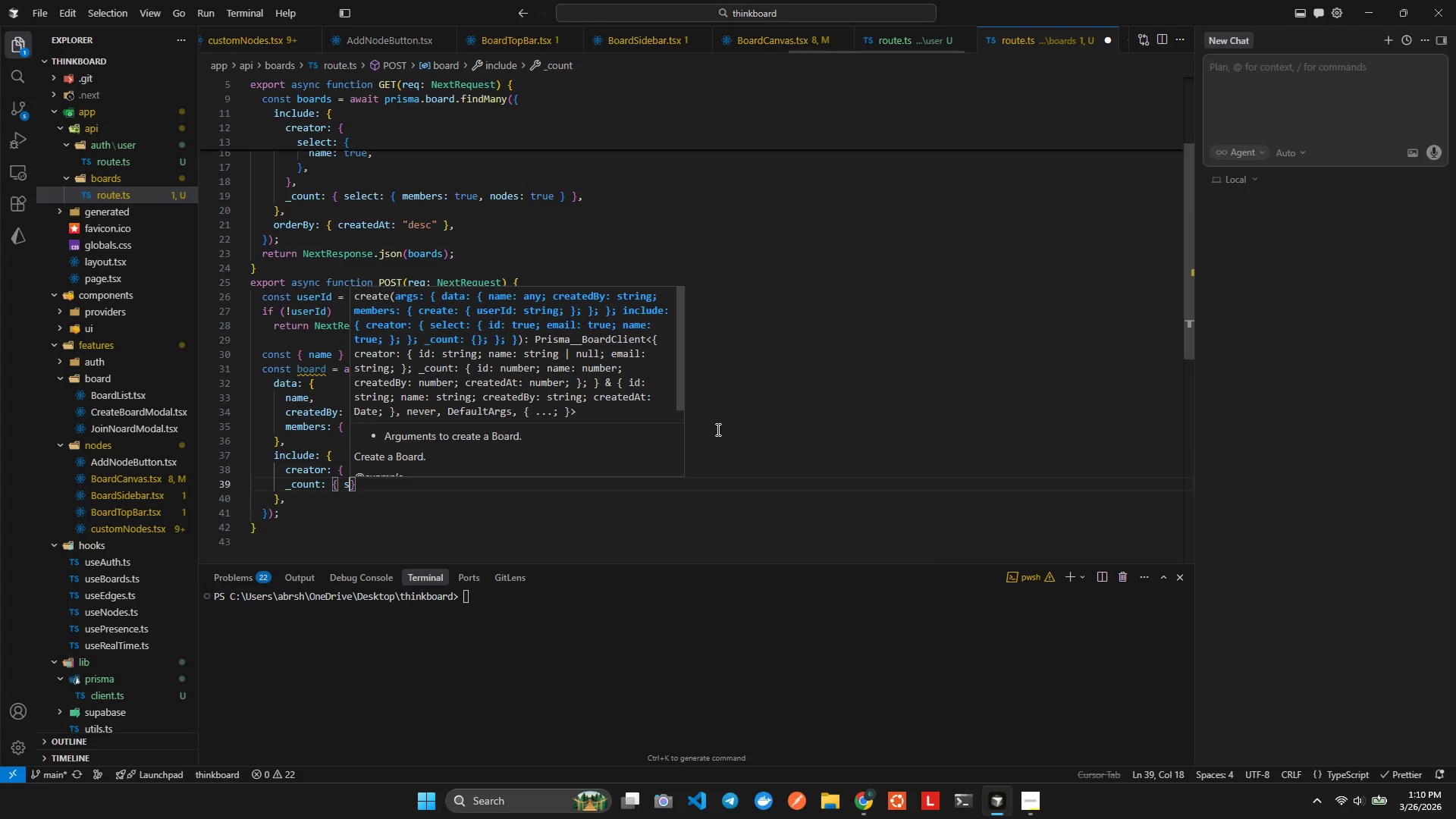 
key(Enter)
 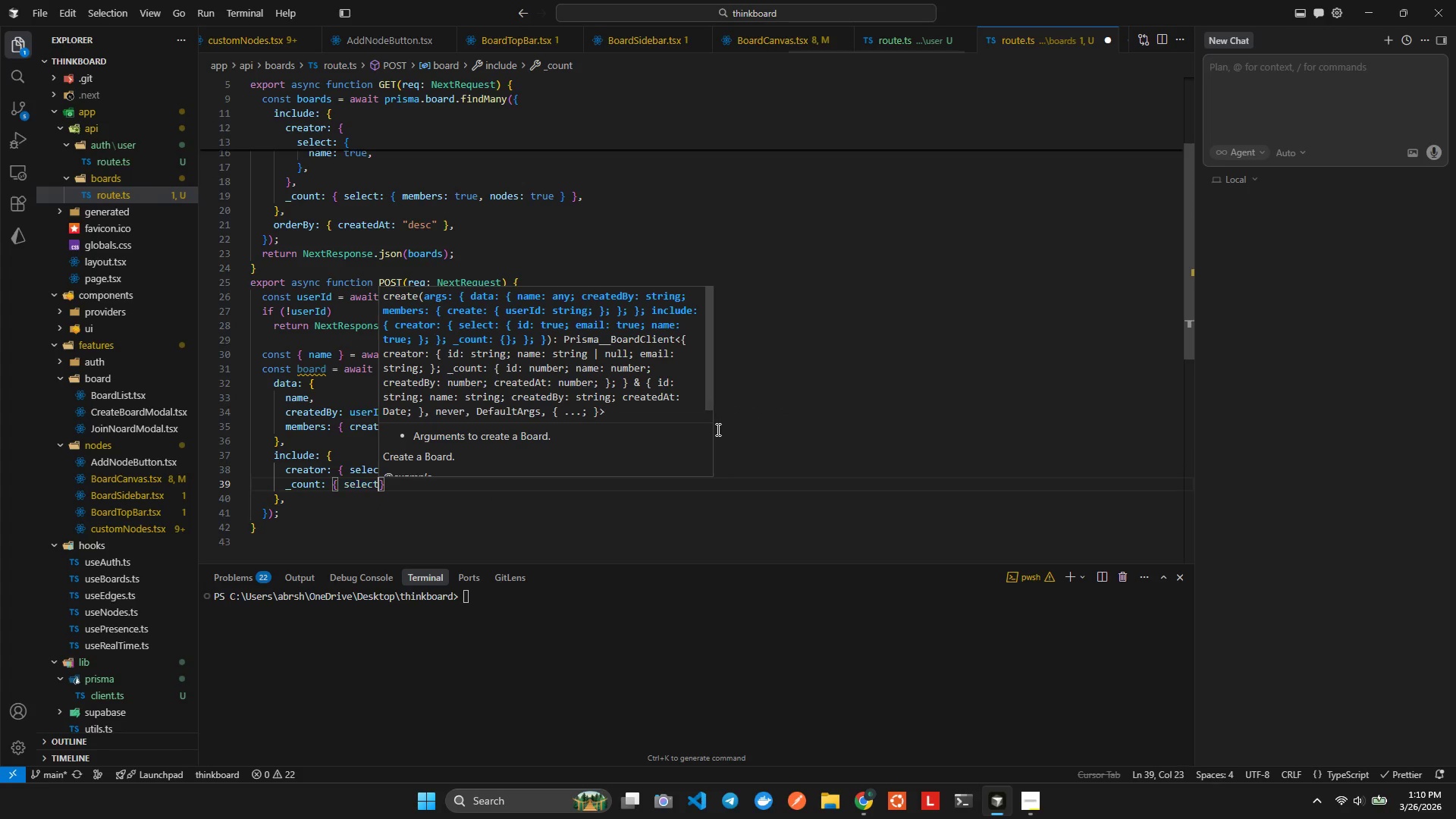 
key(Shift+ShiftLeft)
 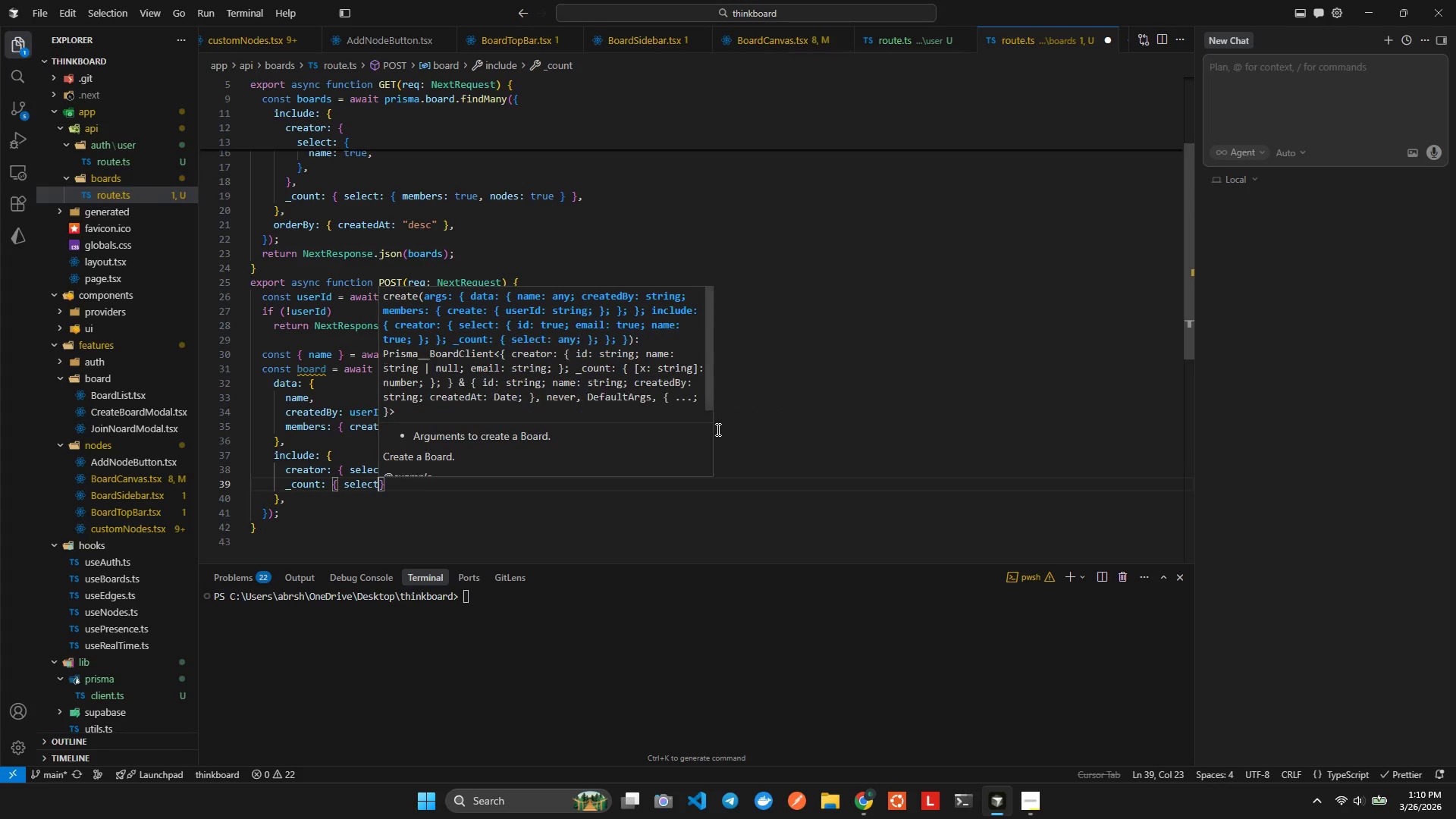 
key(Shift+Semicolon)
 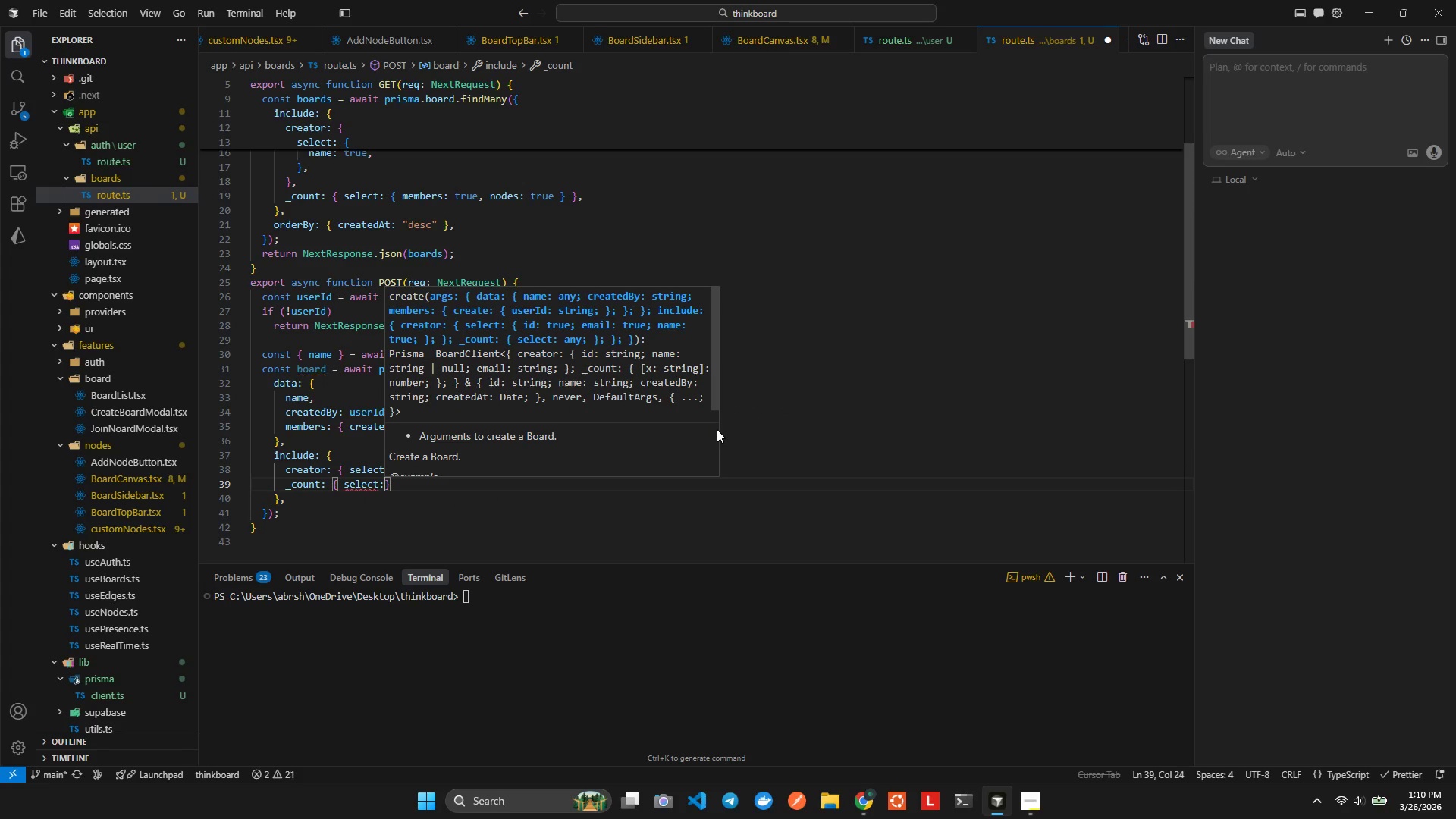 
key(Space)
 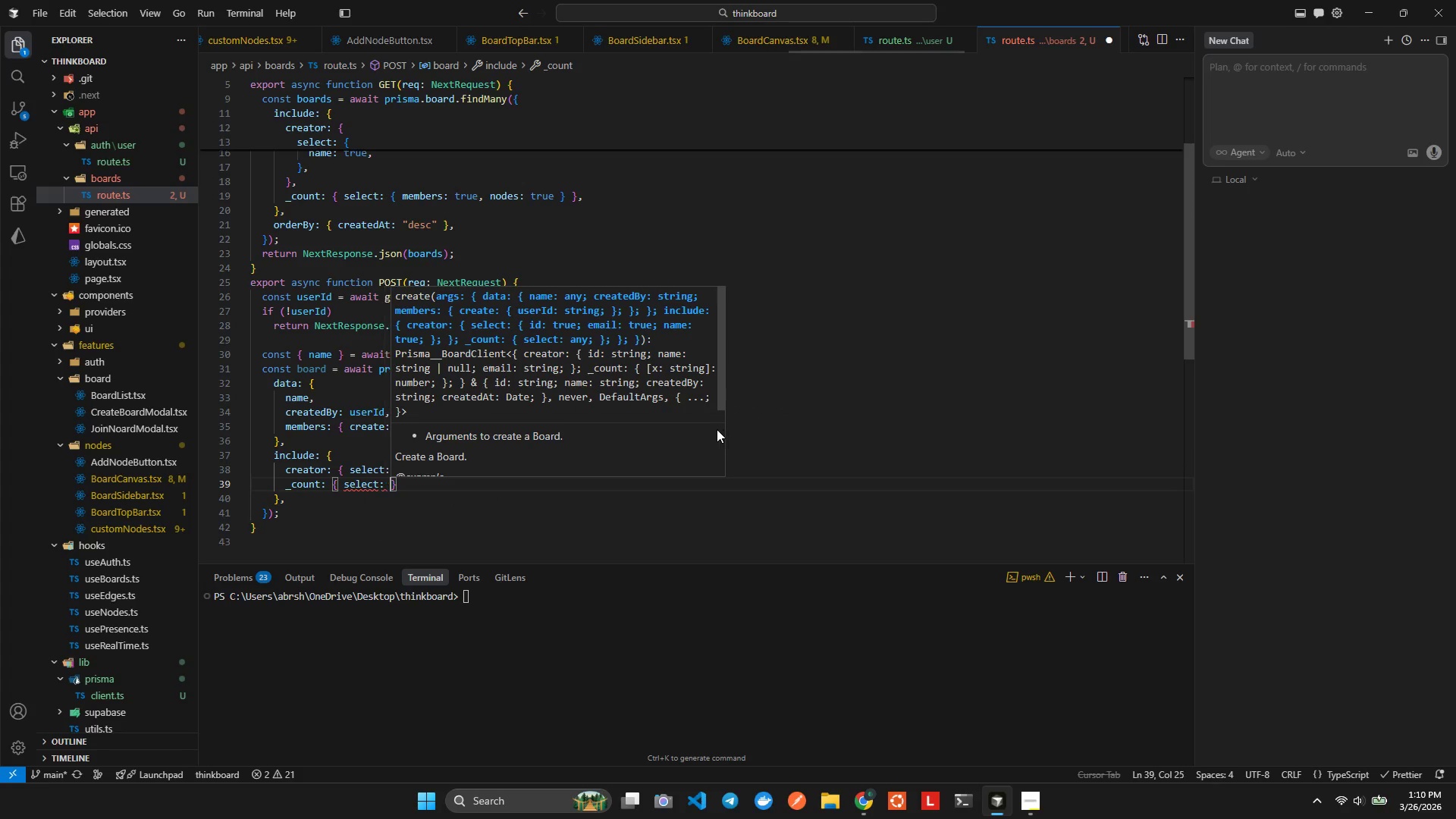 
key(Shift+ShiftLeft)
 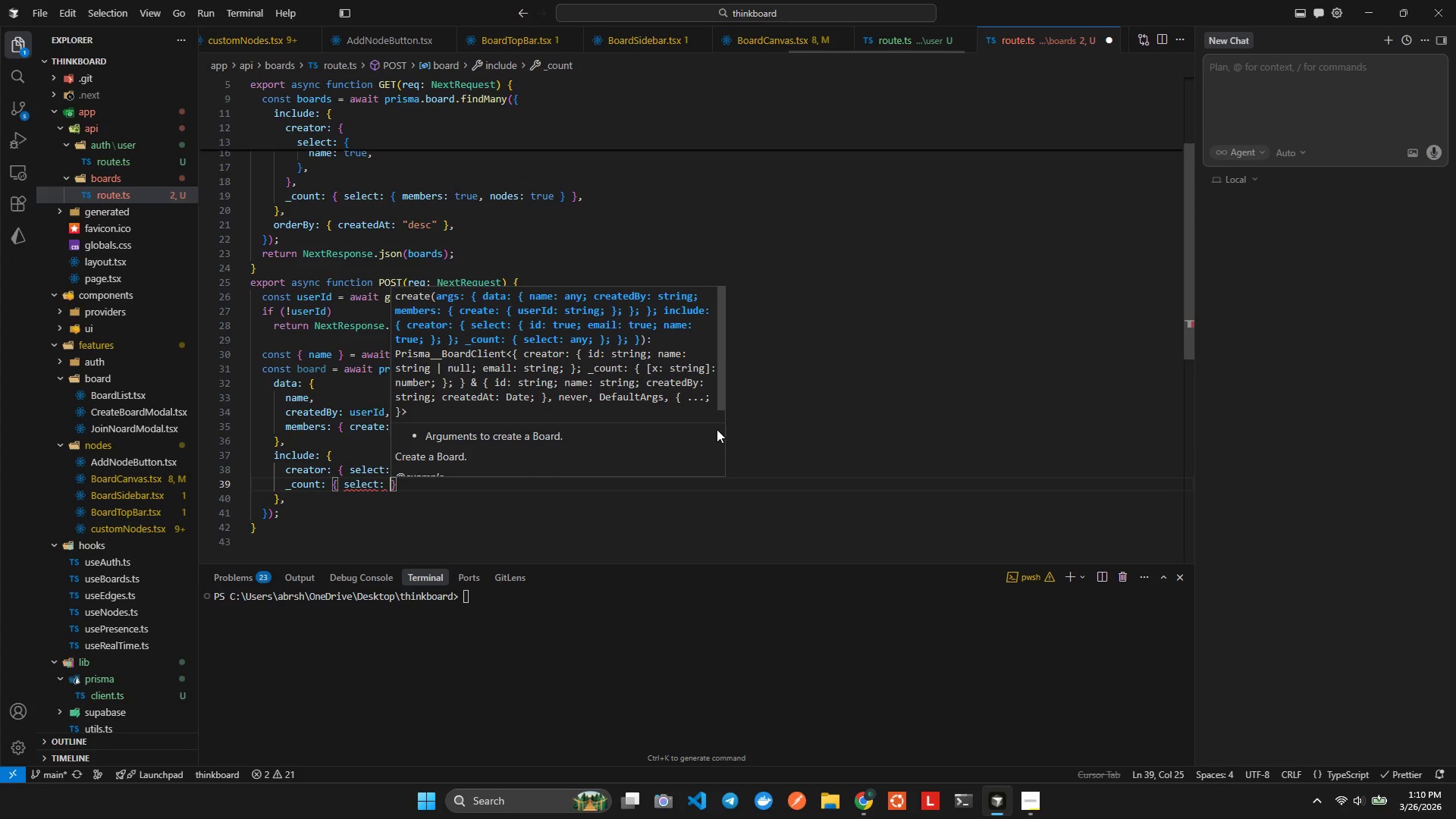 
key(Shift+BracketLeft)
 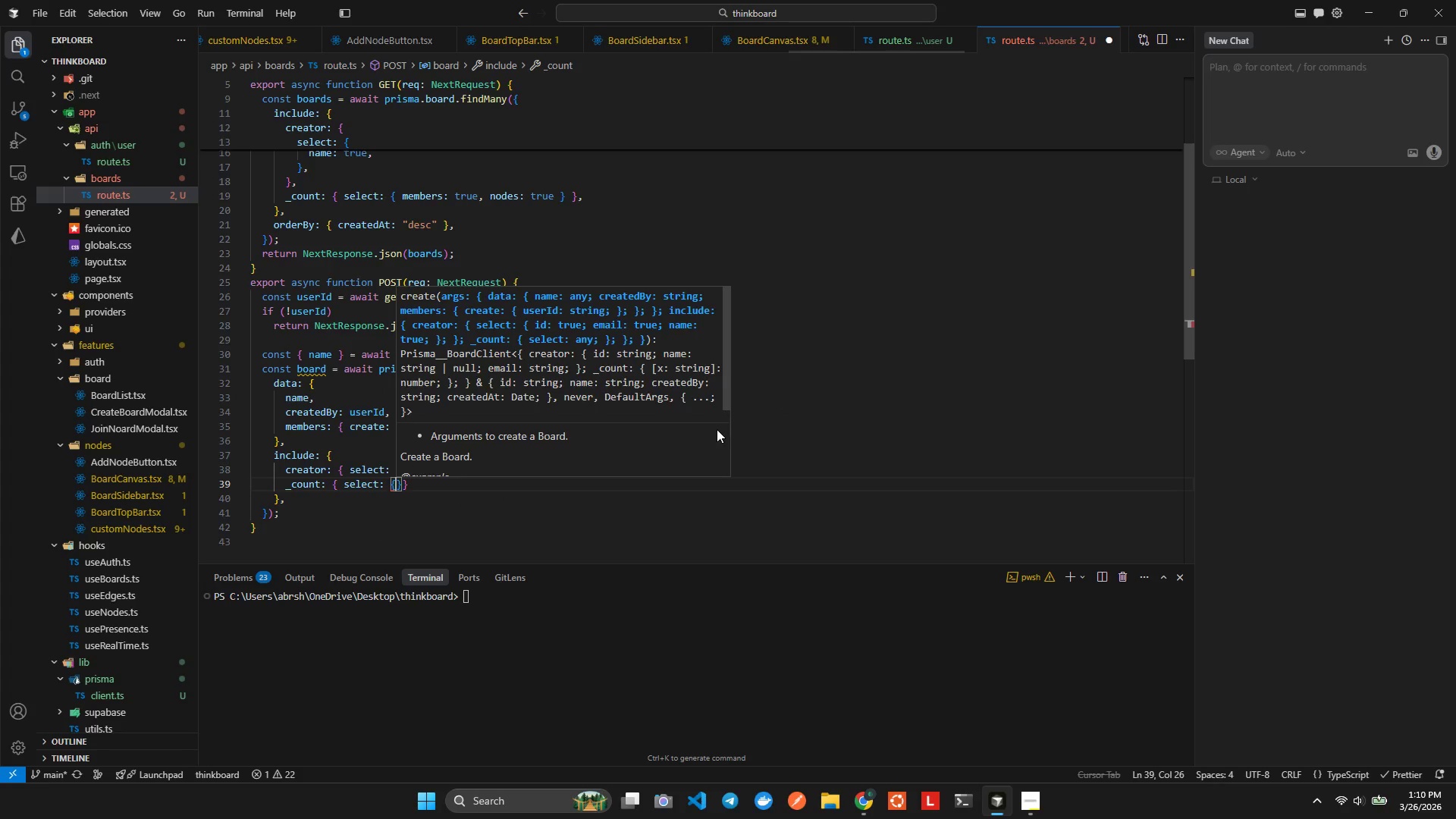 
key(Enter)
 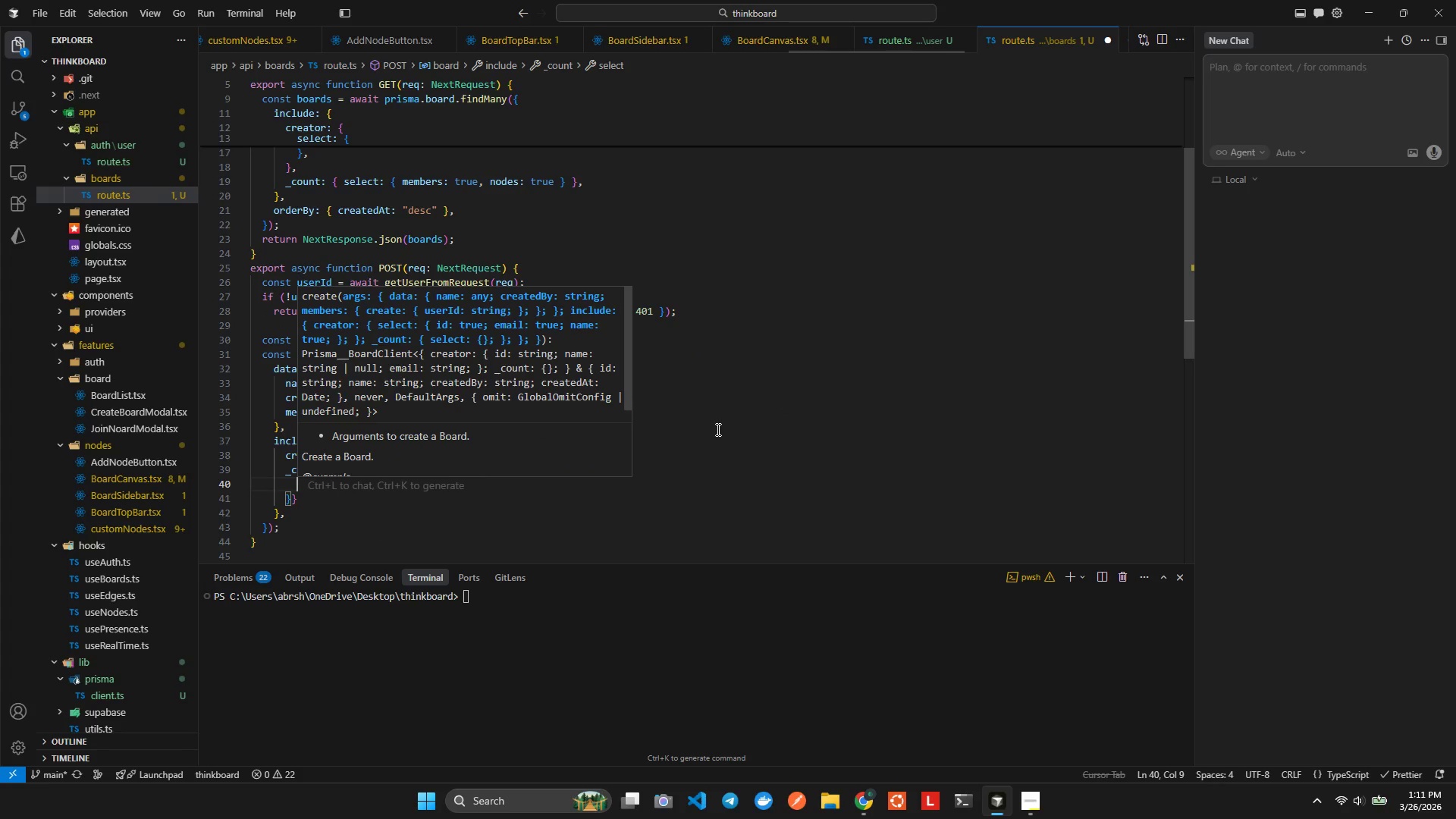 
key(Control+ControlLeft)
 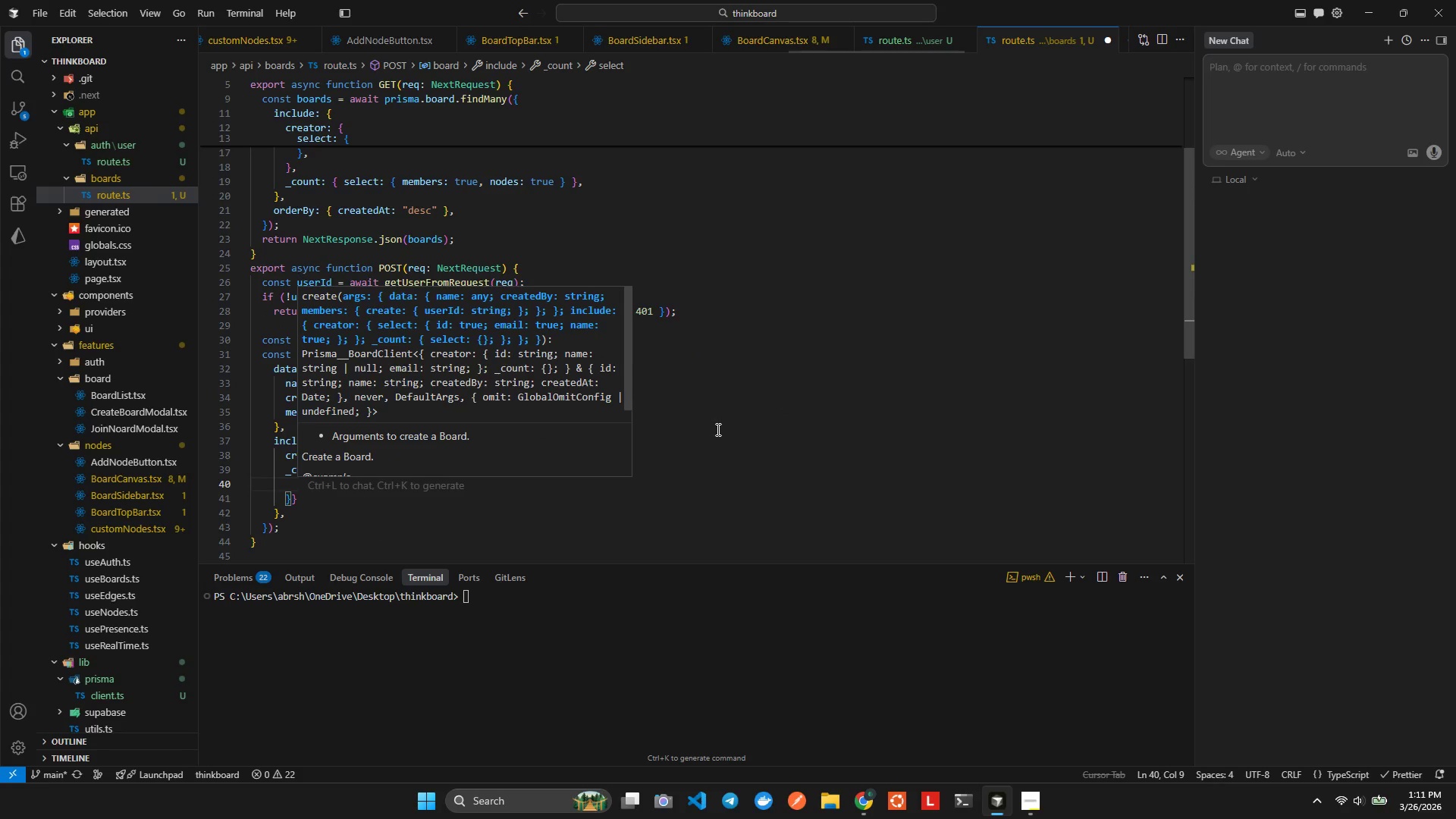 
key(Control+Z)
 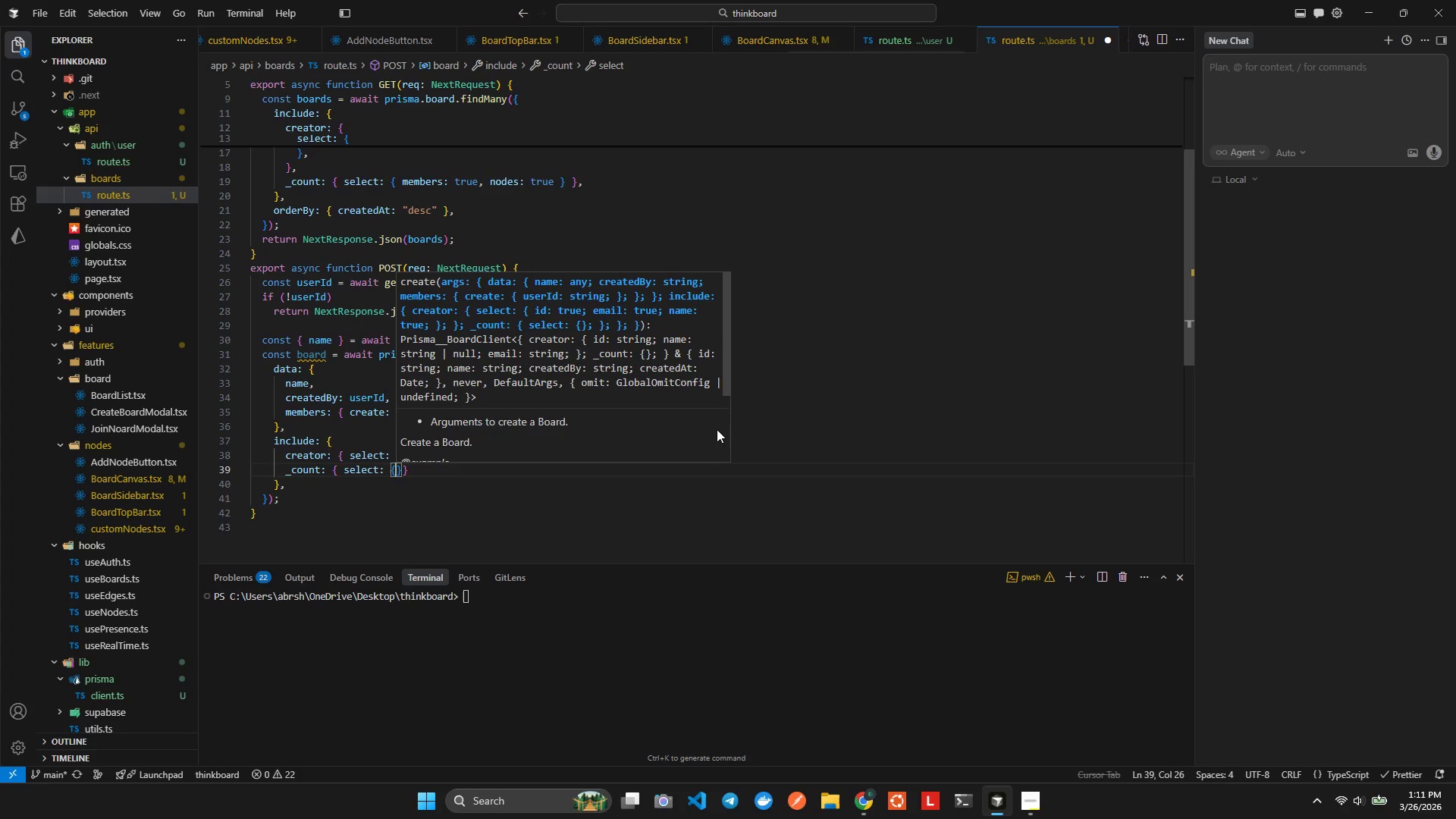 
type(me)
 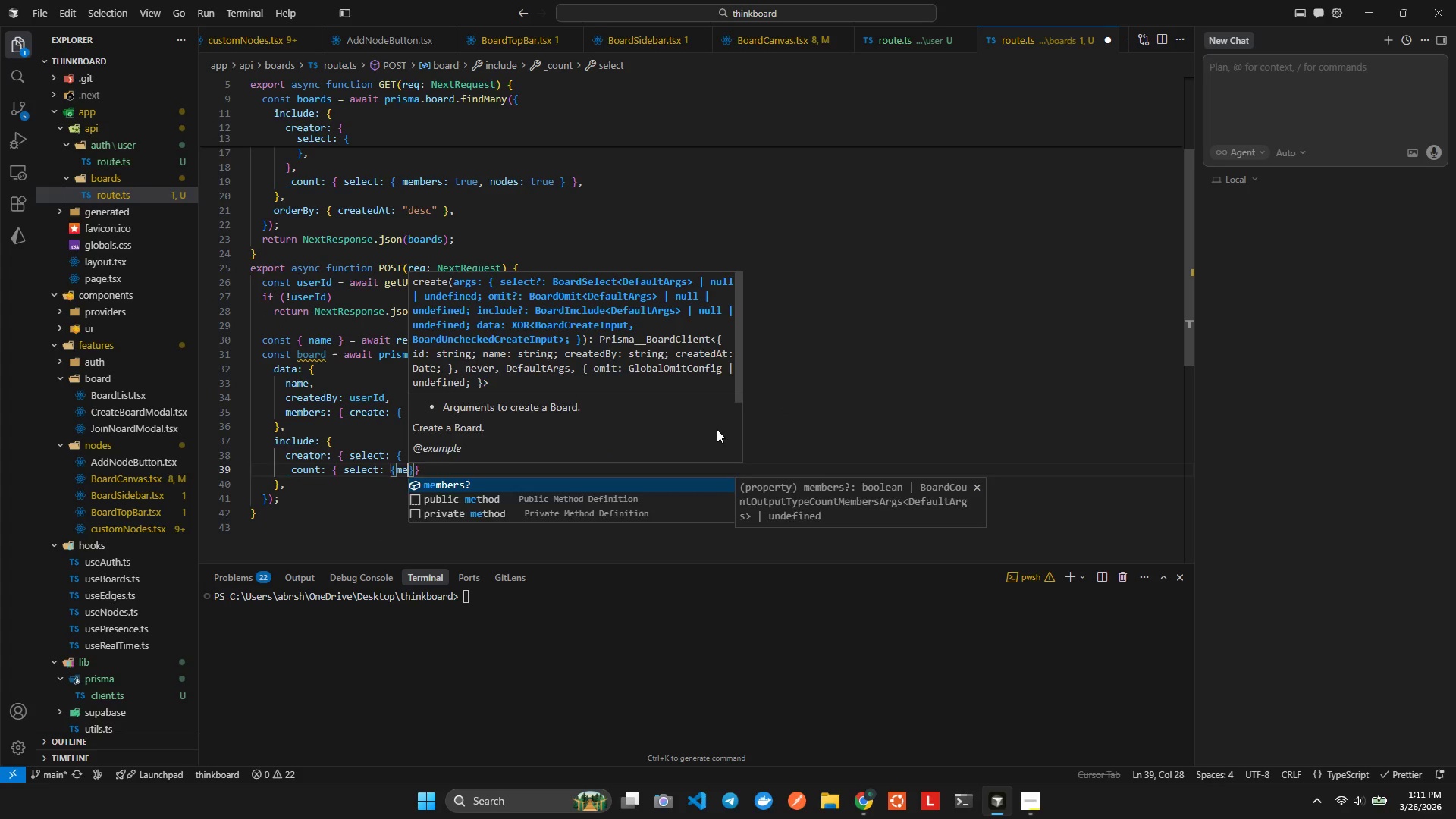 
key(Enter)
 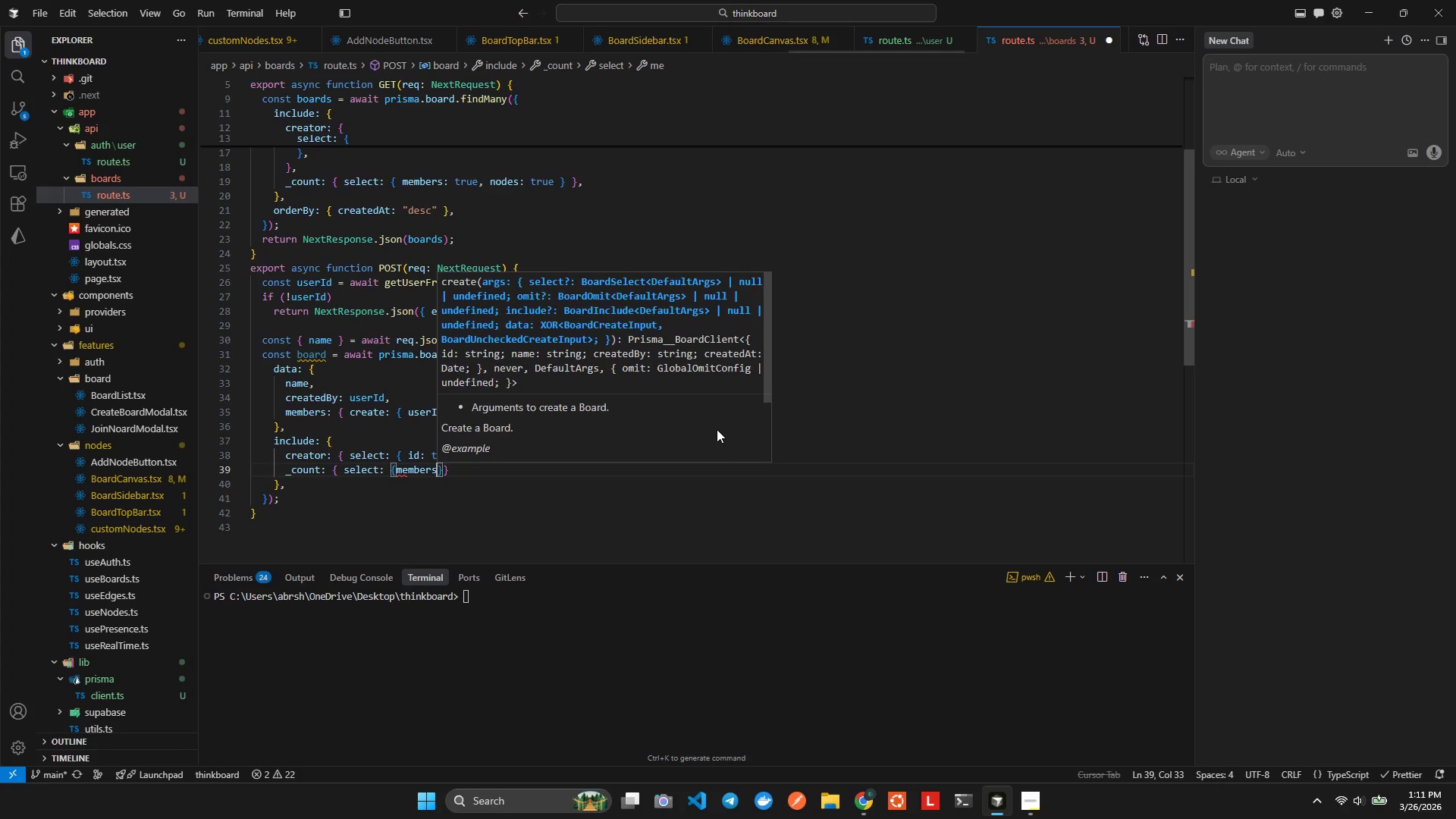 
hold_key(key=ShiftLeft, duration=0.58)
 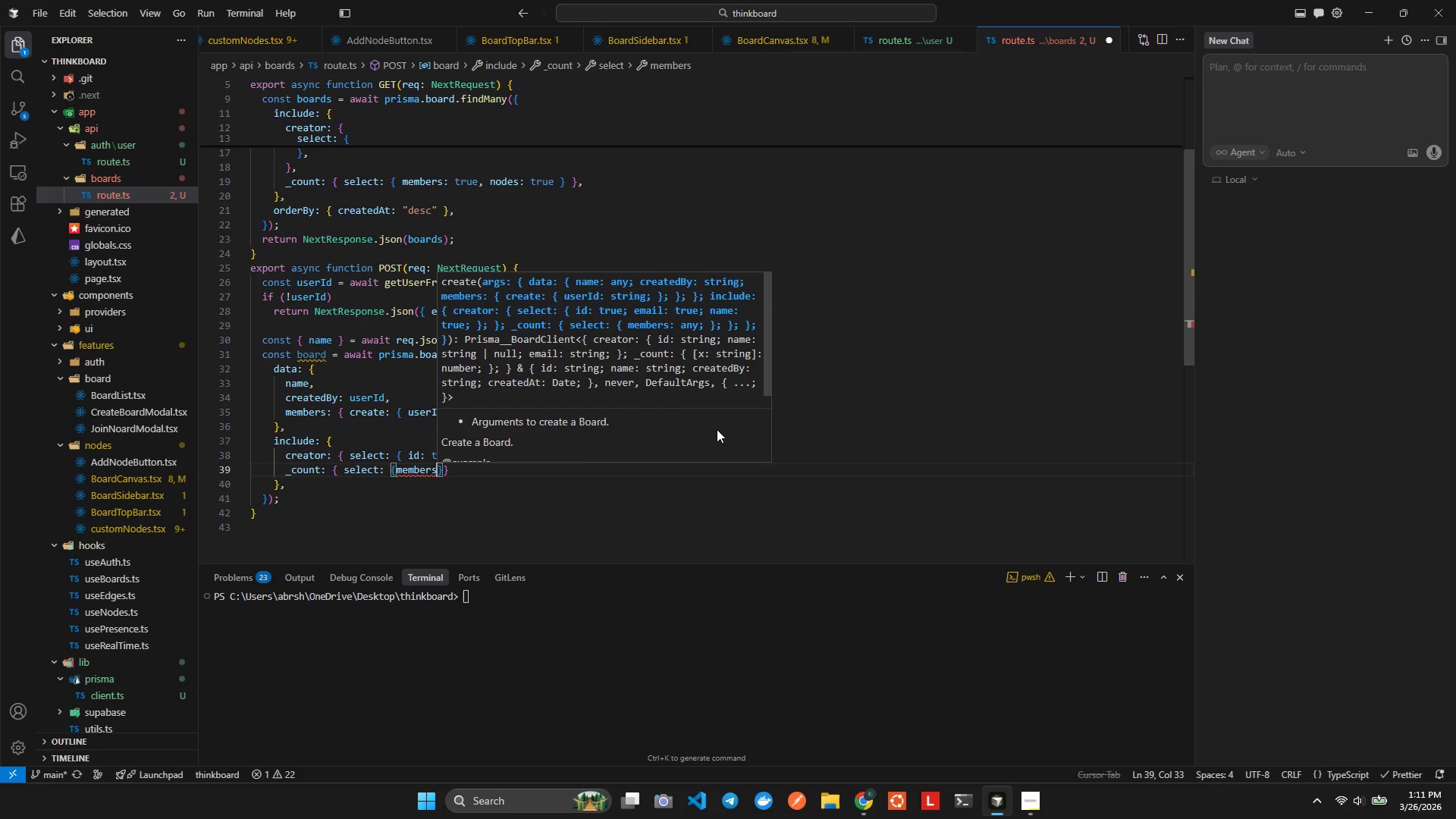 
type(: tru)
 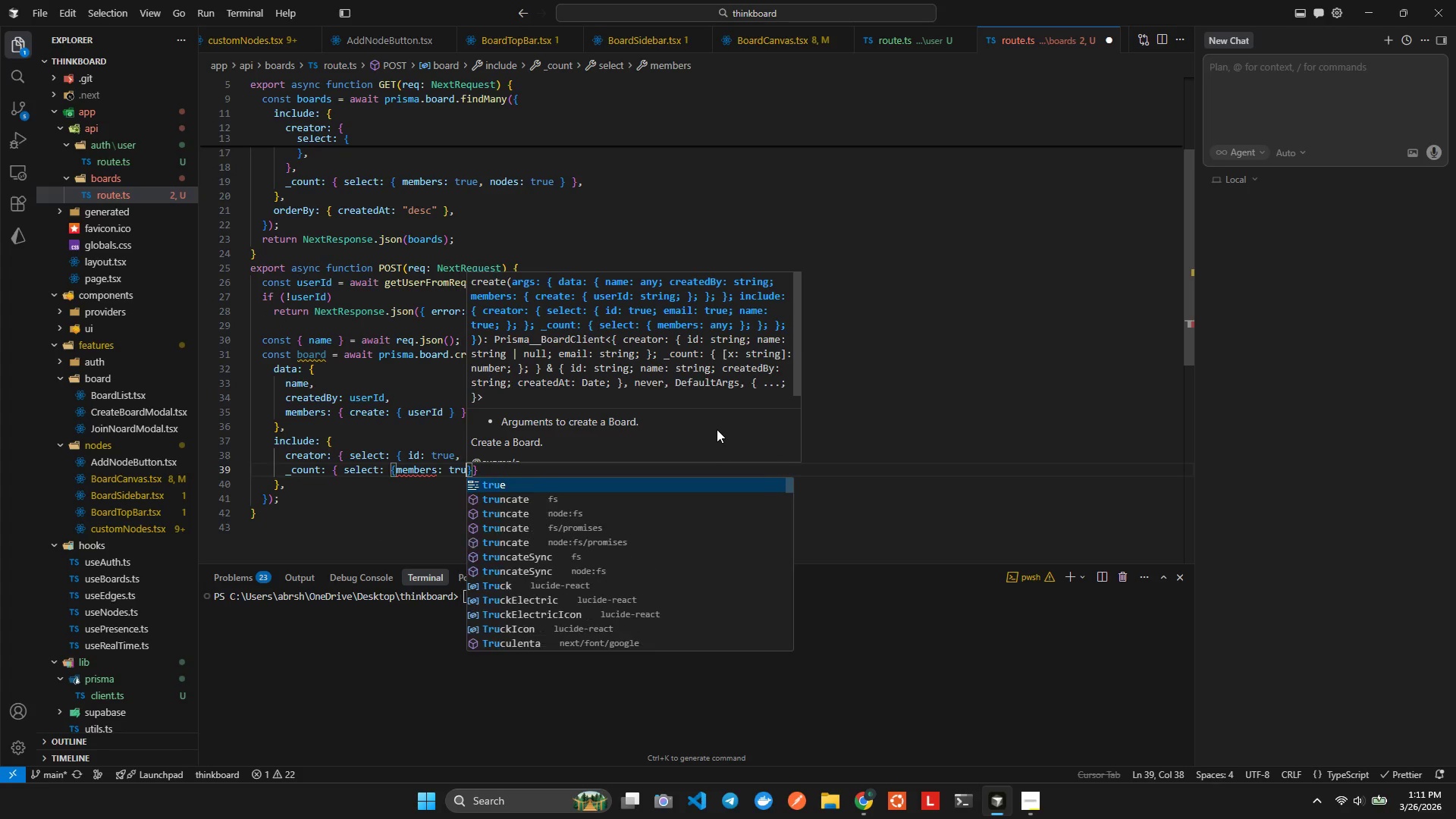 
key(Enter)
 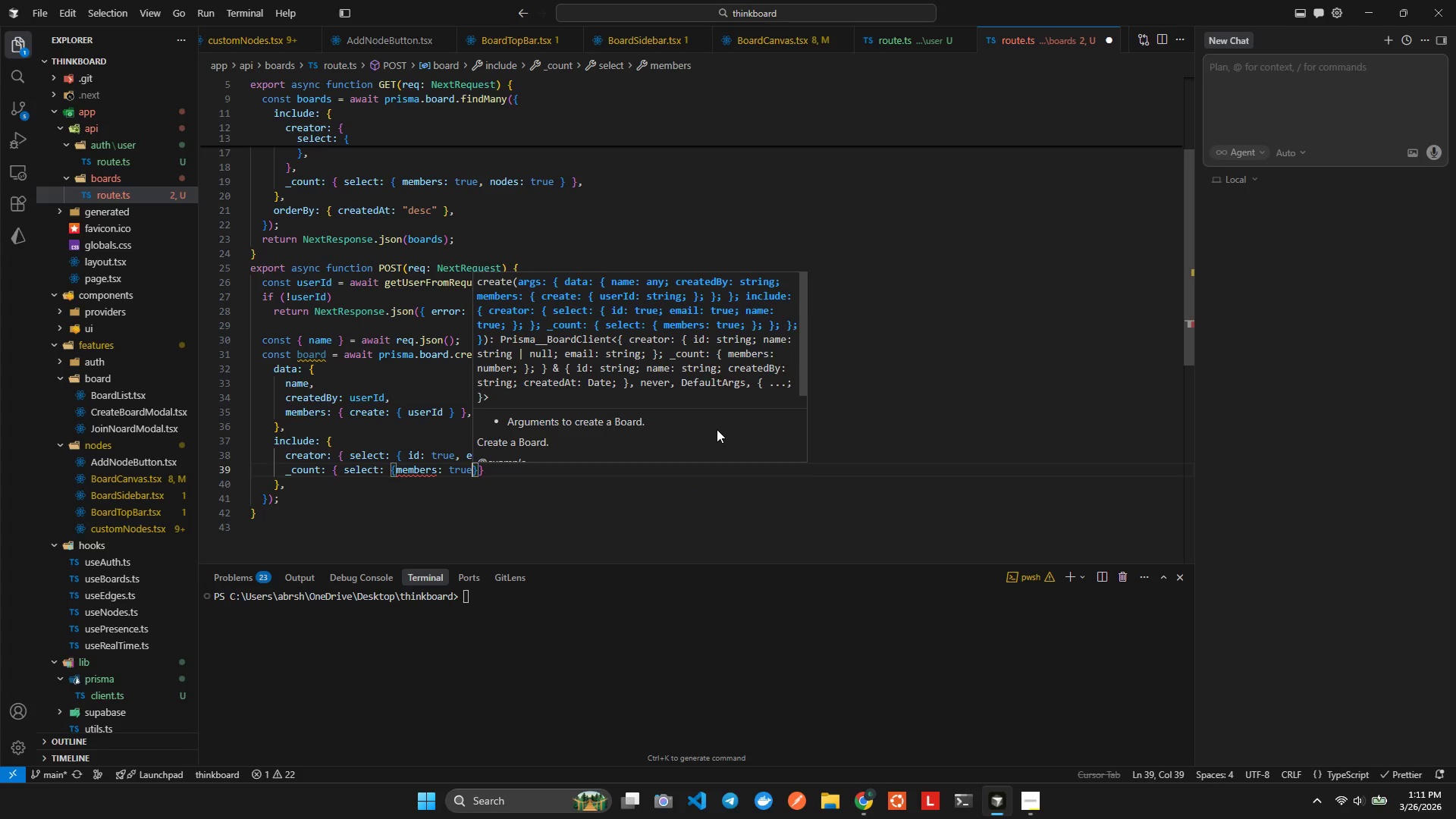 
type(, node)
 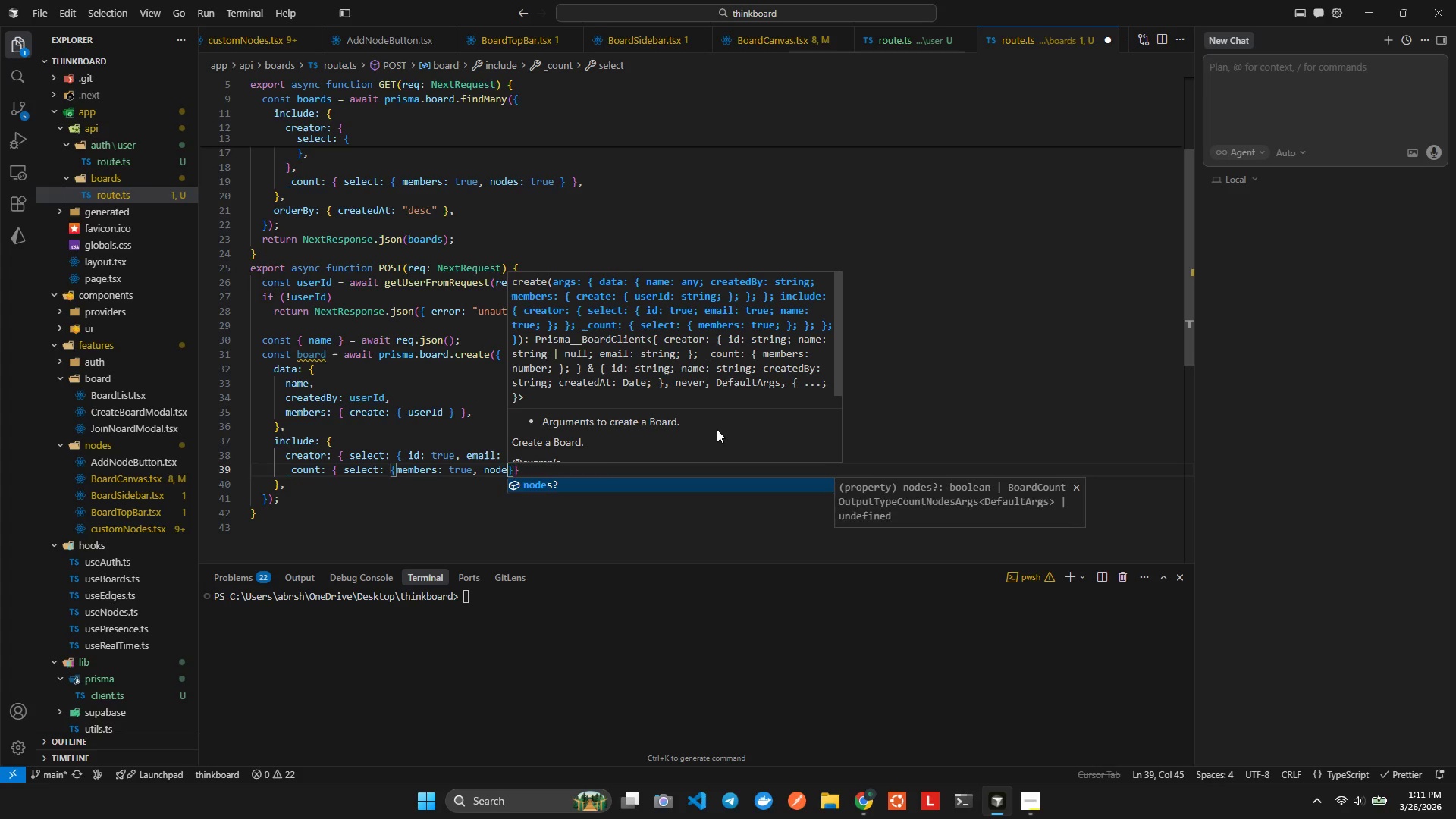 
key(Enter)
 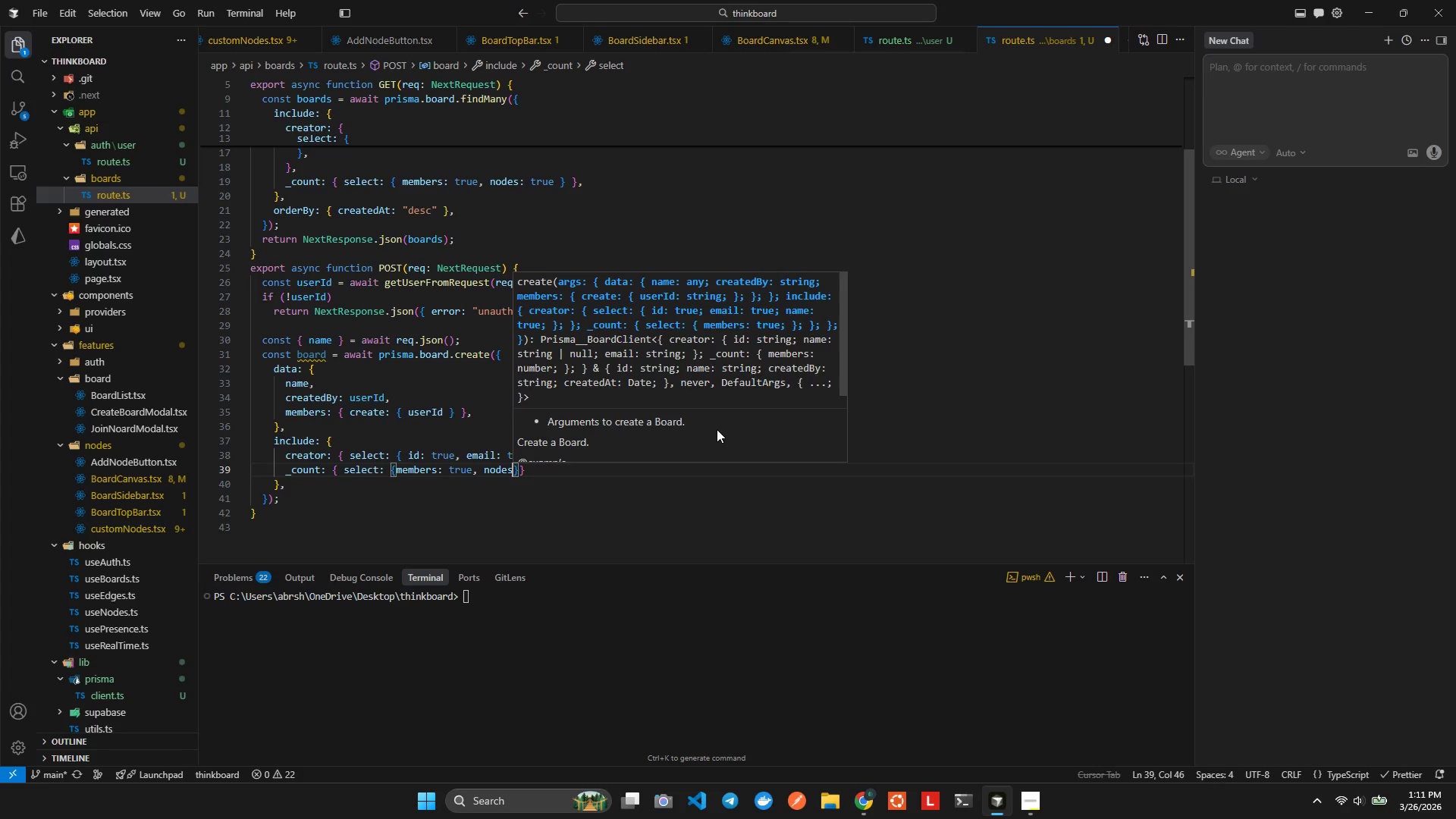 
type(: tr)
 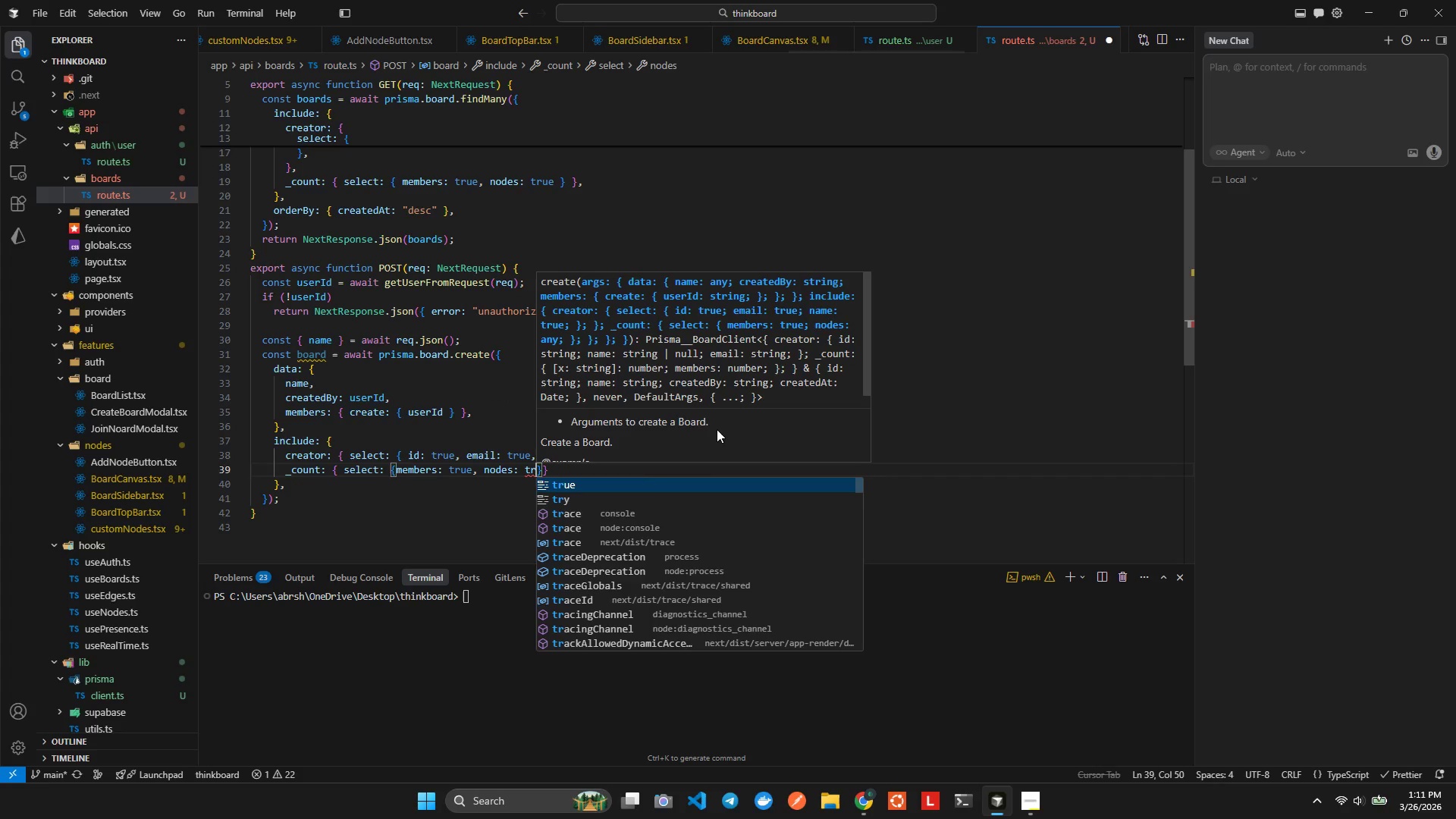 
key(Enter)
 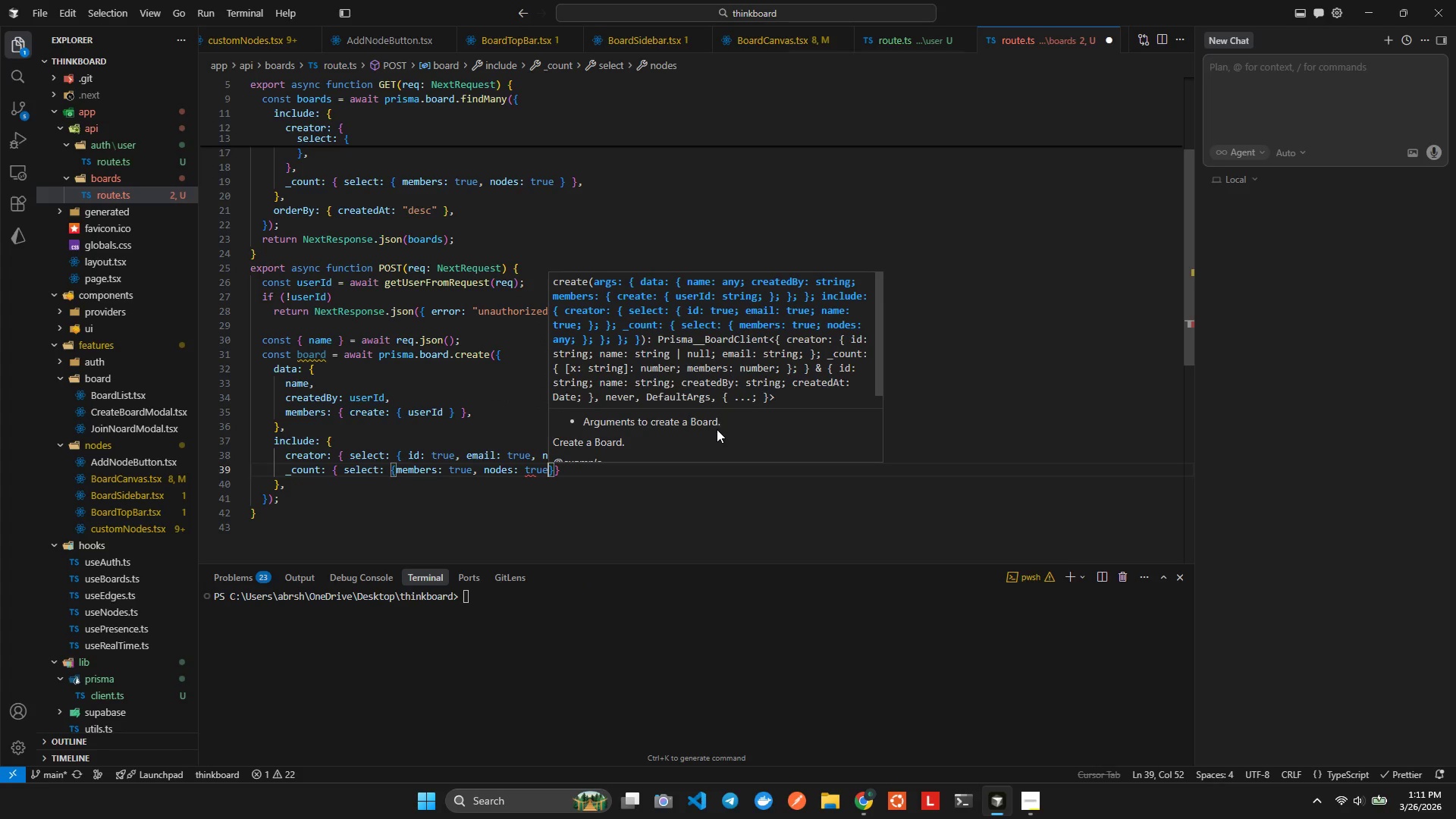 
key(Alt+AltLeft)
 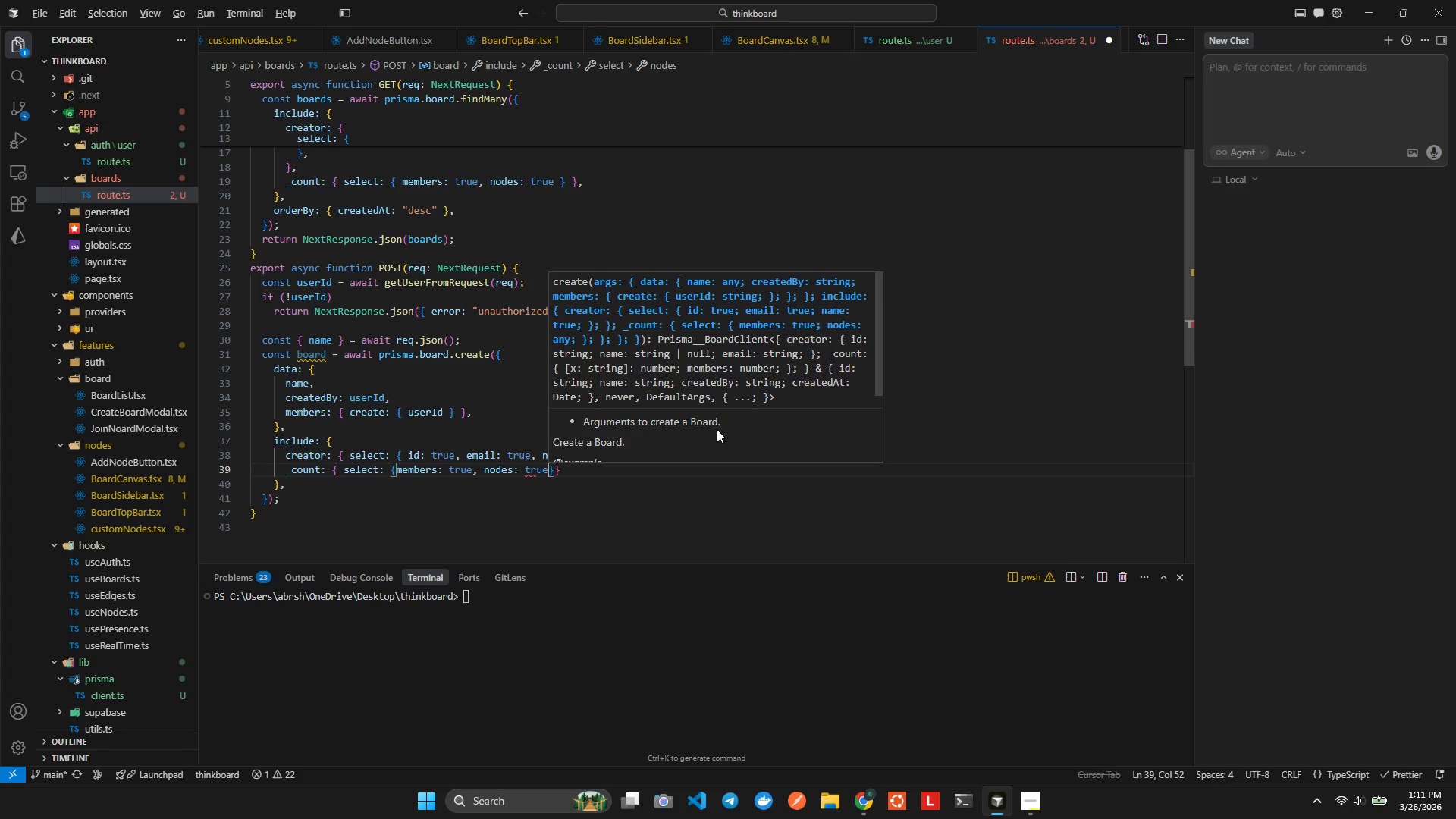 
key(Alt+Shift+ShiftLeft)
 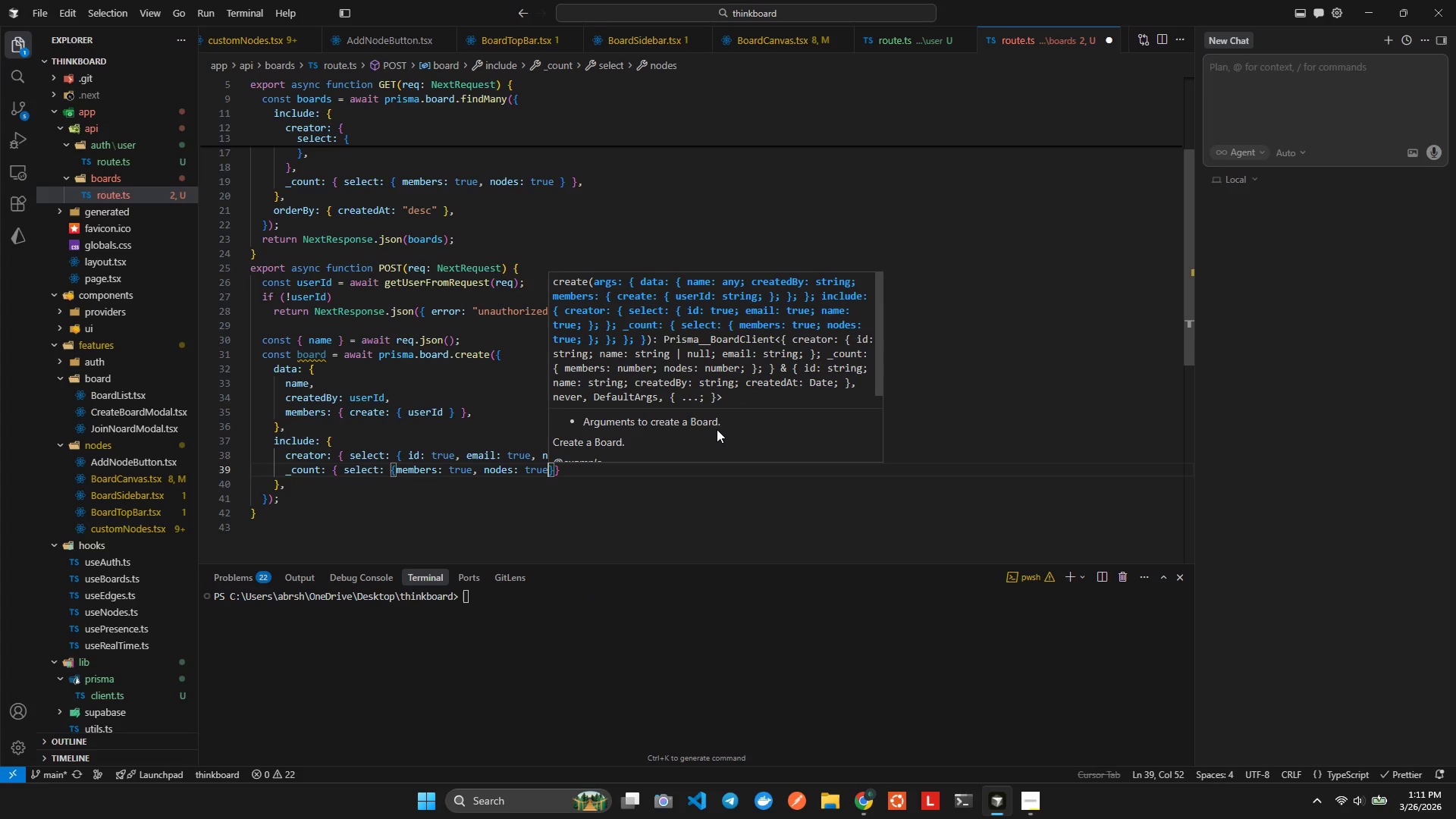 
key(Alt+Shift+ShiftLeft)
 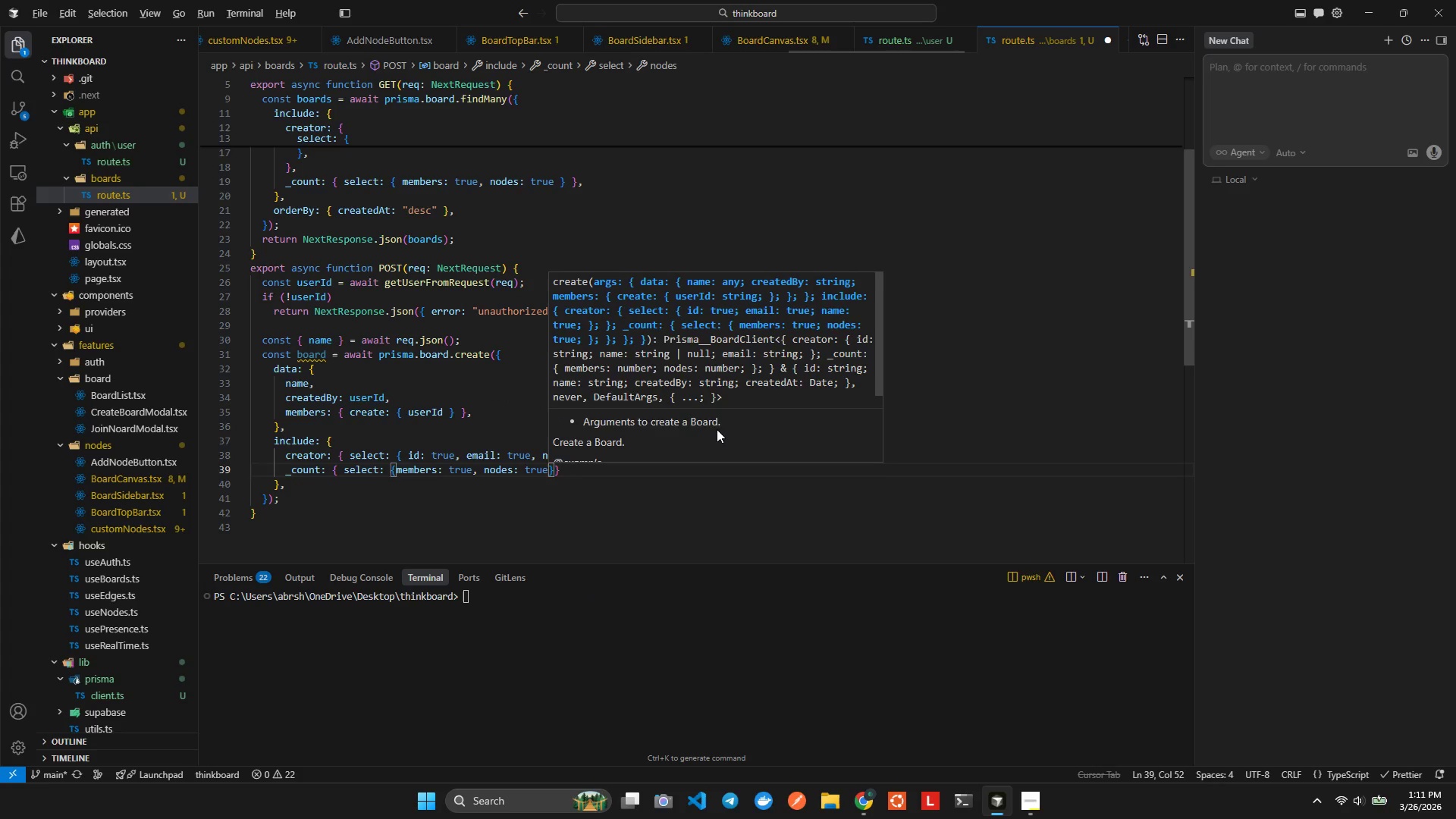 
key(Alt+AltLeft)
 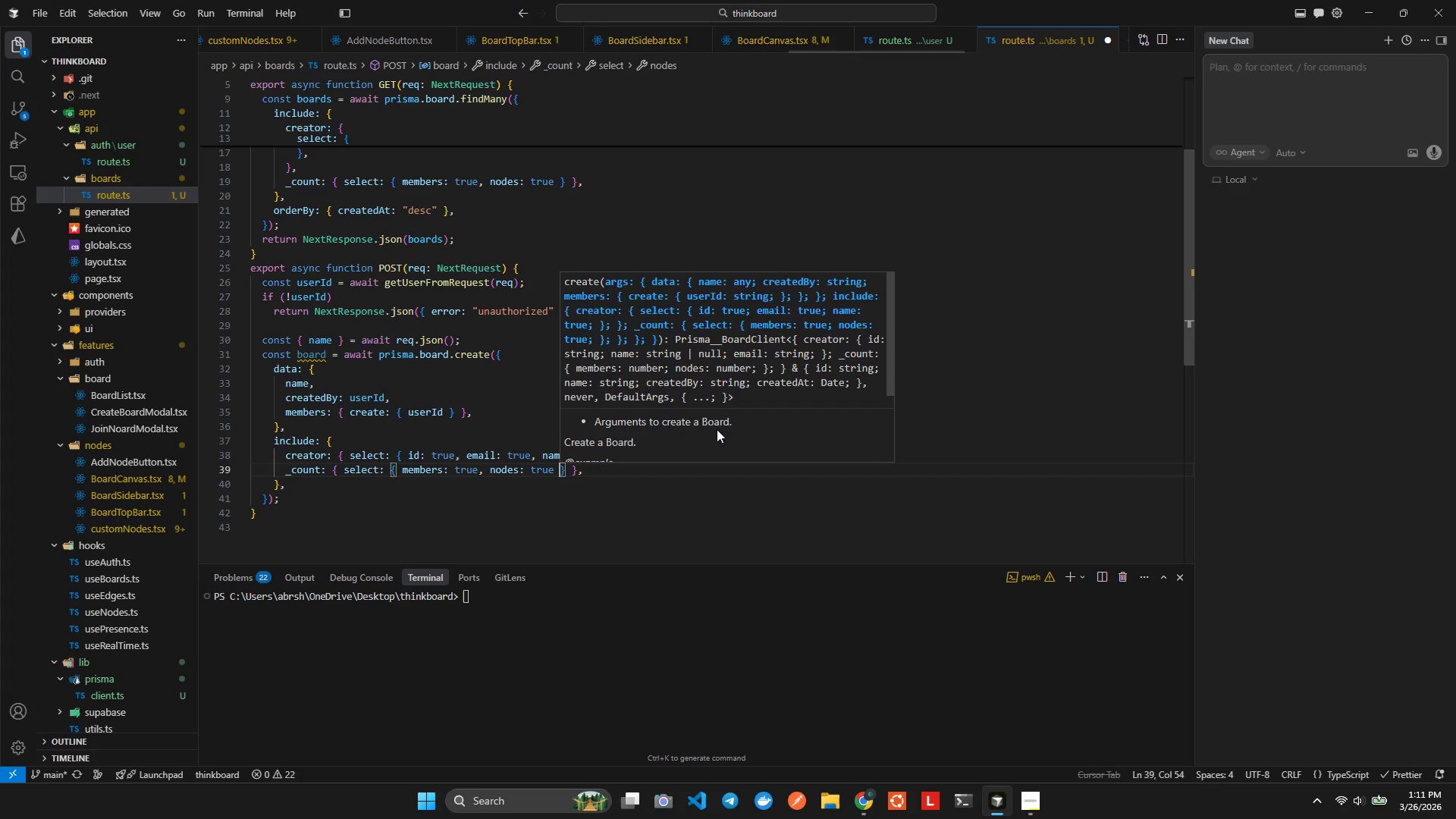 
key(Alt+Shift+F)
 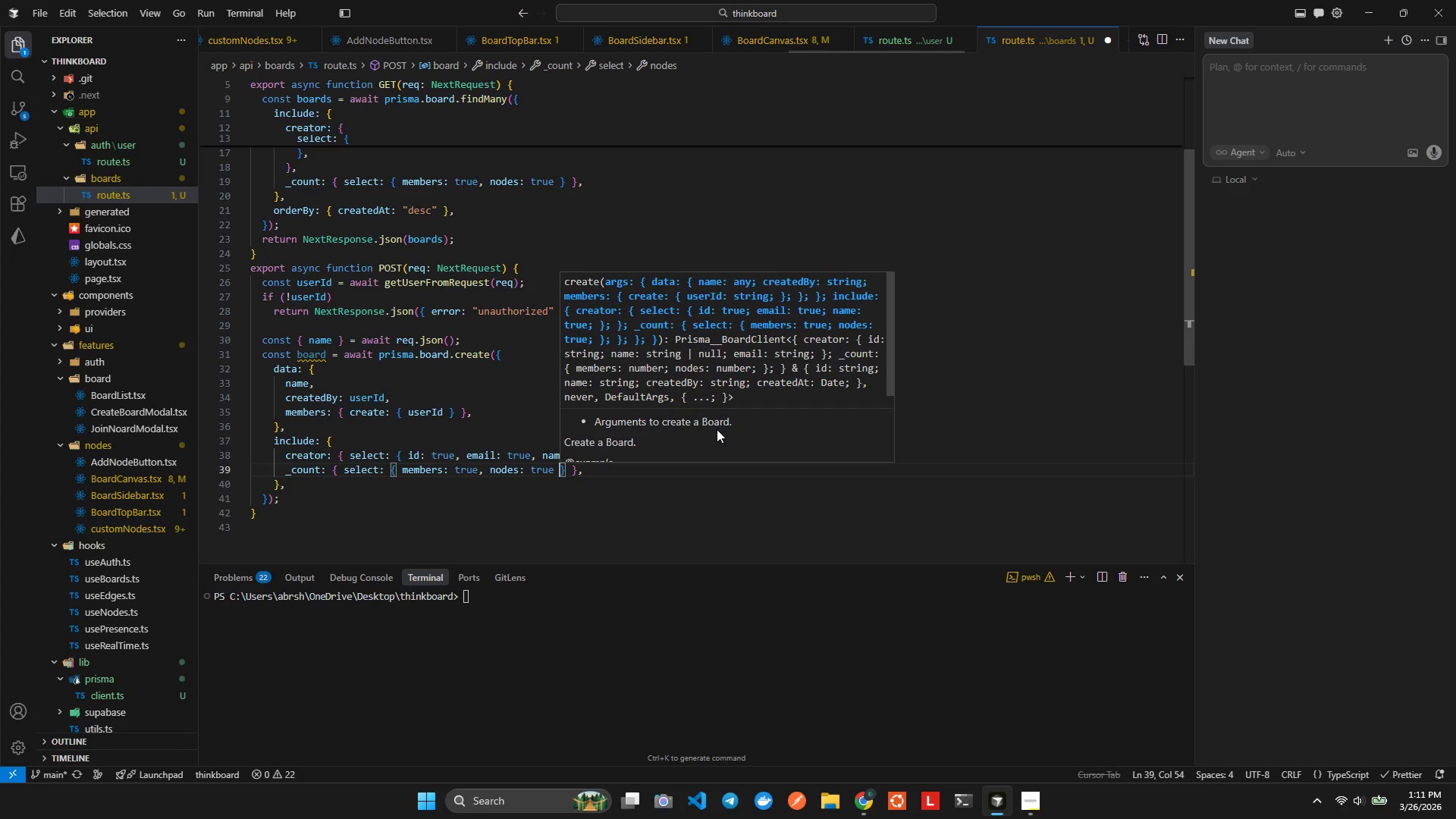 
key(Control+ControlLeft)
 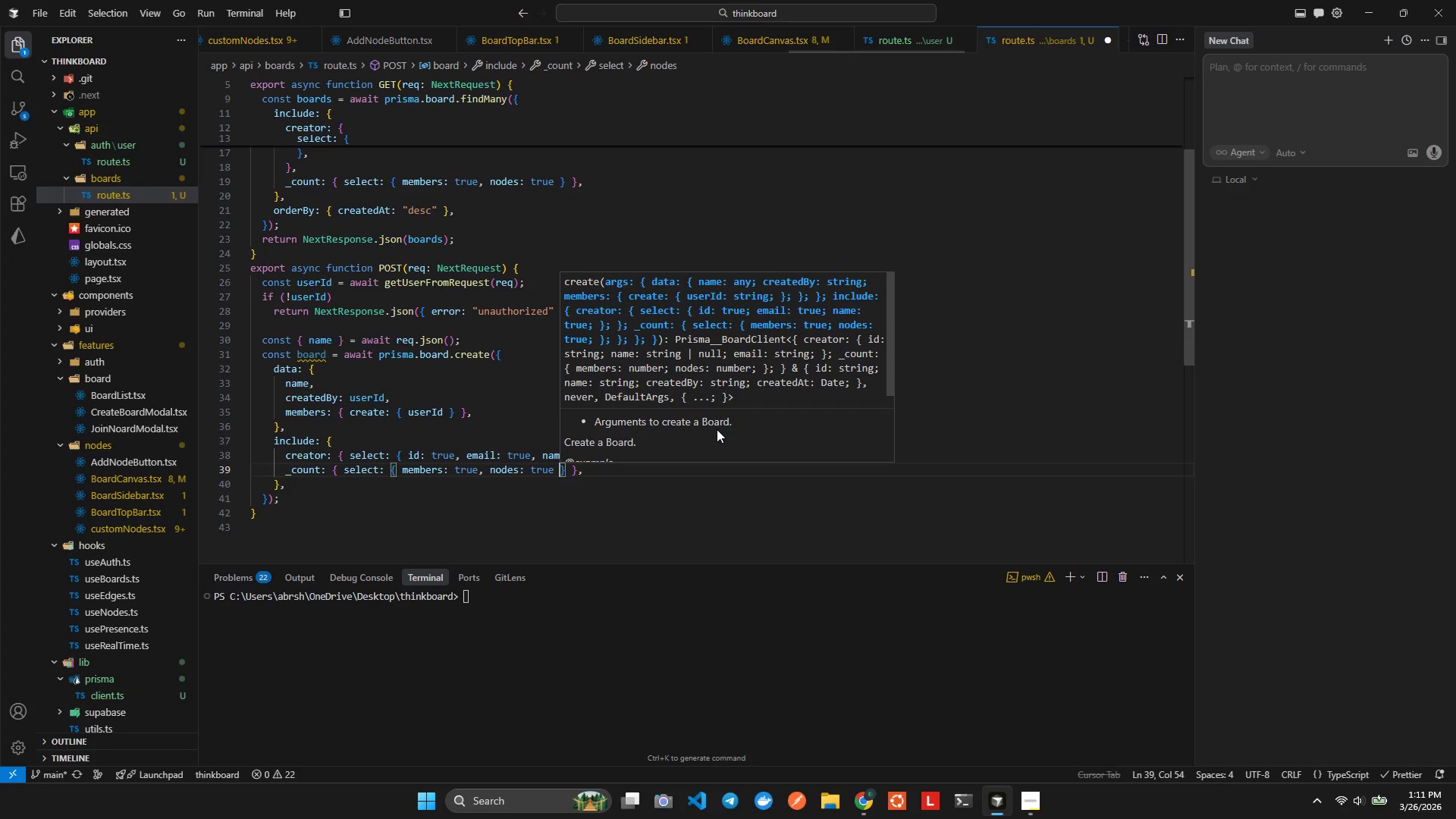 
key(Control+S)
 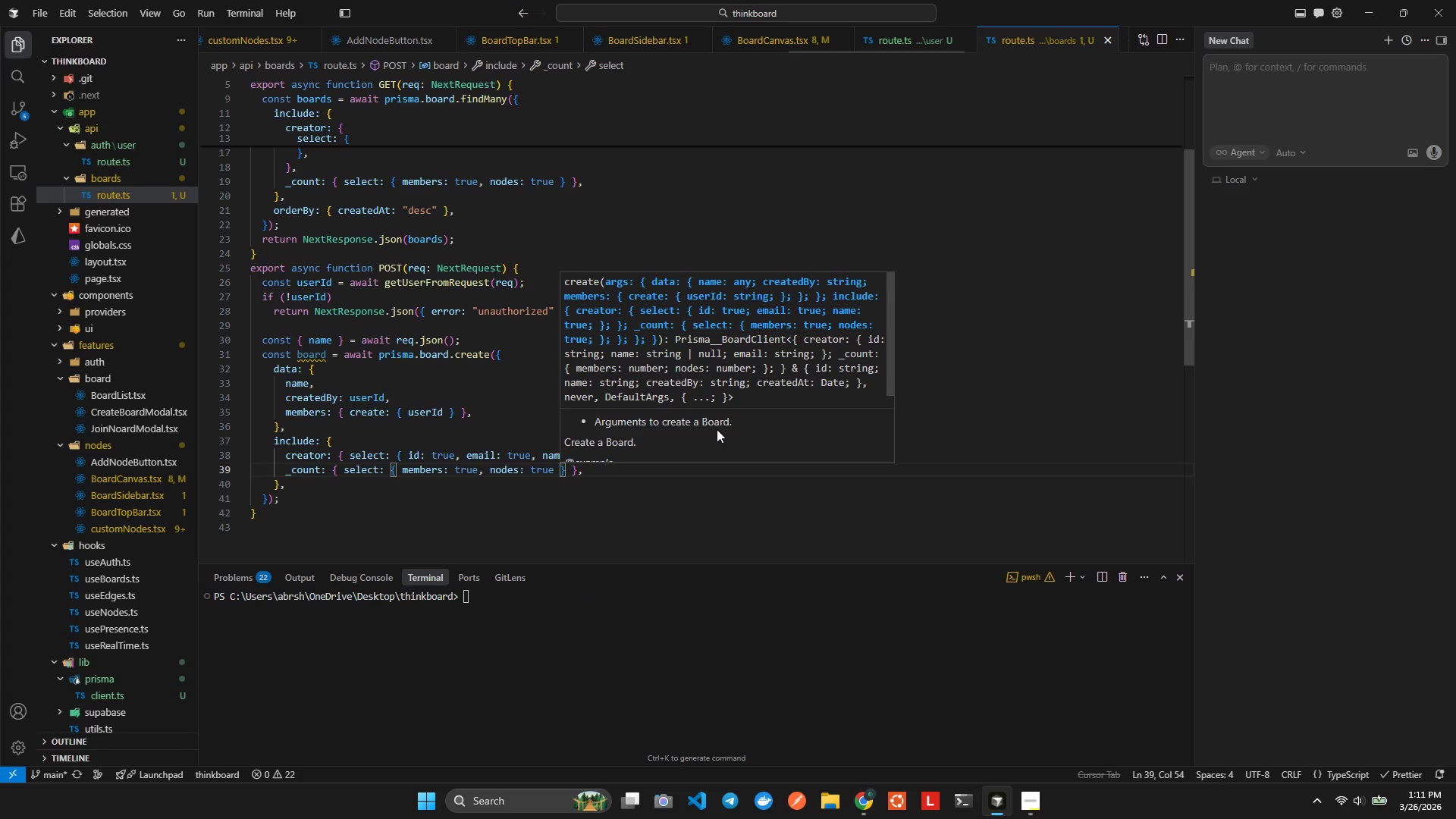 
key(ArrowRight)
 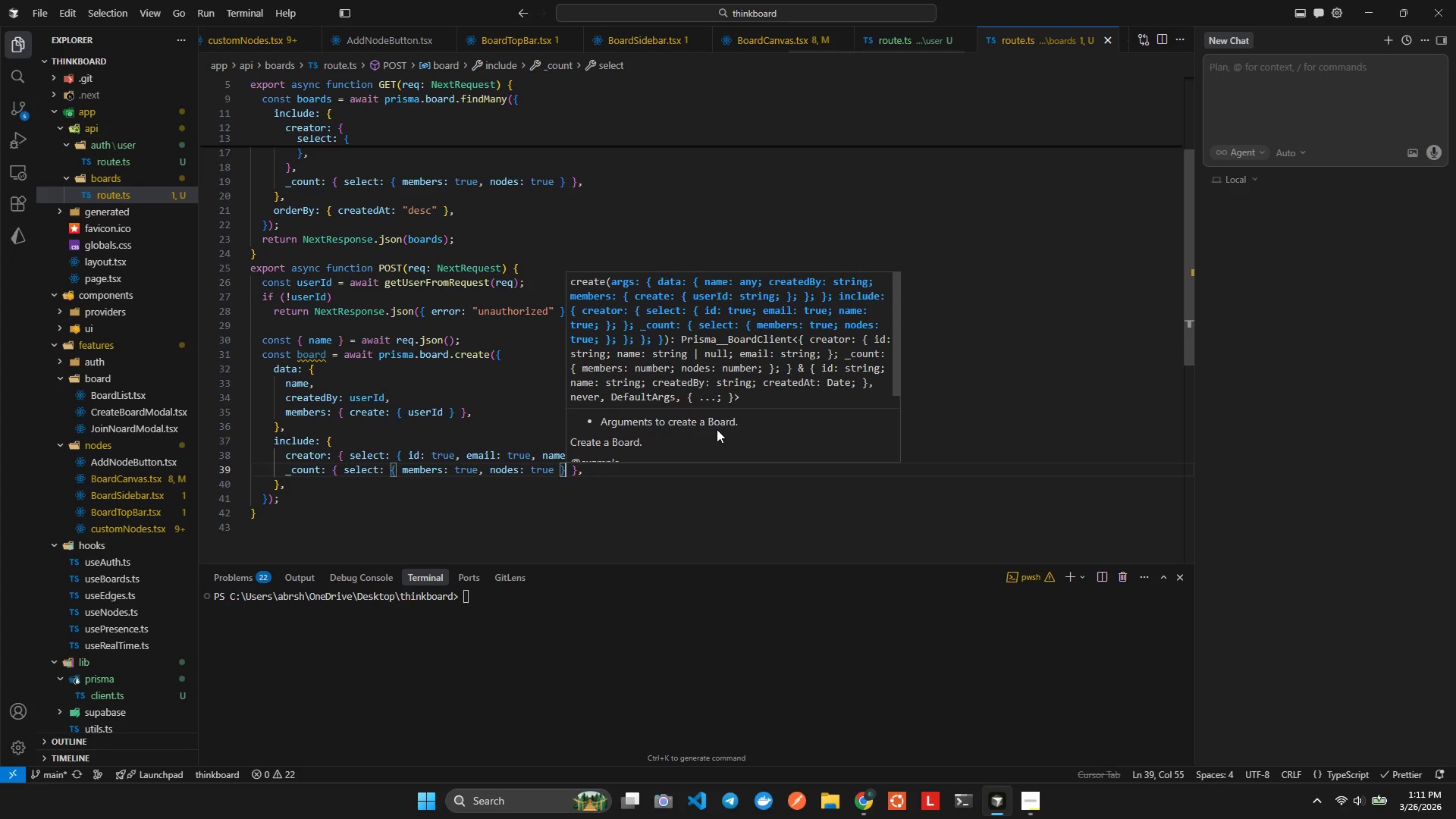 
key(ArrowRight)
 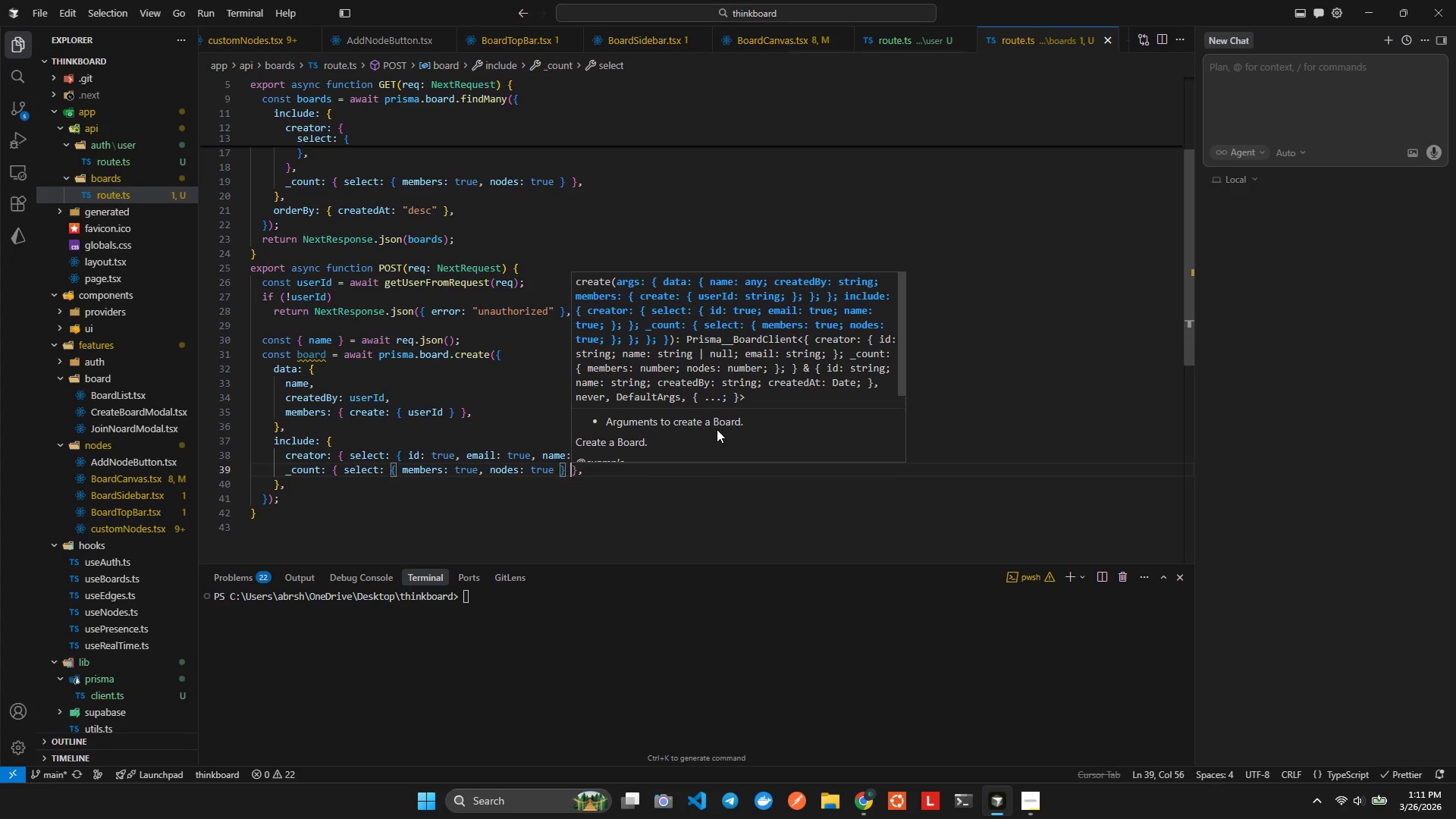 
key(ArrowRight)
 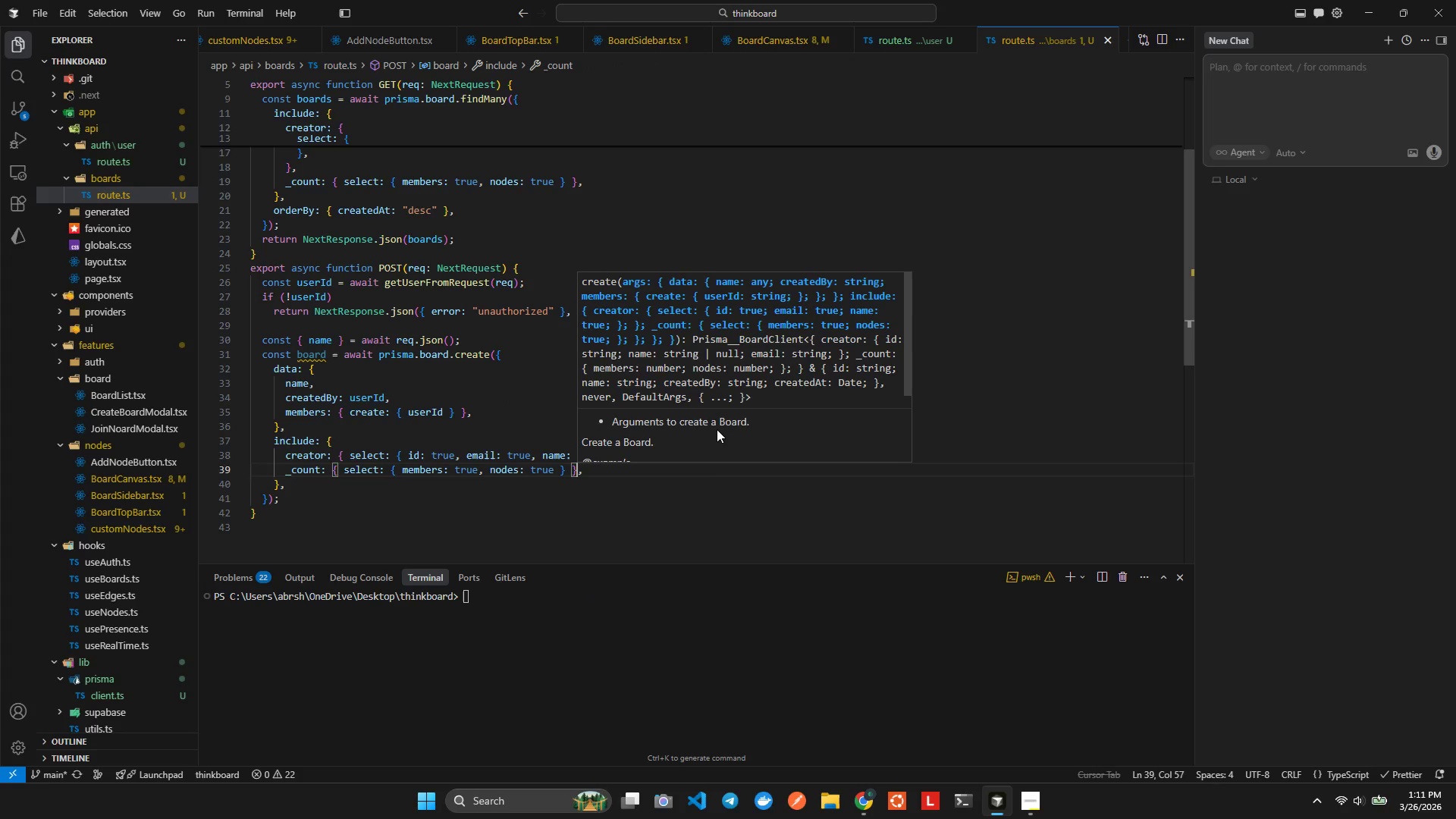 
key(ArrowRight)
 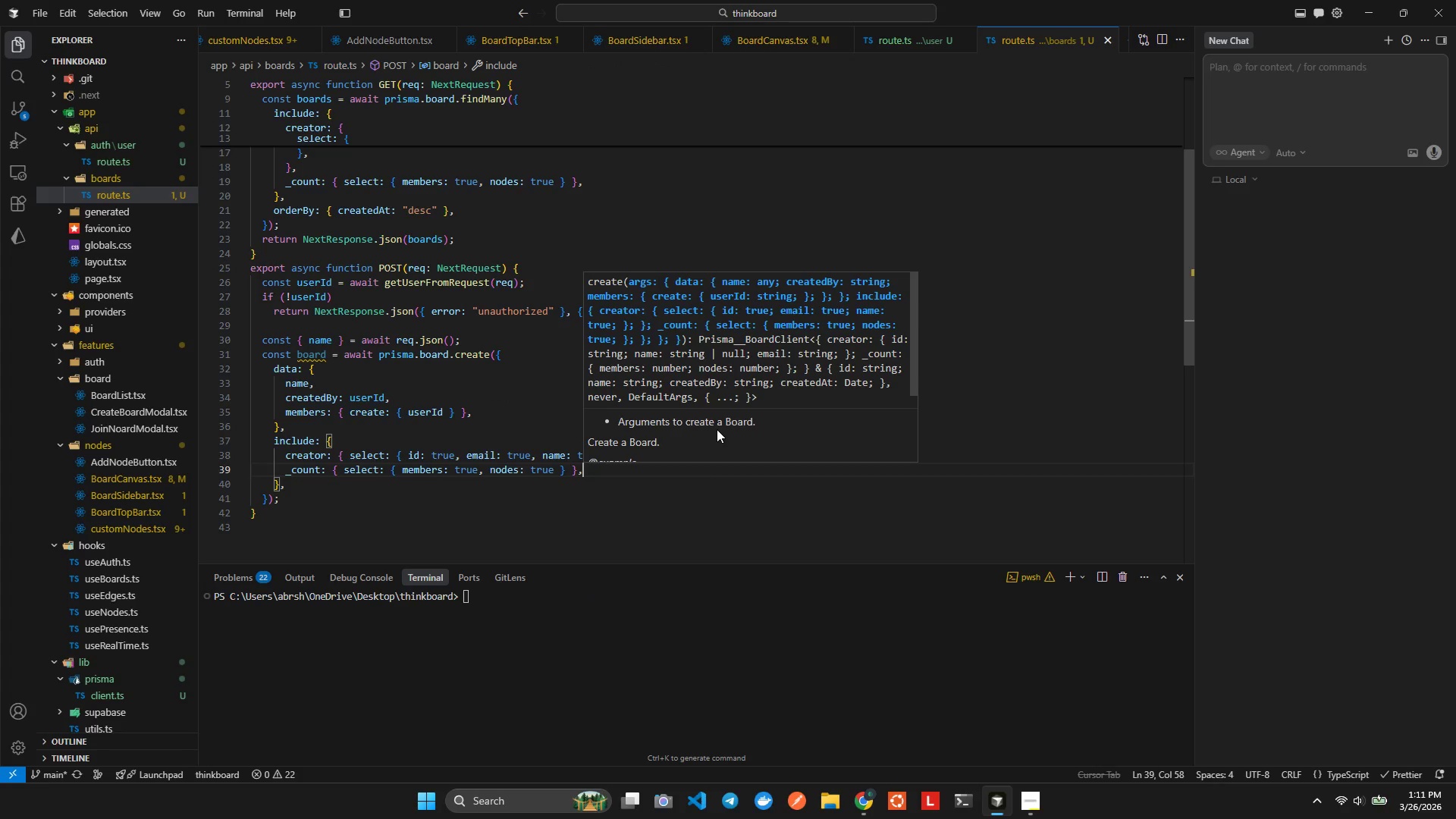 
key(ArrowDown)
 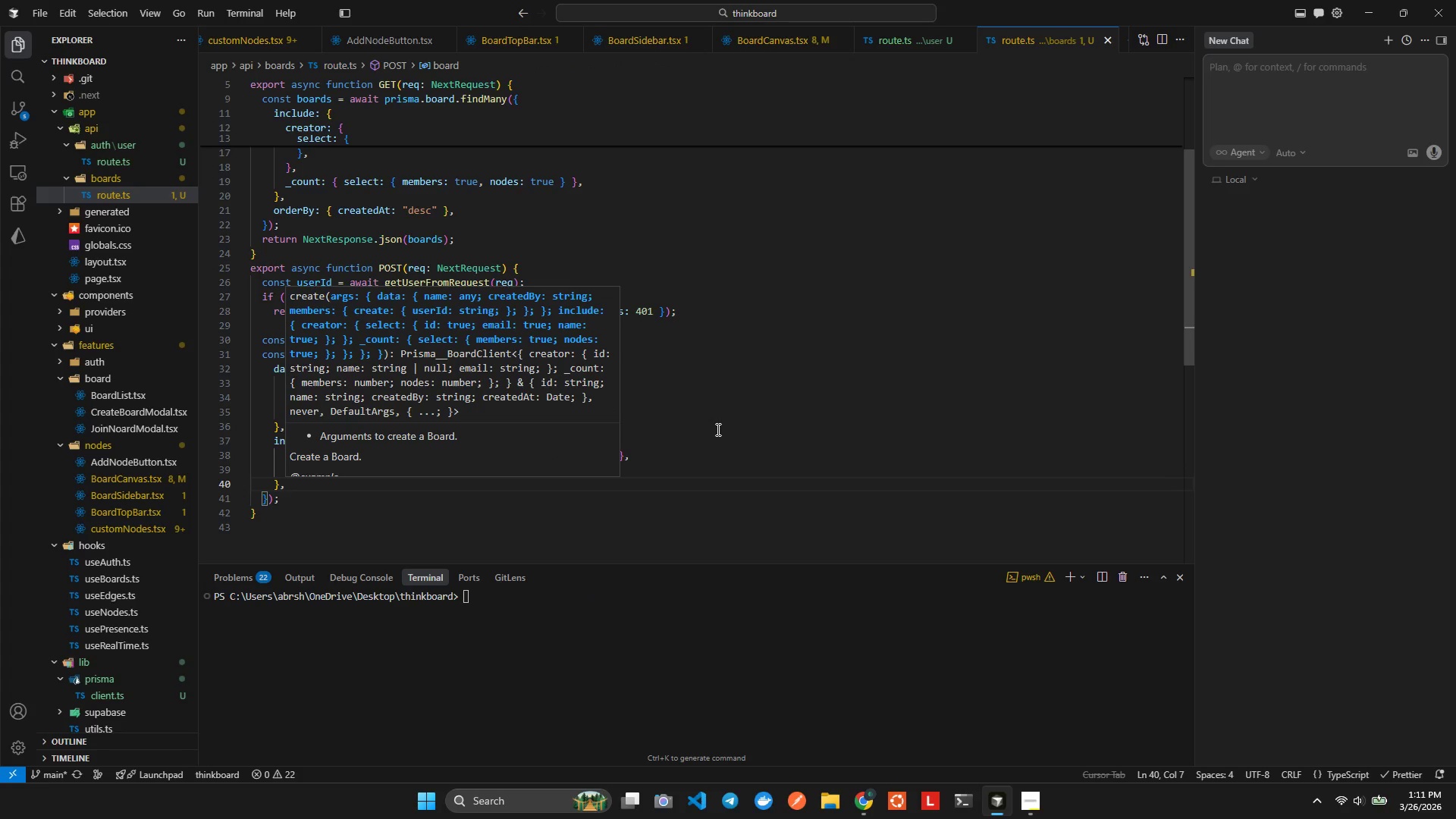 
key(ArrowDown)
 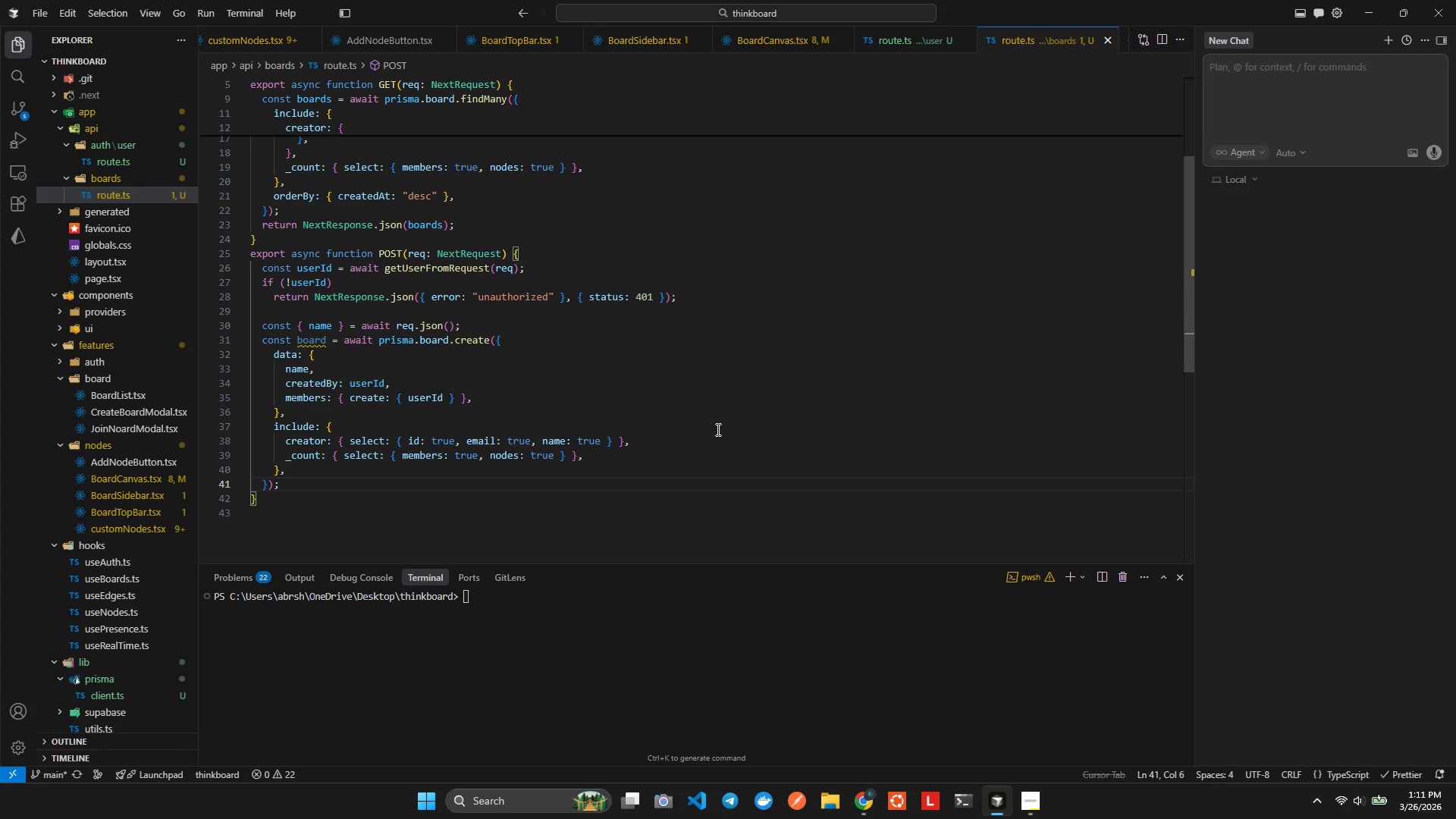 
key(ArrowUp)
 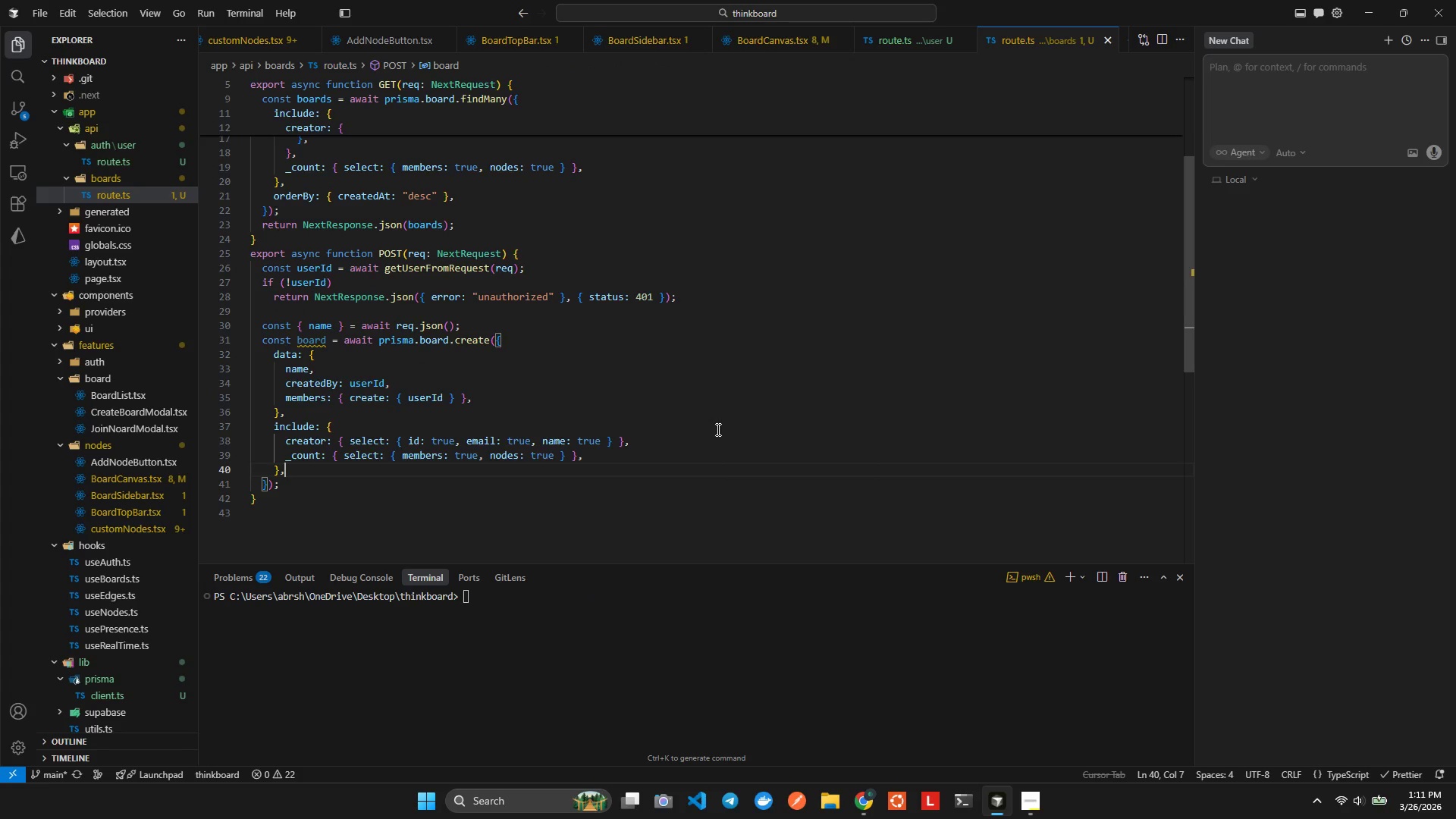 
key(Enter)
 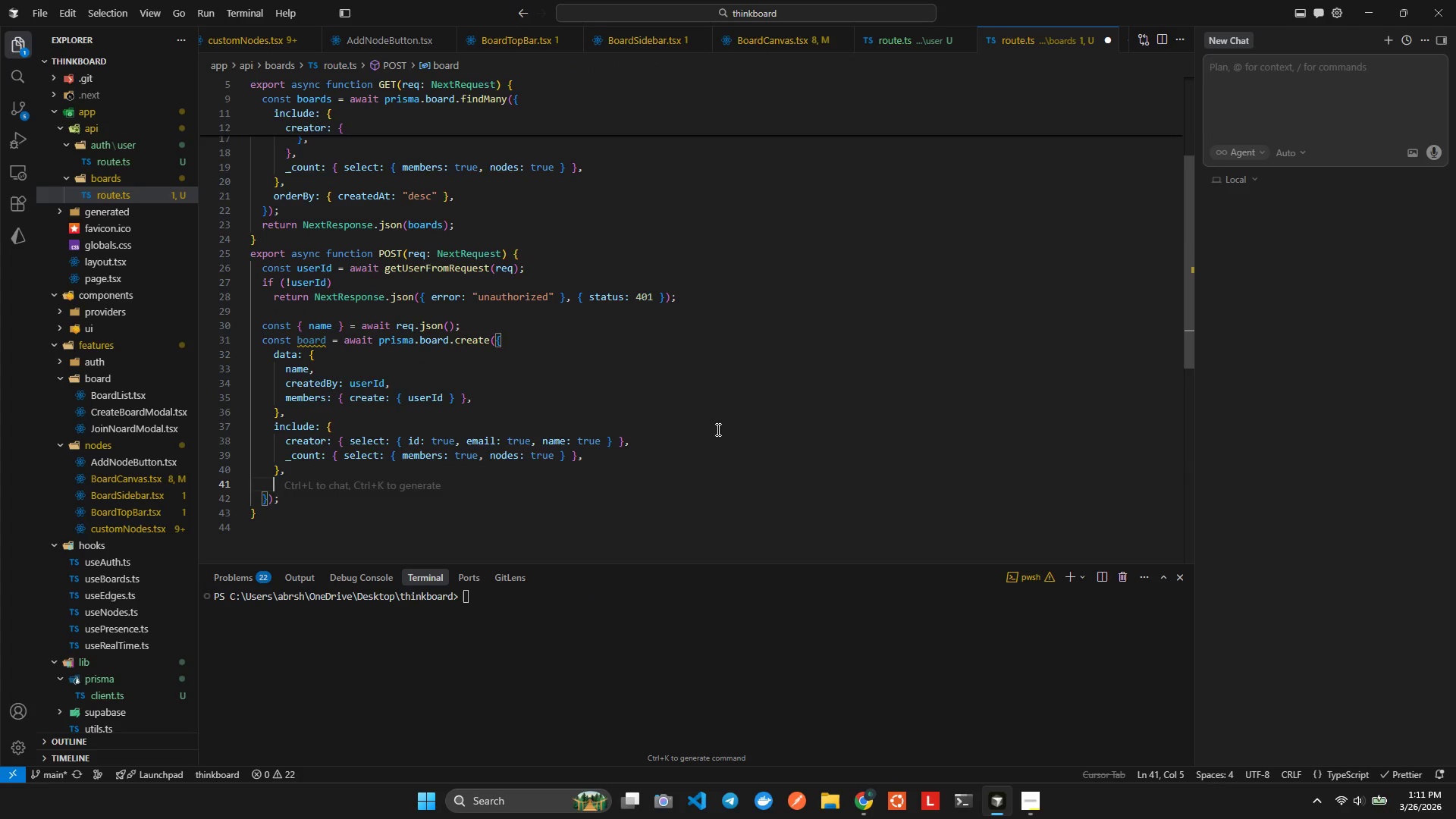 
type(re)
key(Backspace)
key(Backspace)
 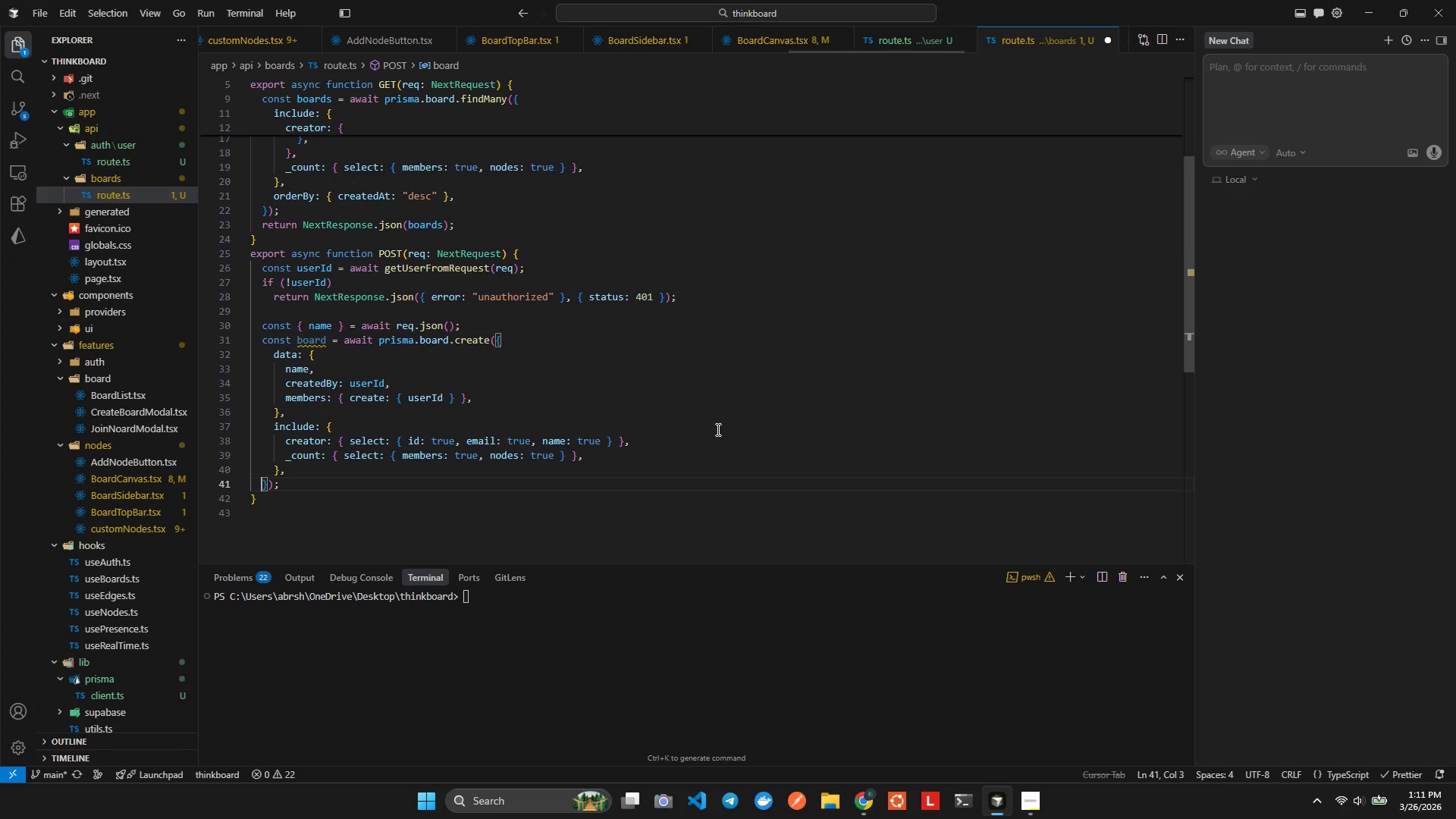 
key(Alt+AltLeft)
 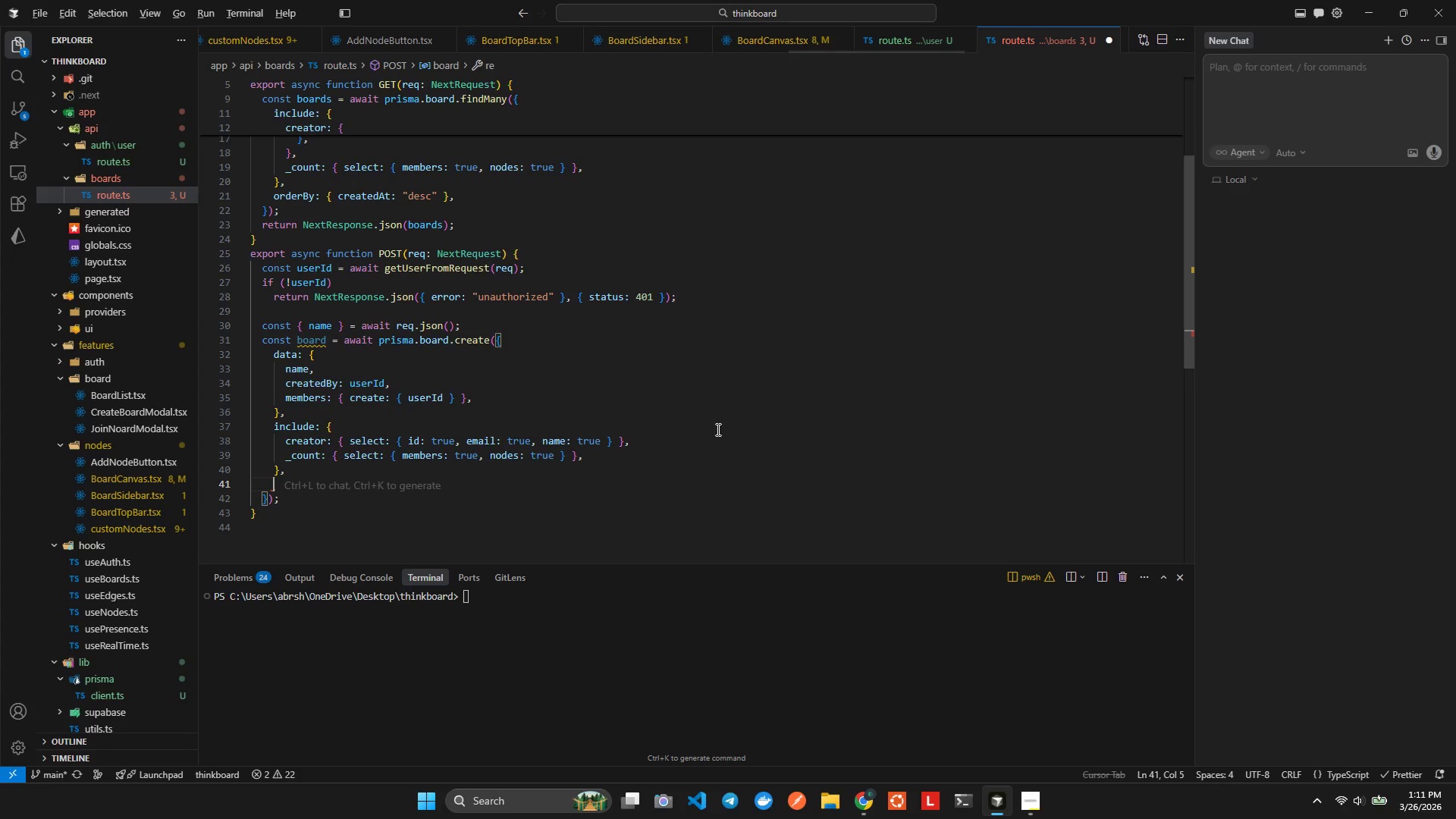 
key(Alt+Shift+F)
 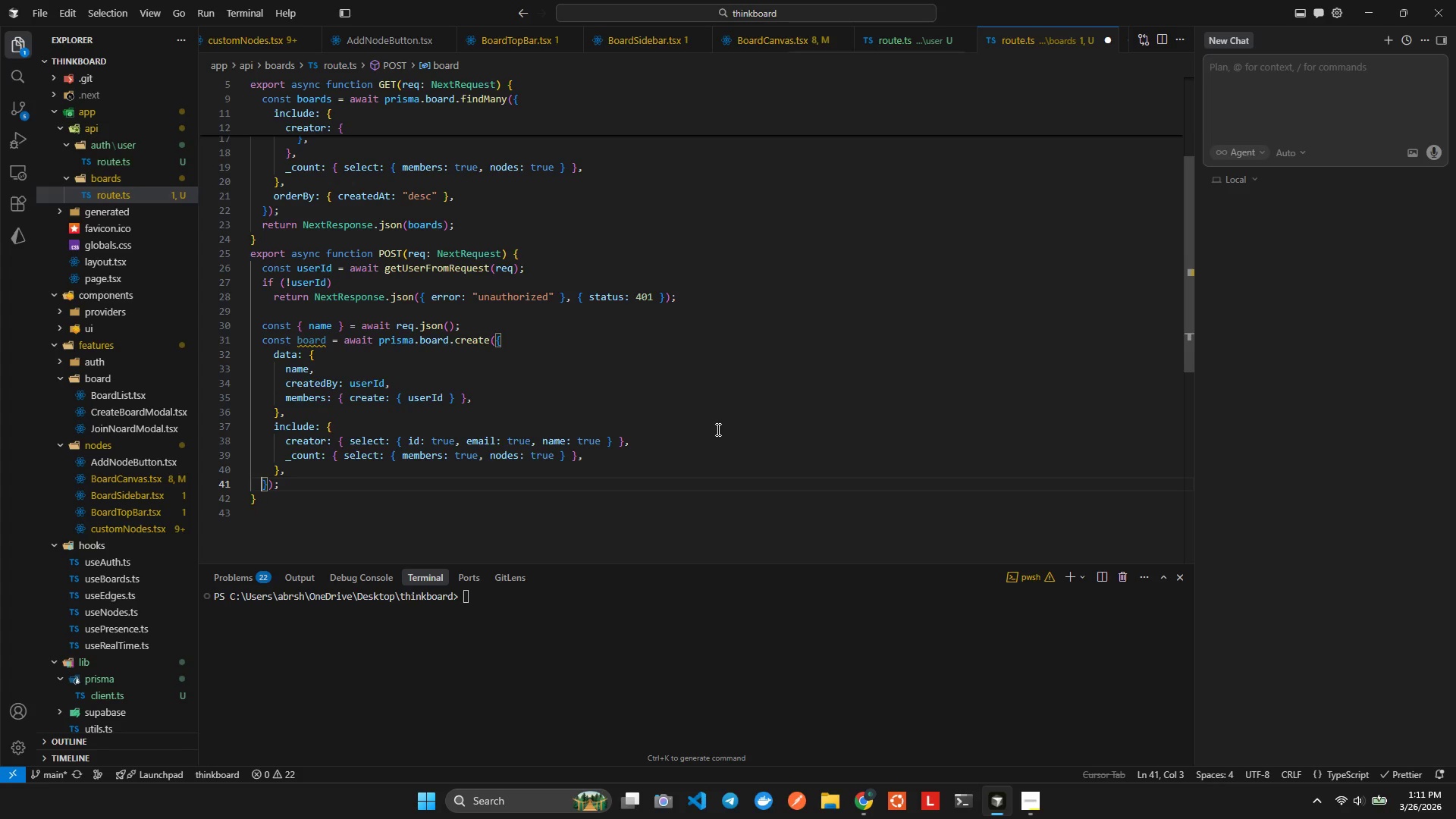 
key(ArrowDown)
 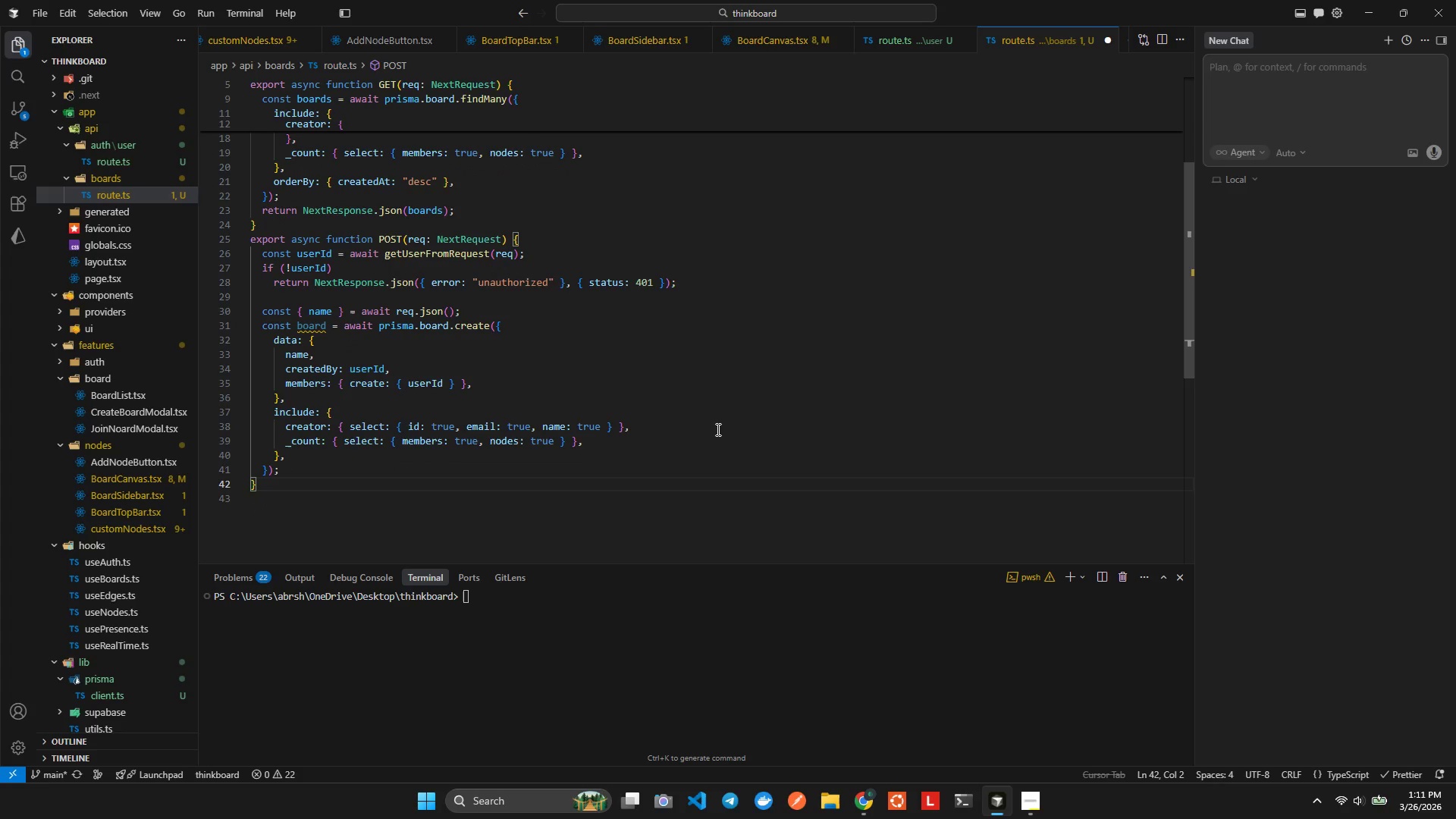 
key(ArrowLeft)
 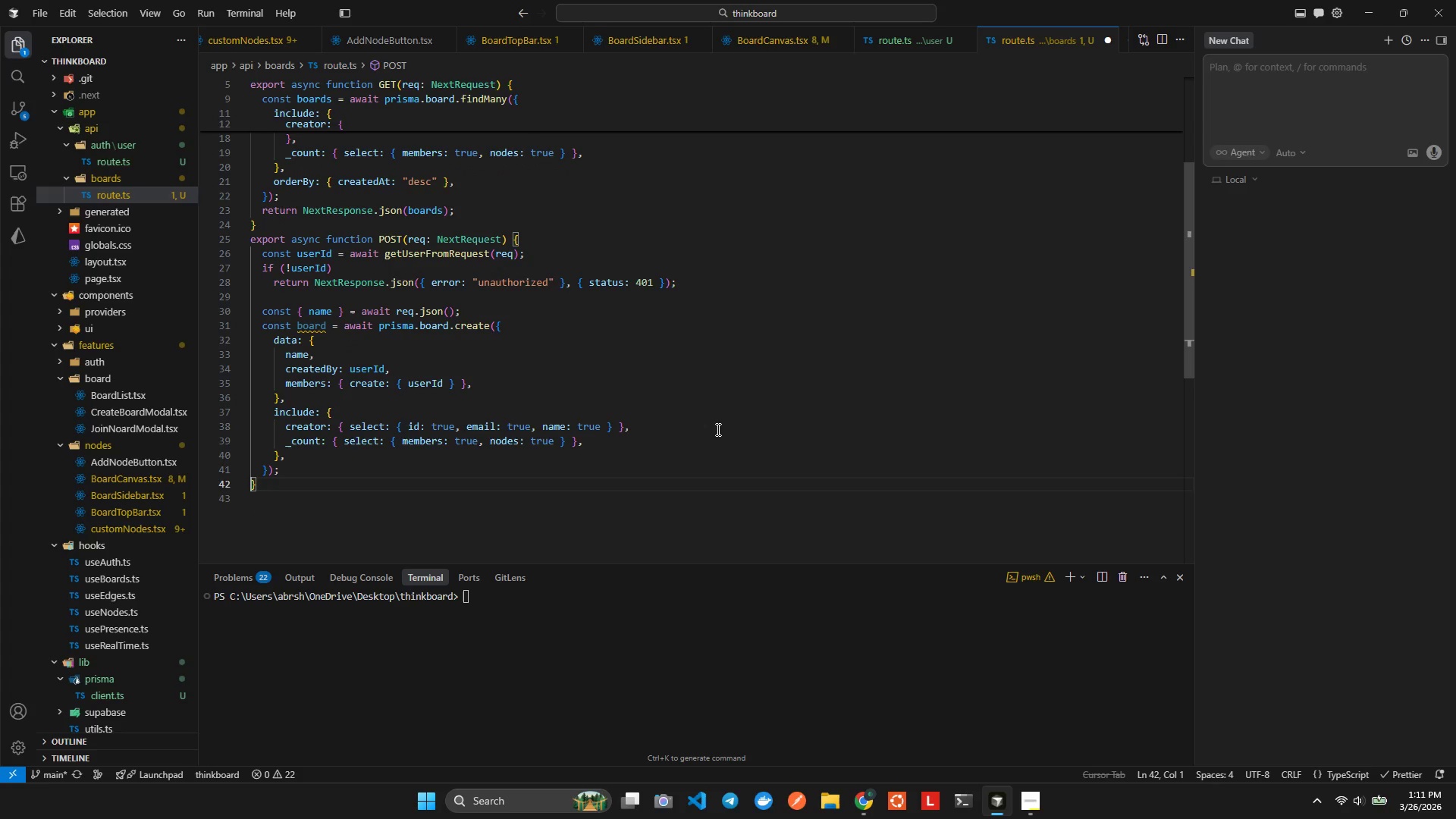 
key(ArrowLeft)
 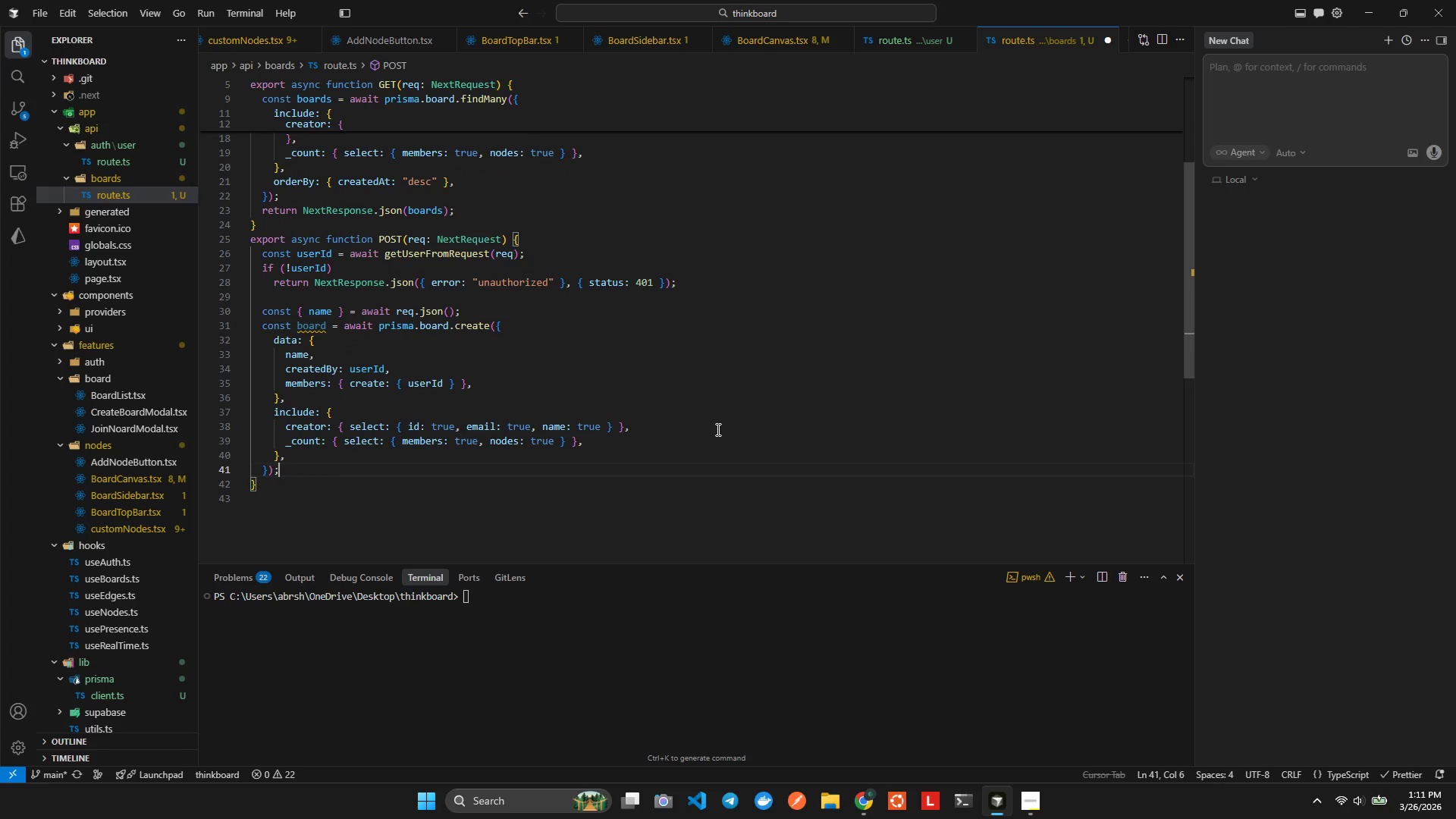 
key(Enter)
 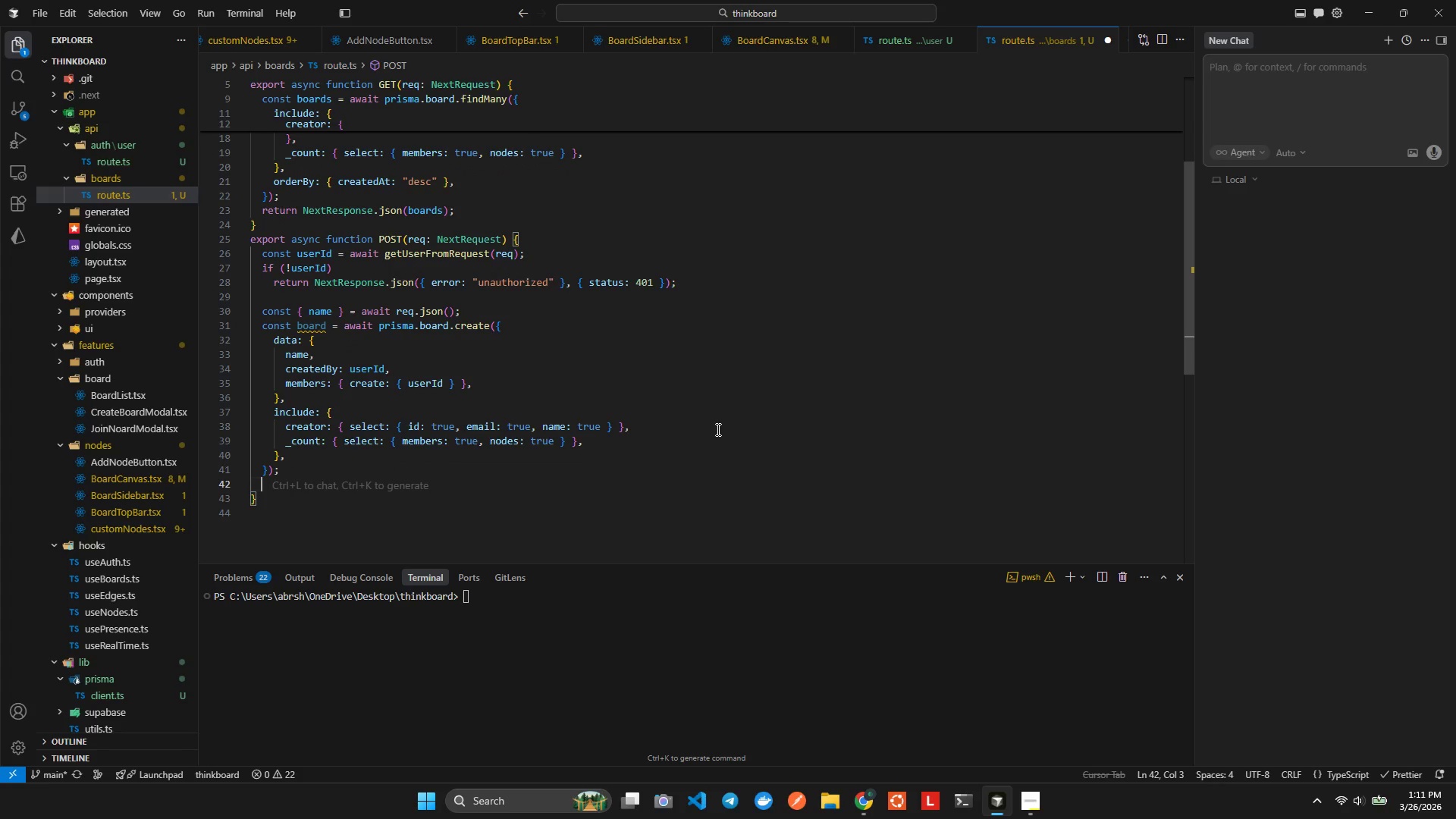 
type(re)
 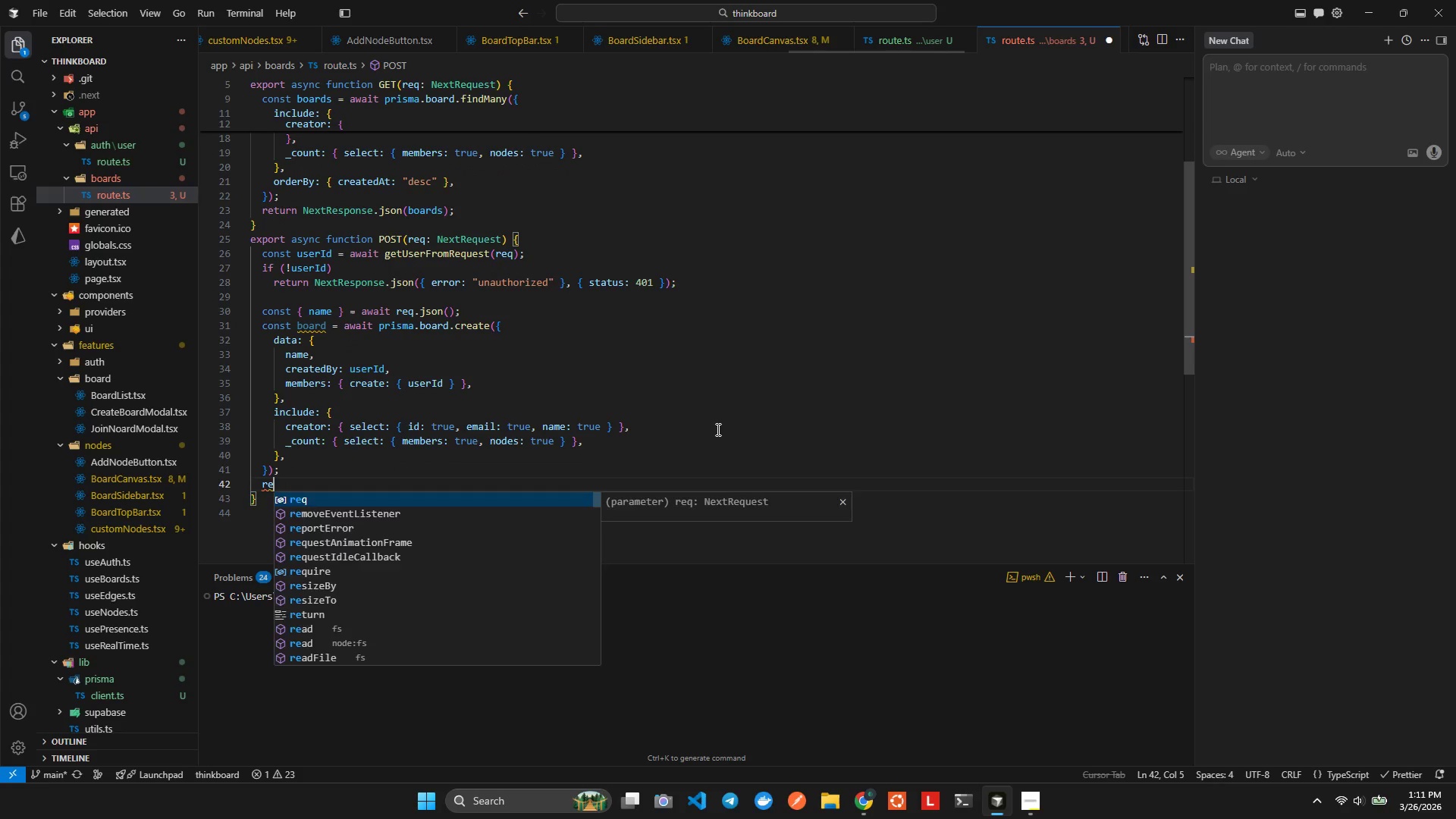 
key(Enter)
 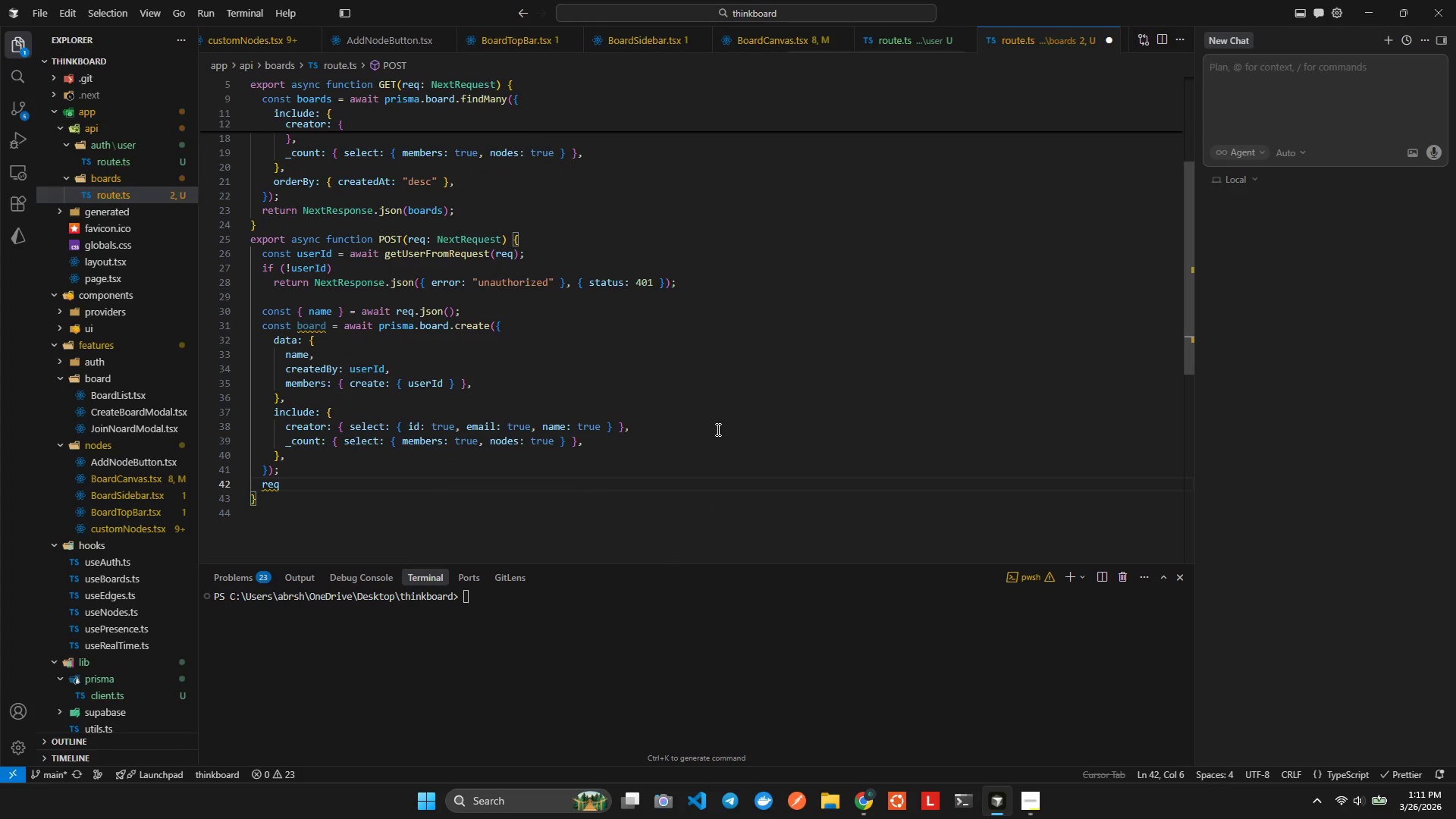 
key(Backspace)
type(tu)
 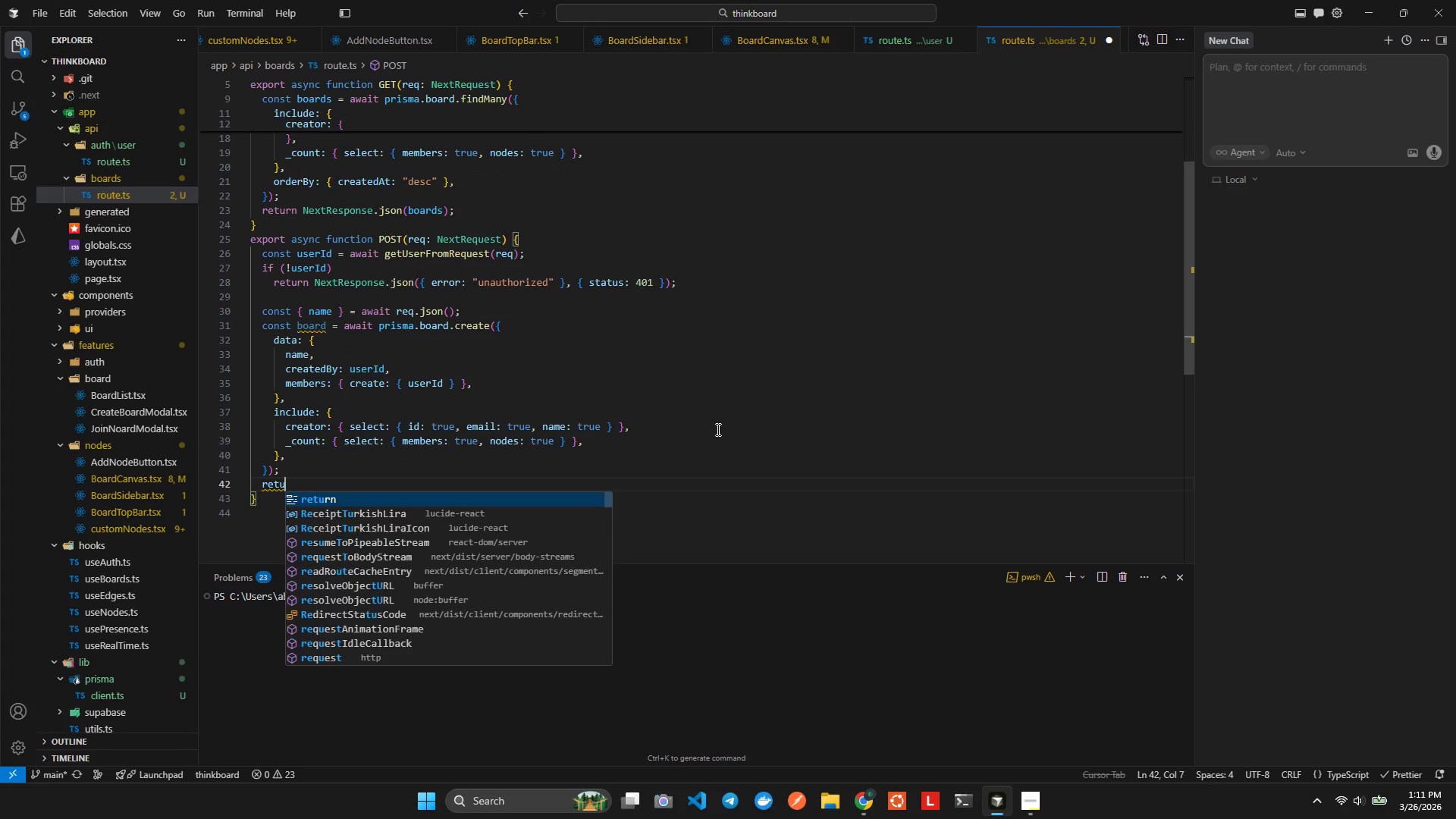 
key(Enter)
 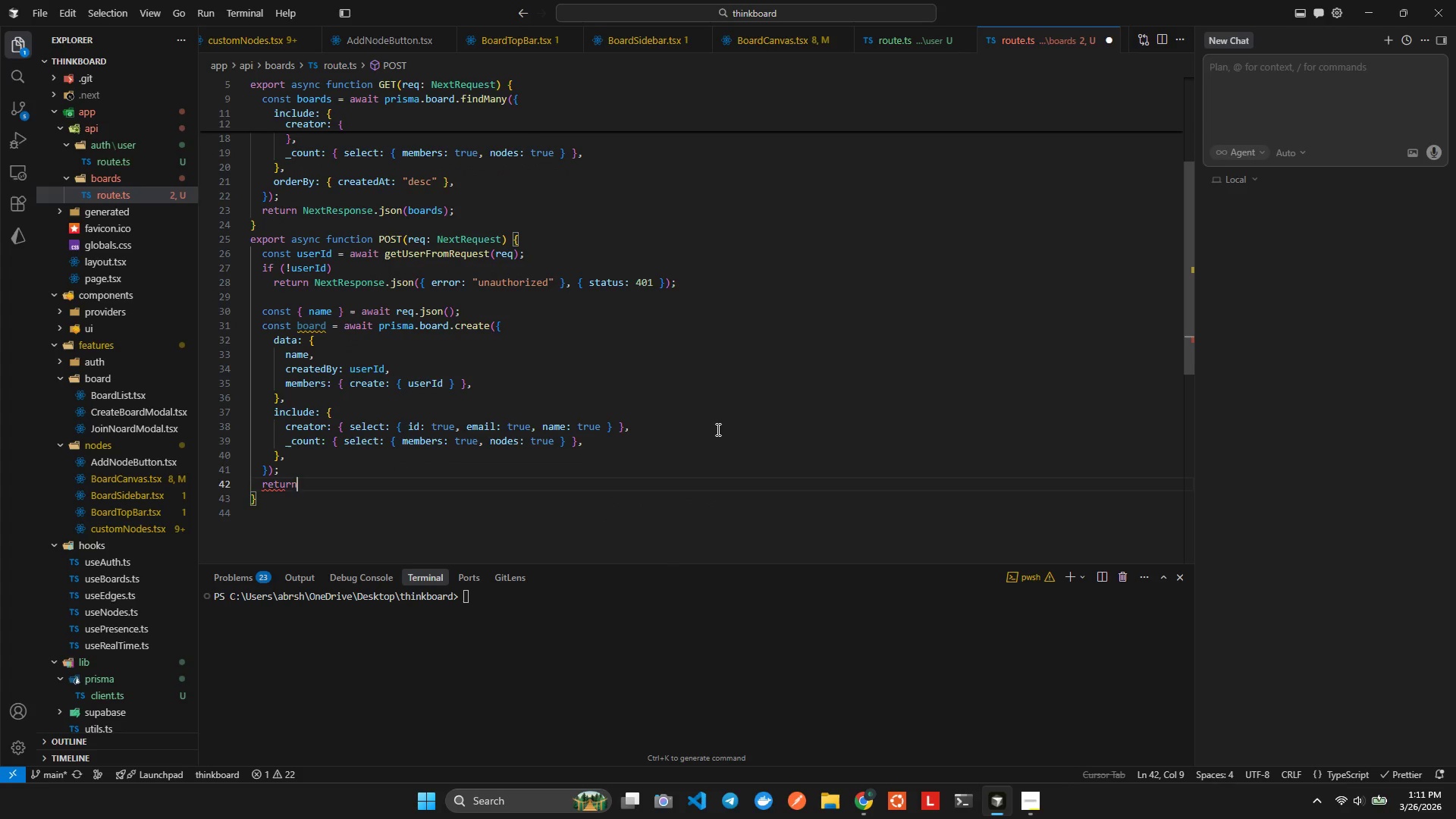 
type( Nex)
 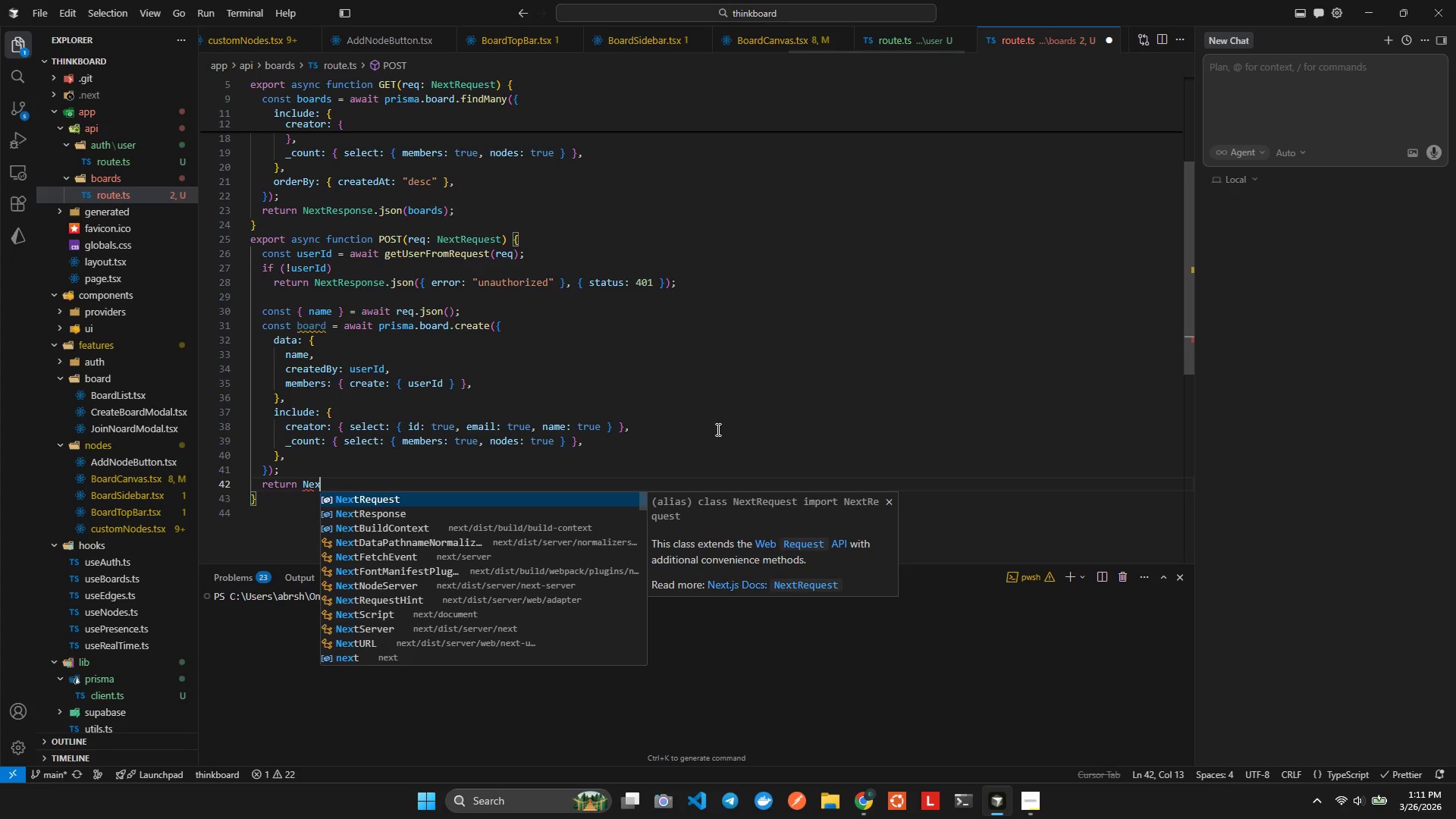 
key(ArrowDown)
 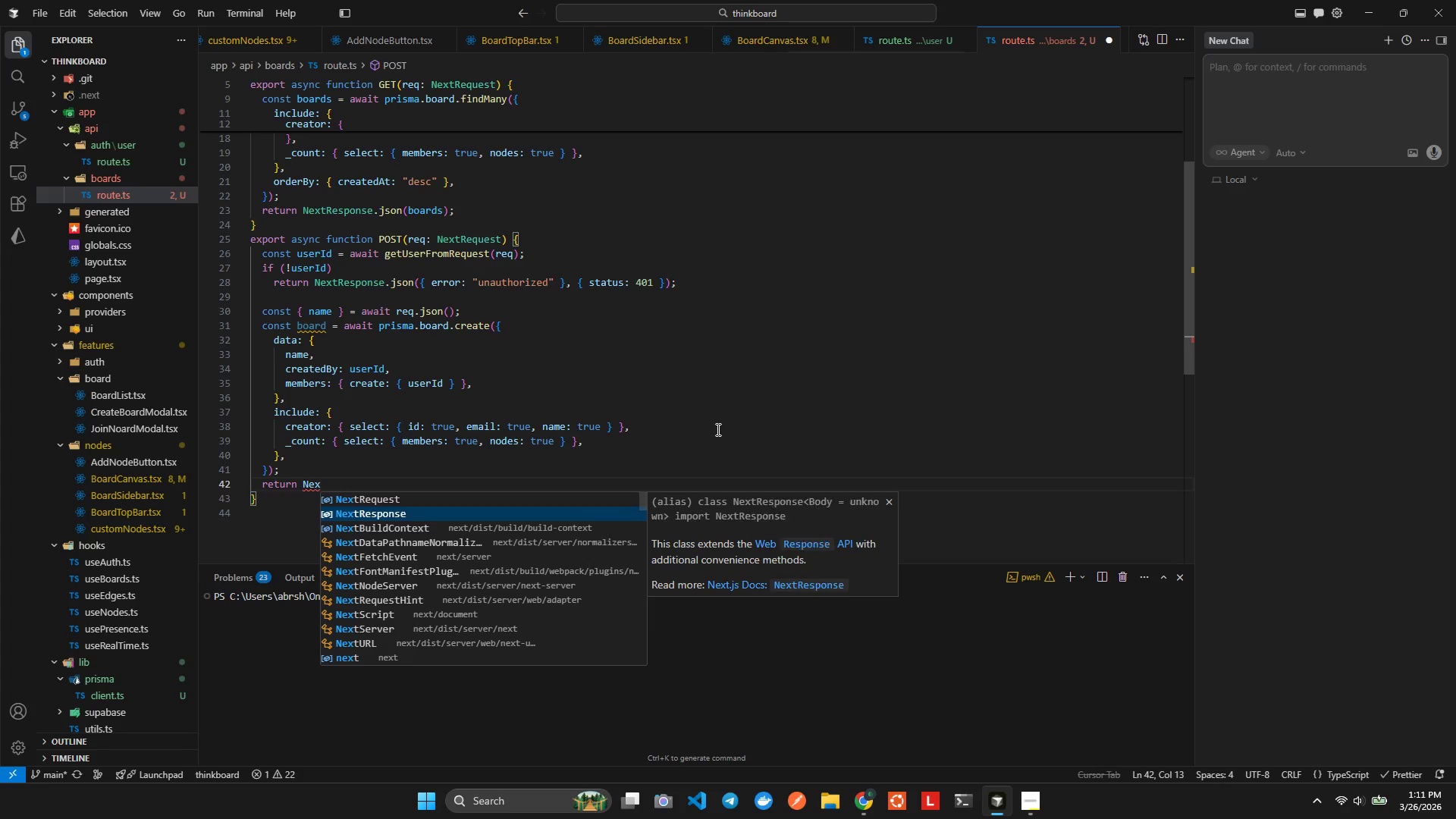 
key(Enter)
 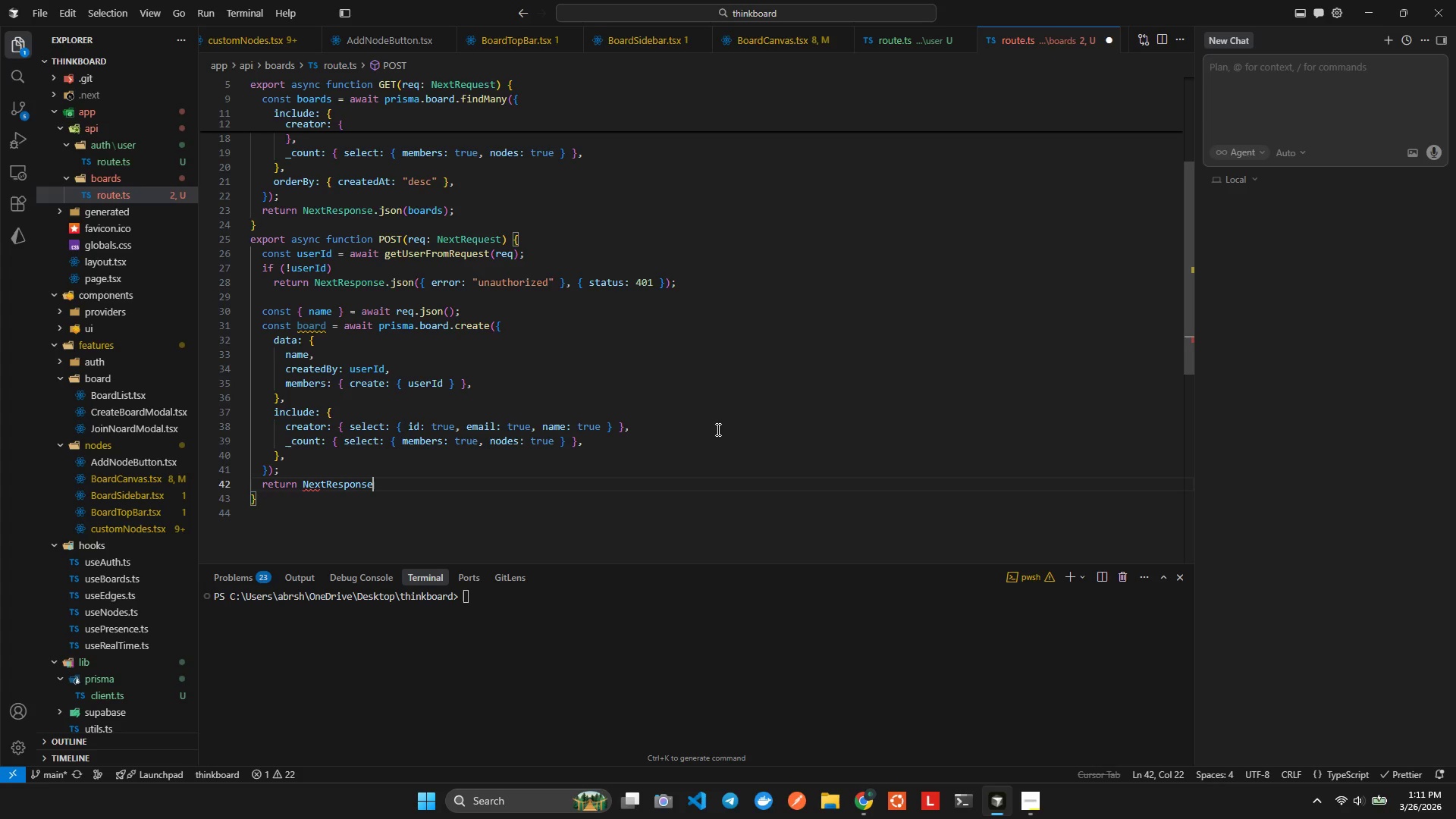 
type(/)
key(Backspace)
type(.json)
 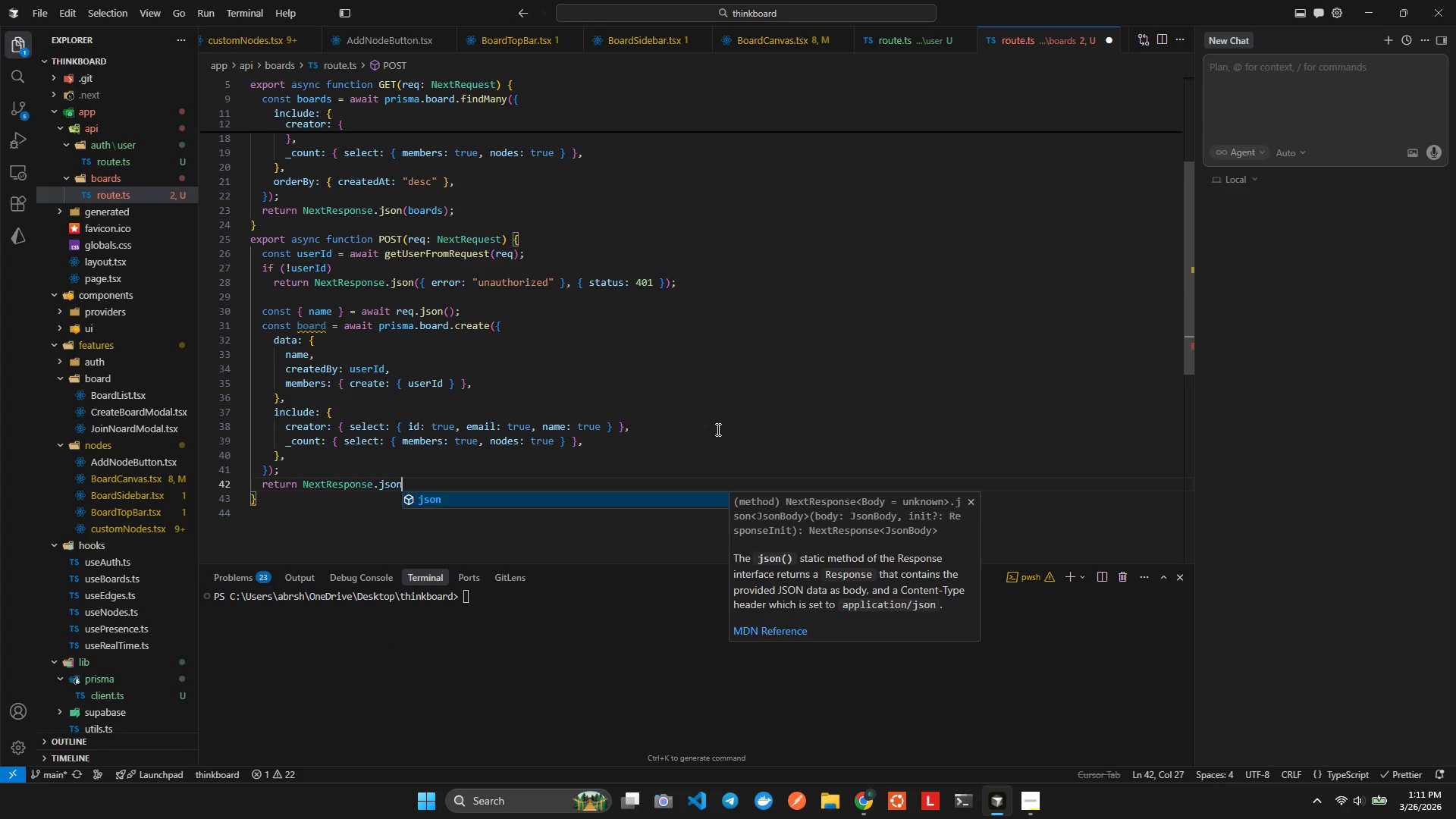 
key(Enter)
 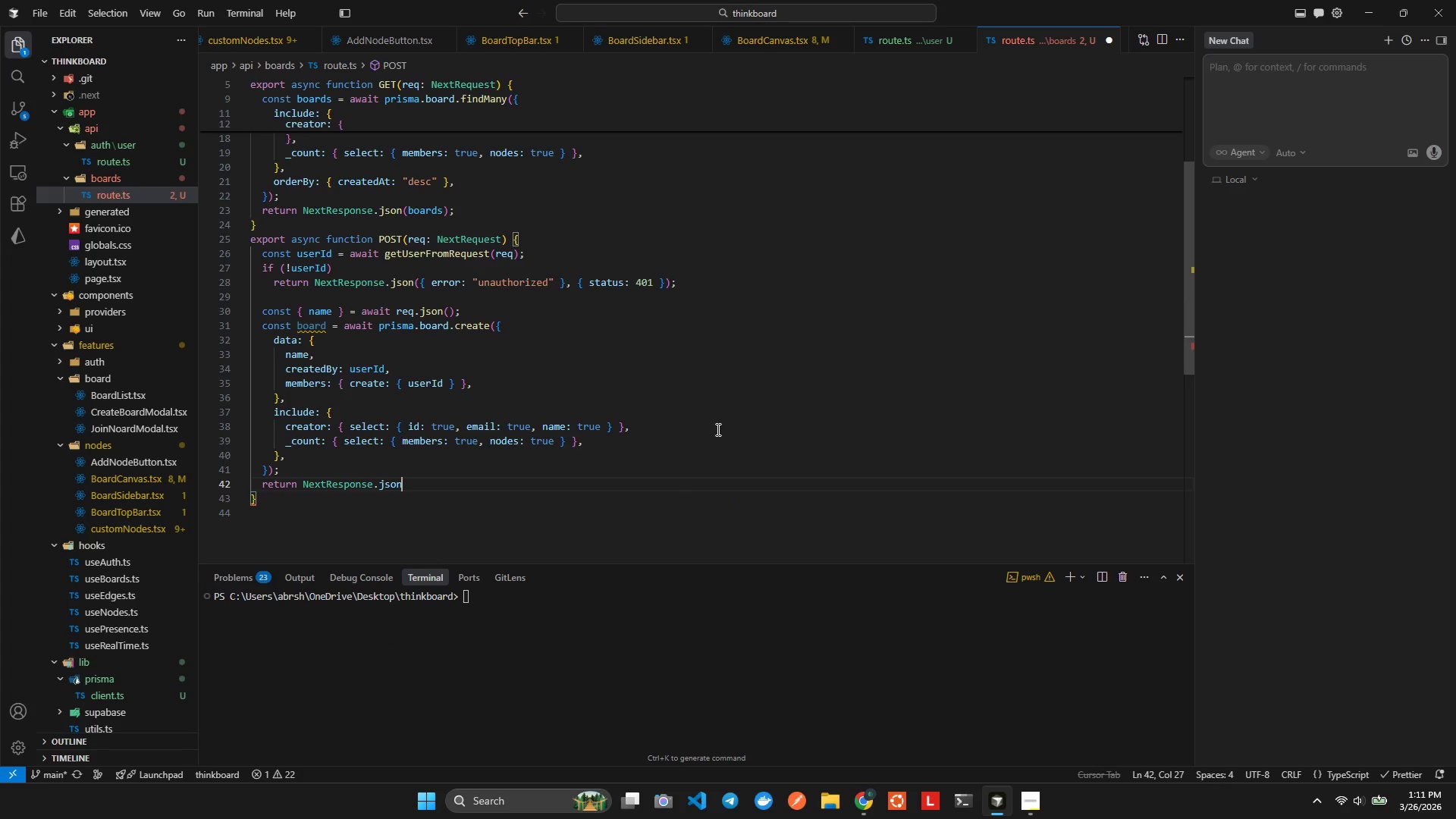 
key(Shift+9)
 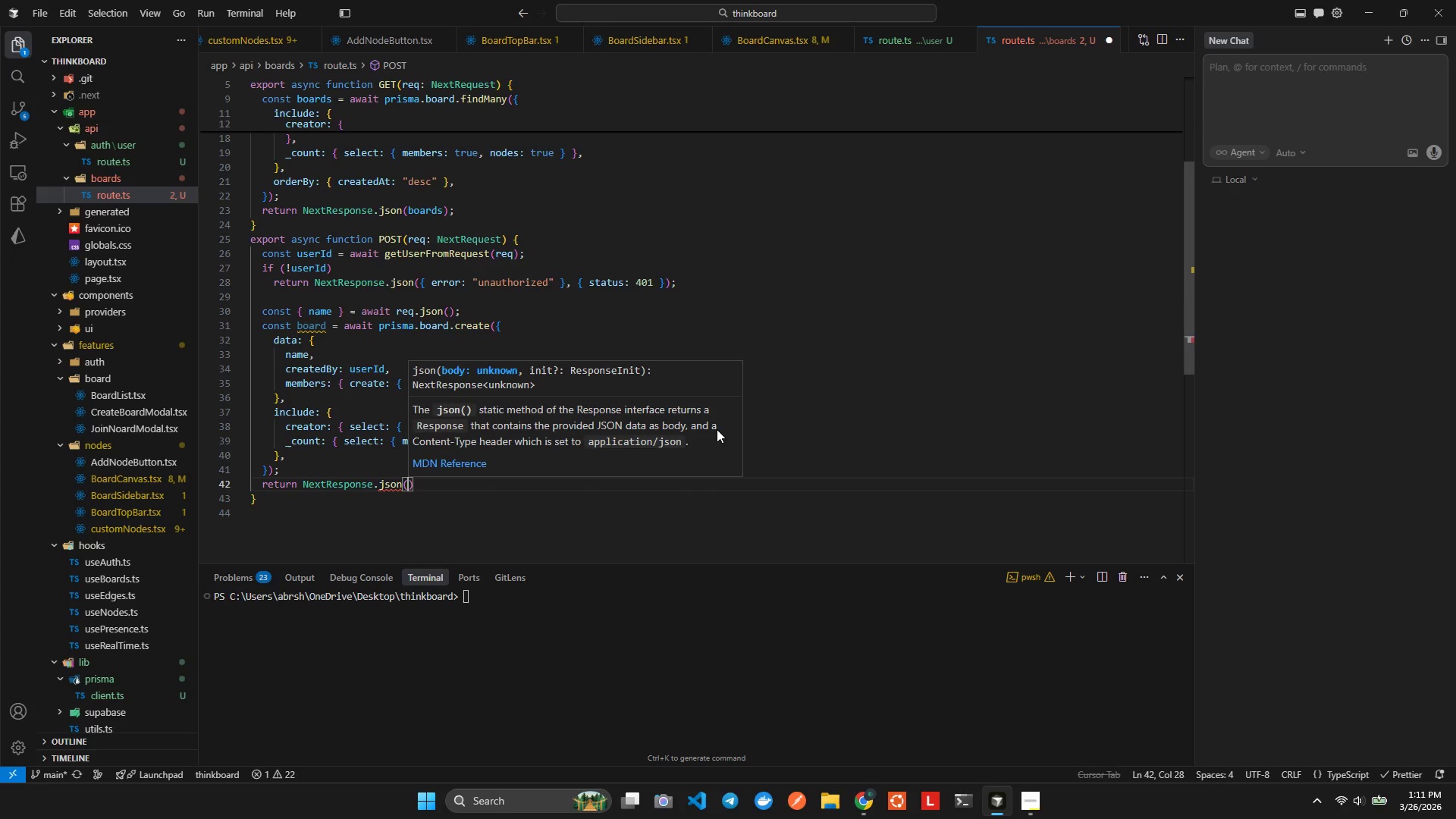 
wait(5.16)
 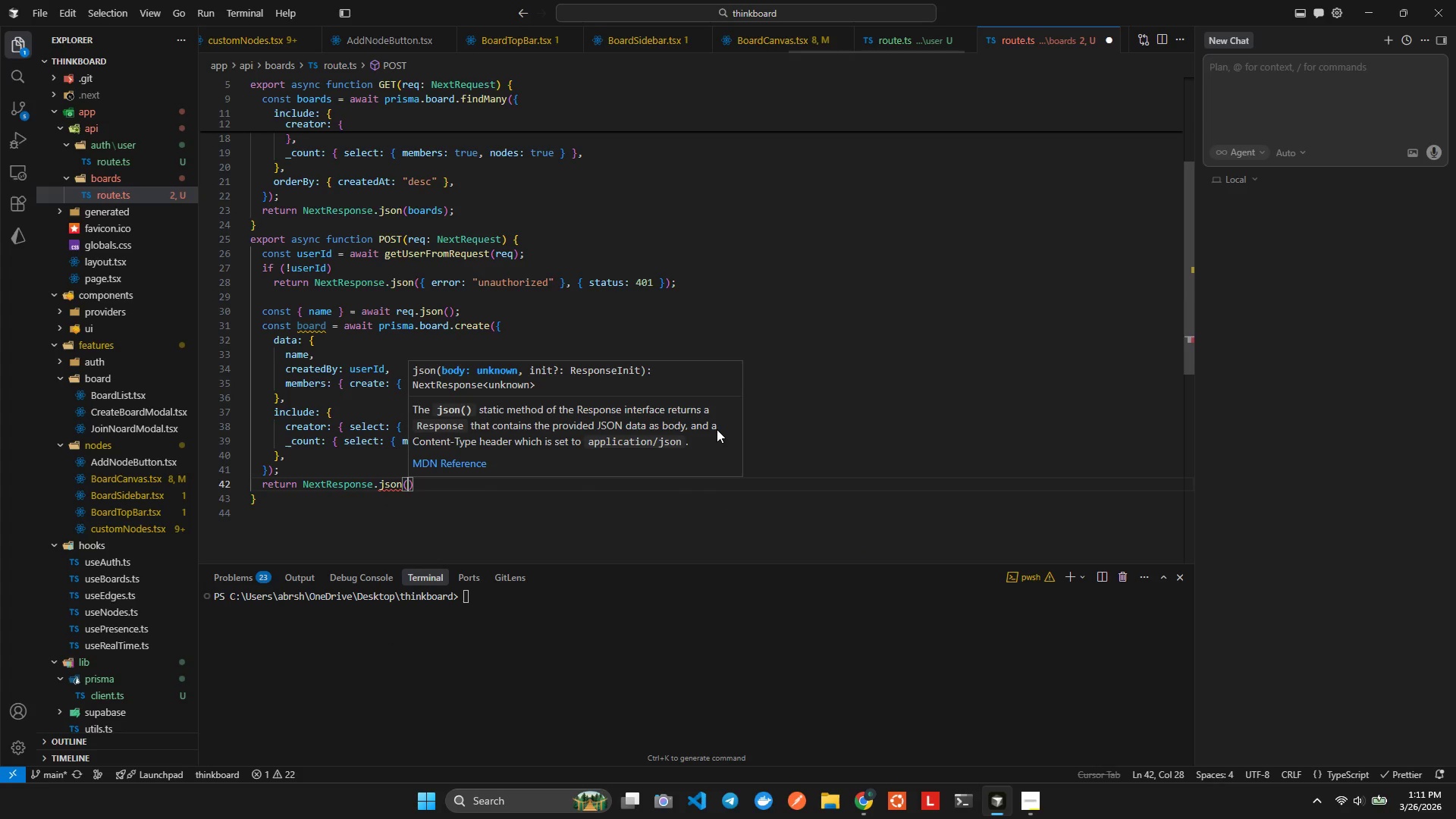 
key(B)
 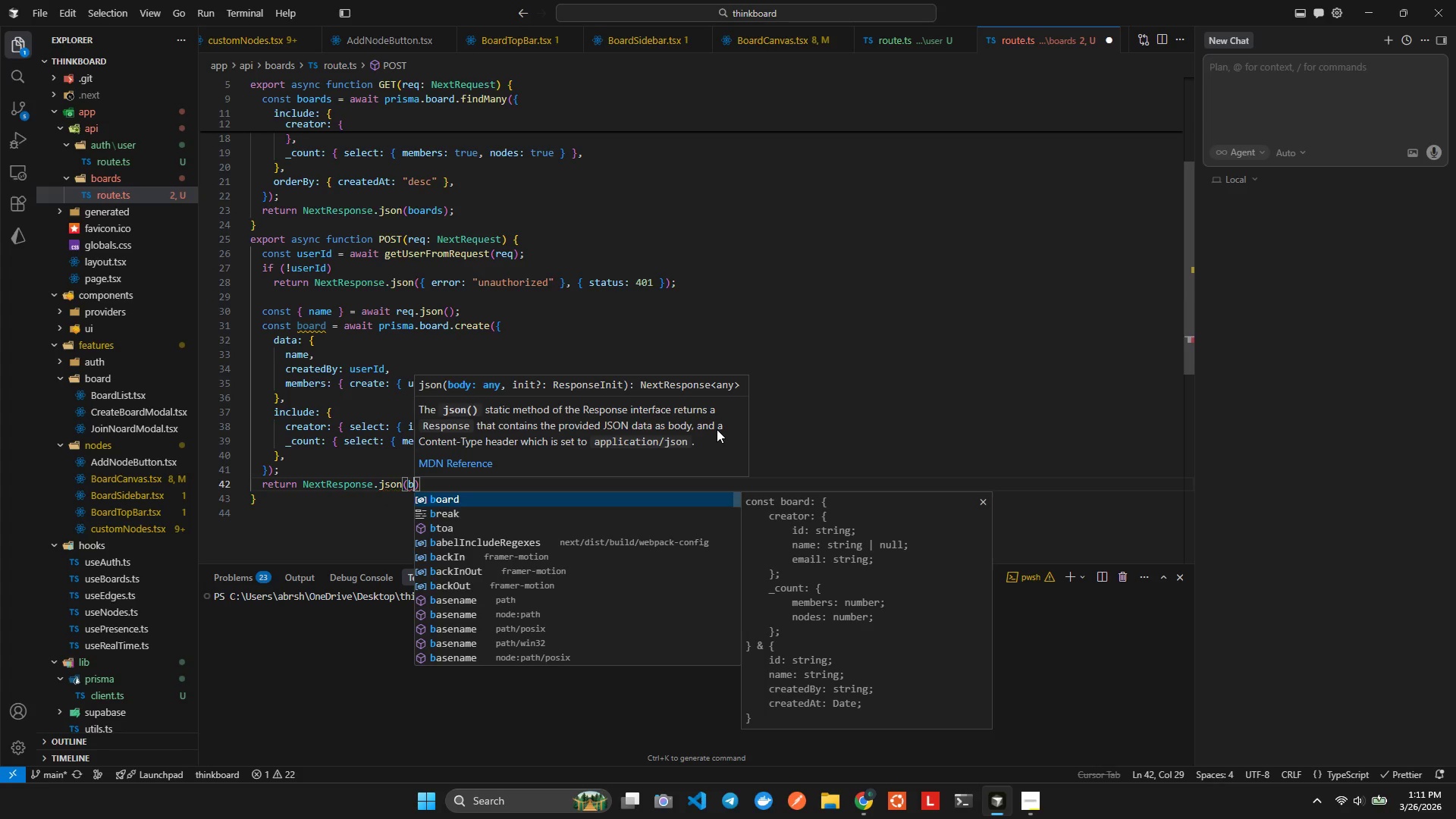 
key(Enter)
 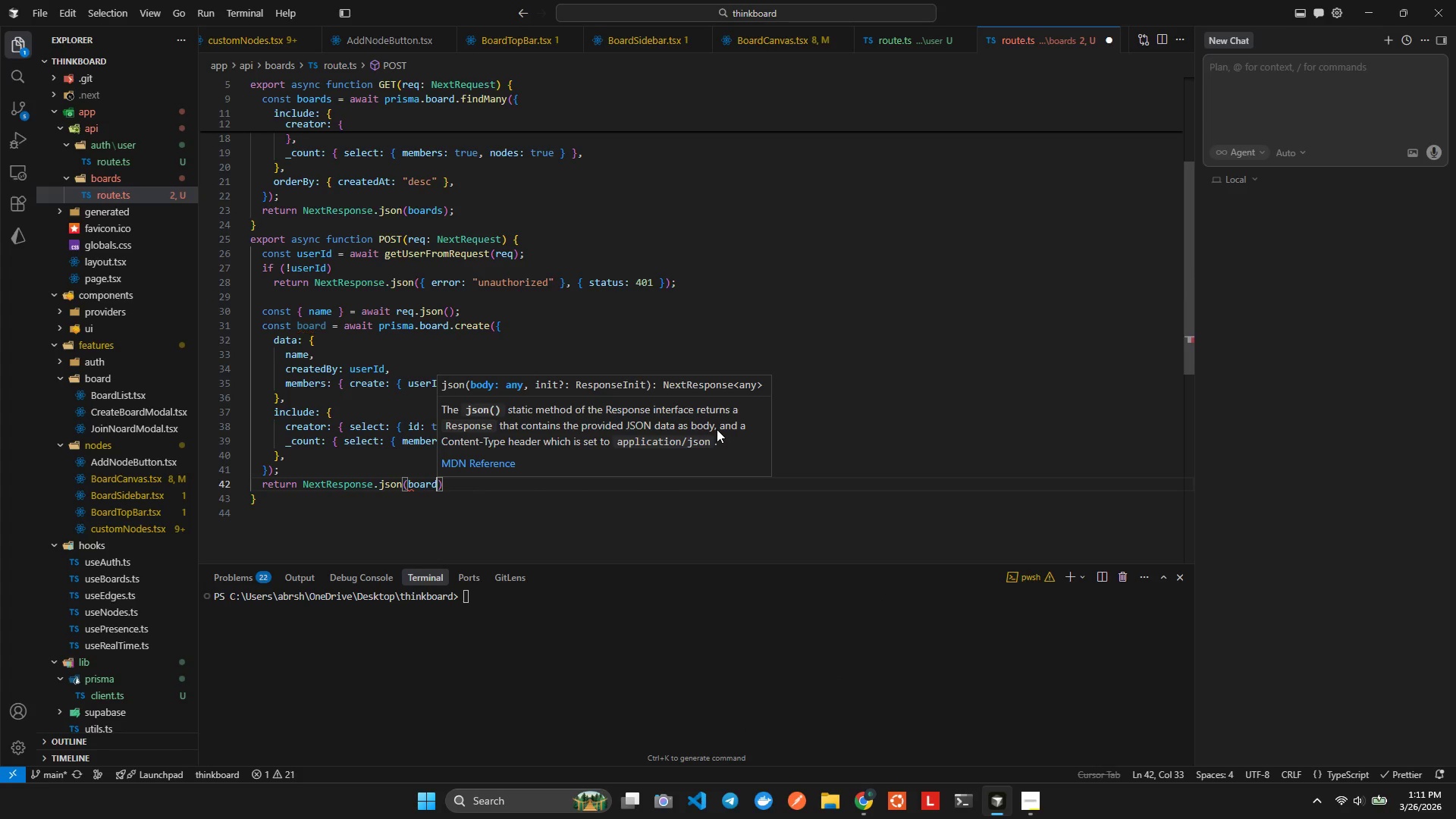 
key(Alt+AltLeft)
 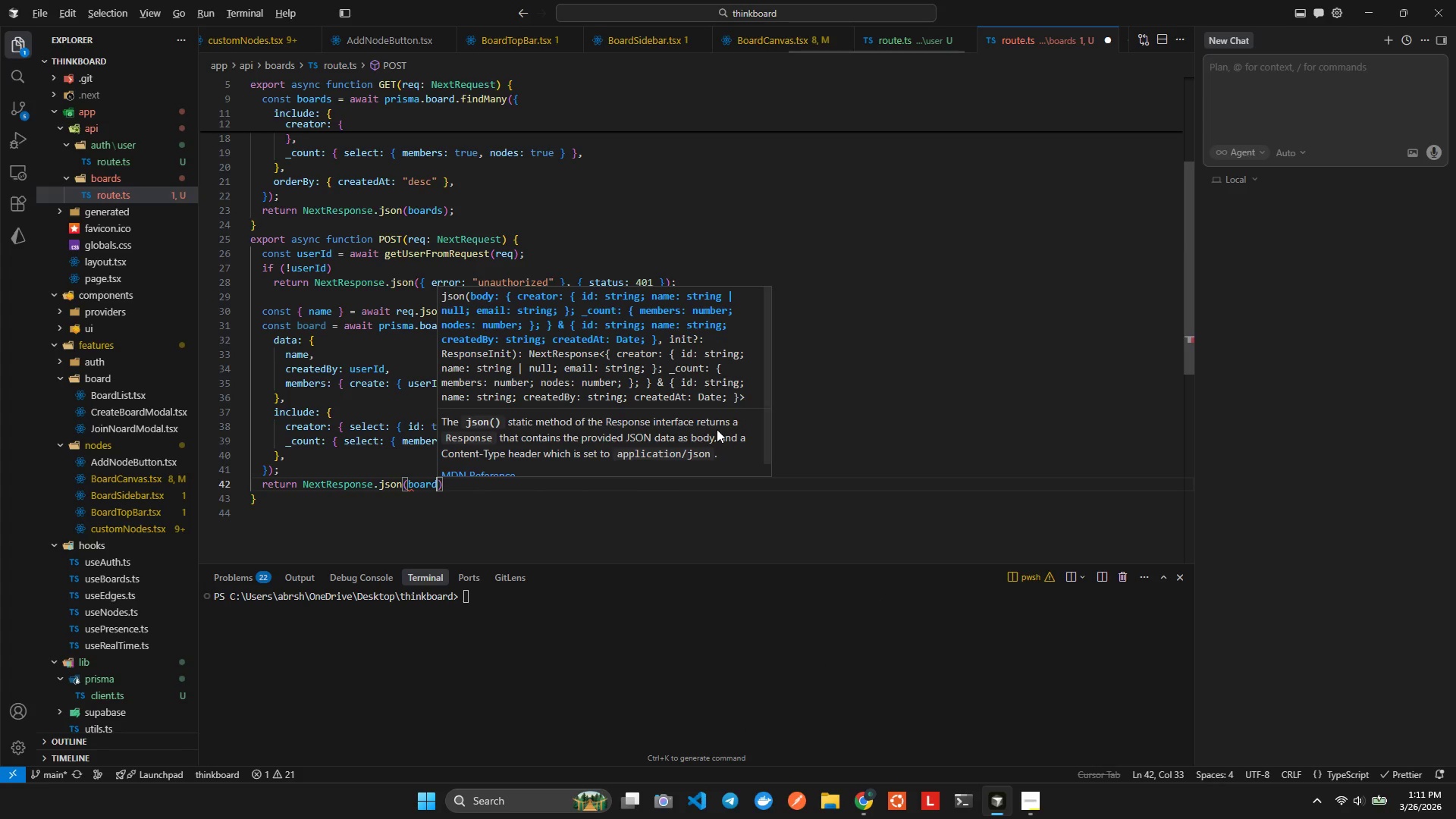 
key(Alt+Shift+ShiftLeft)
 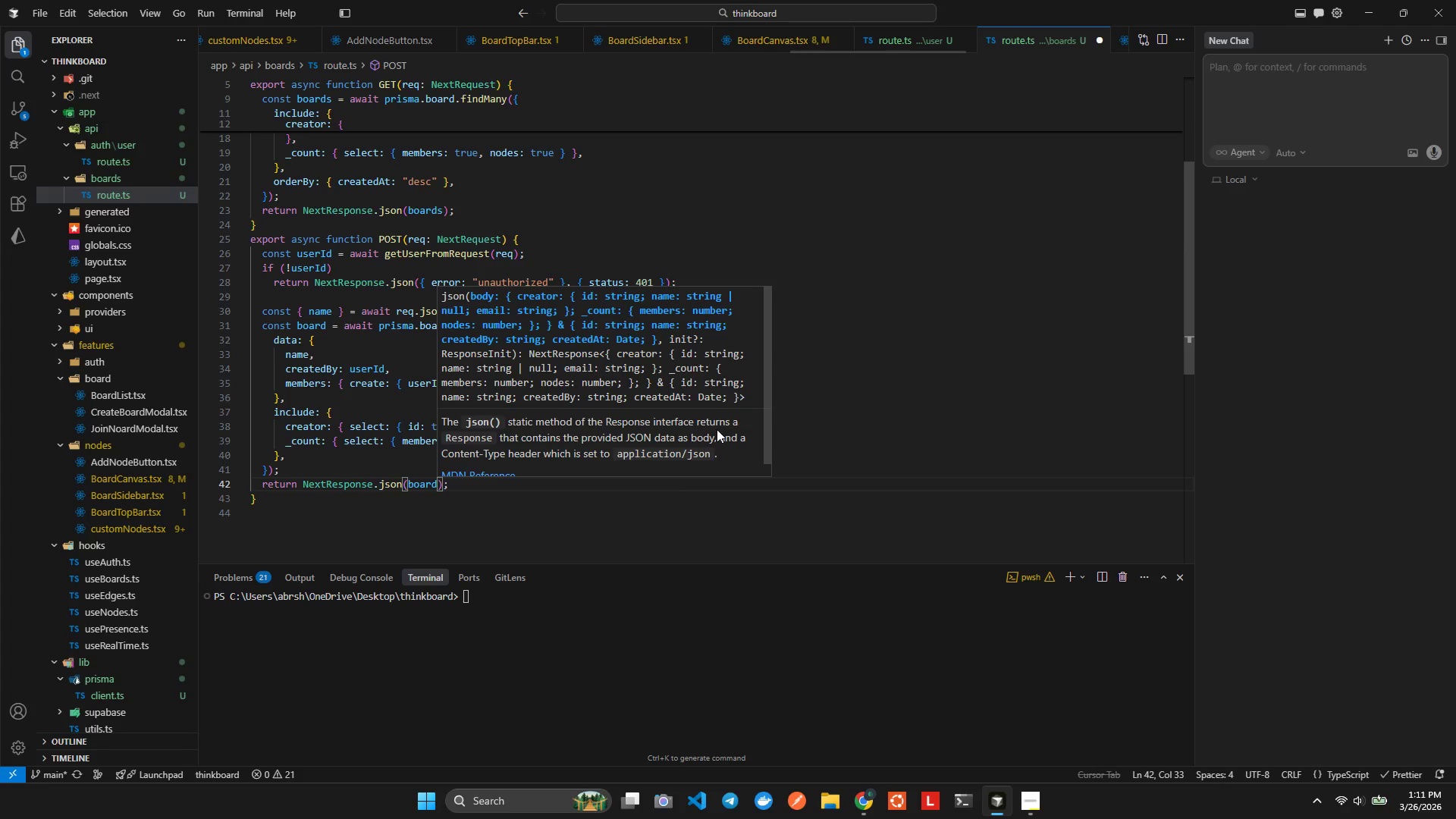 
key(Alt+Shift+F)
 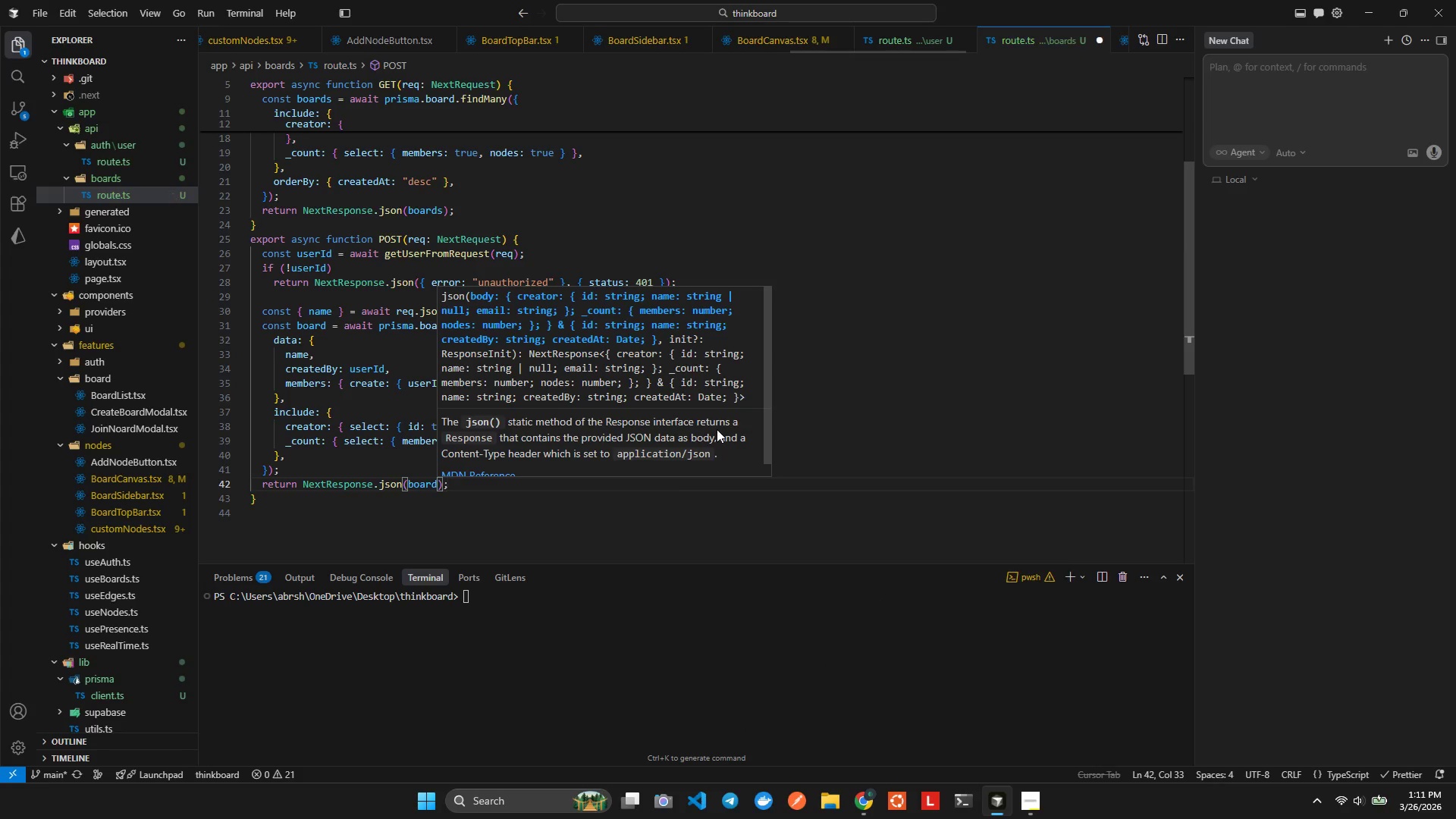 
key(Control+ControlLeft)
 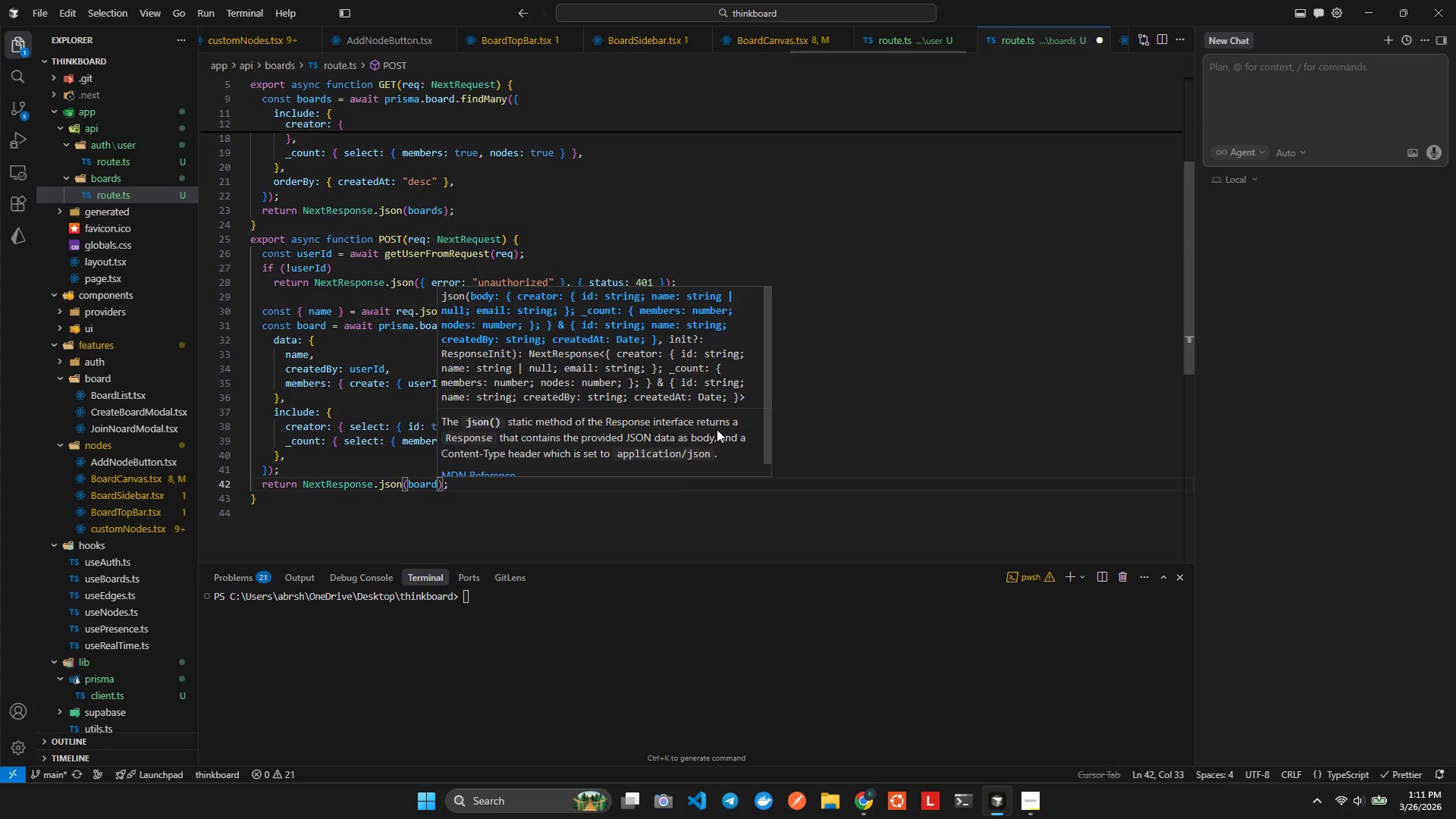 
key(Control+S)
 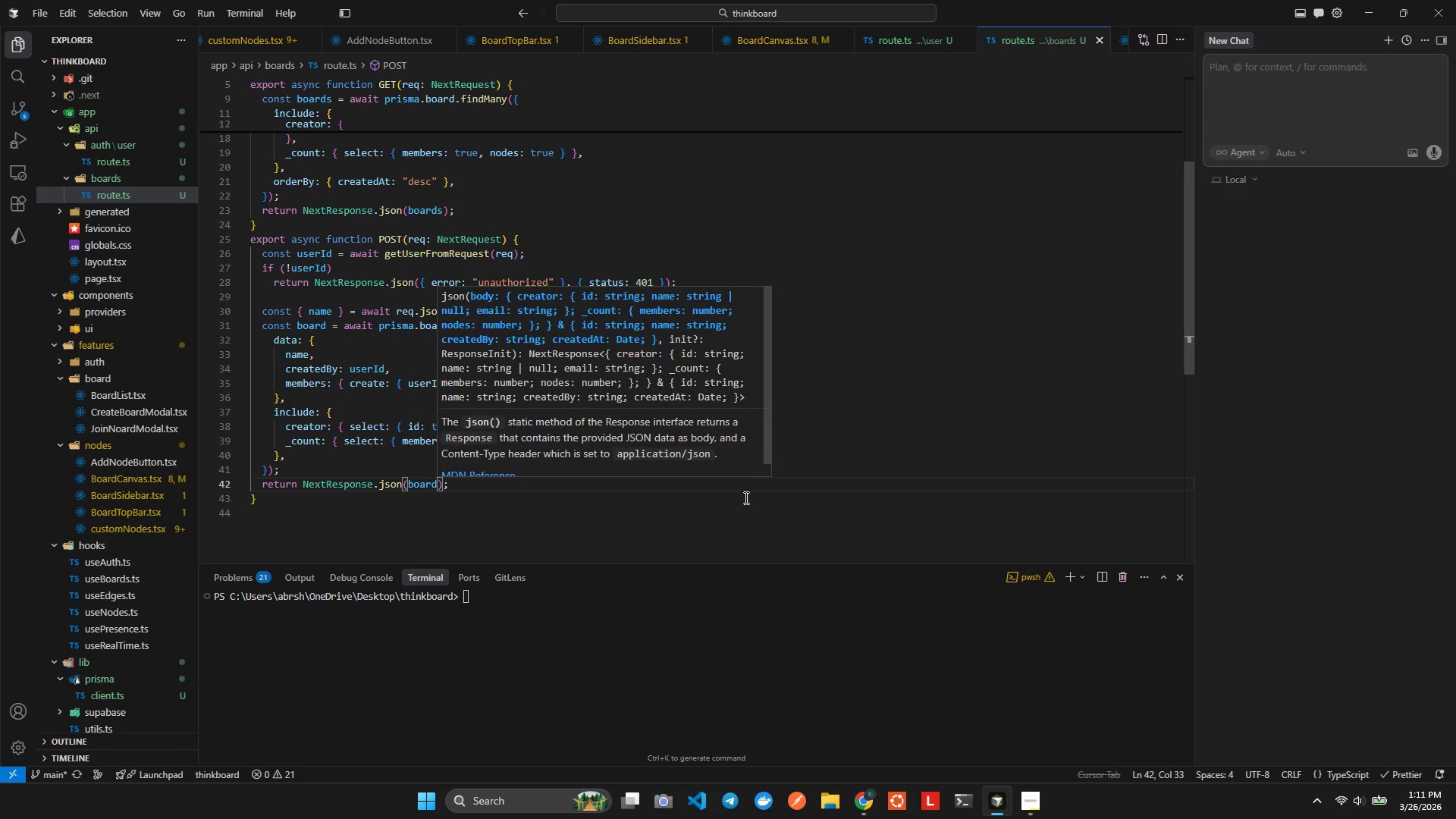 
left_click([333, 422])
 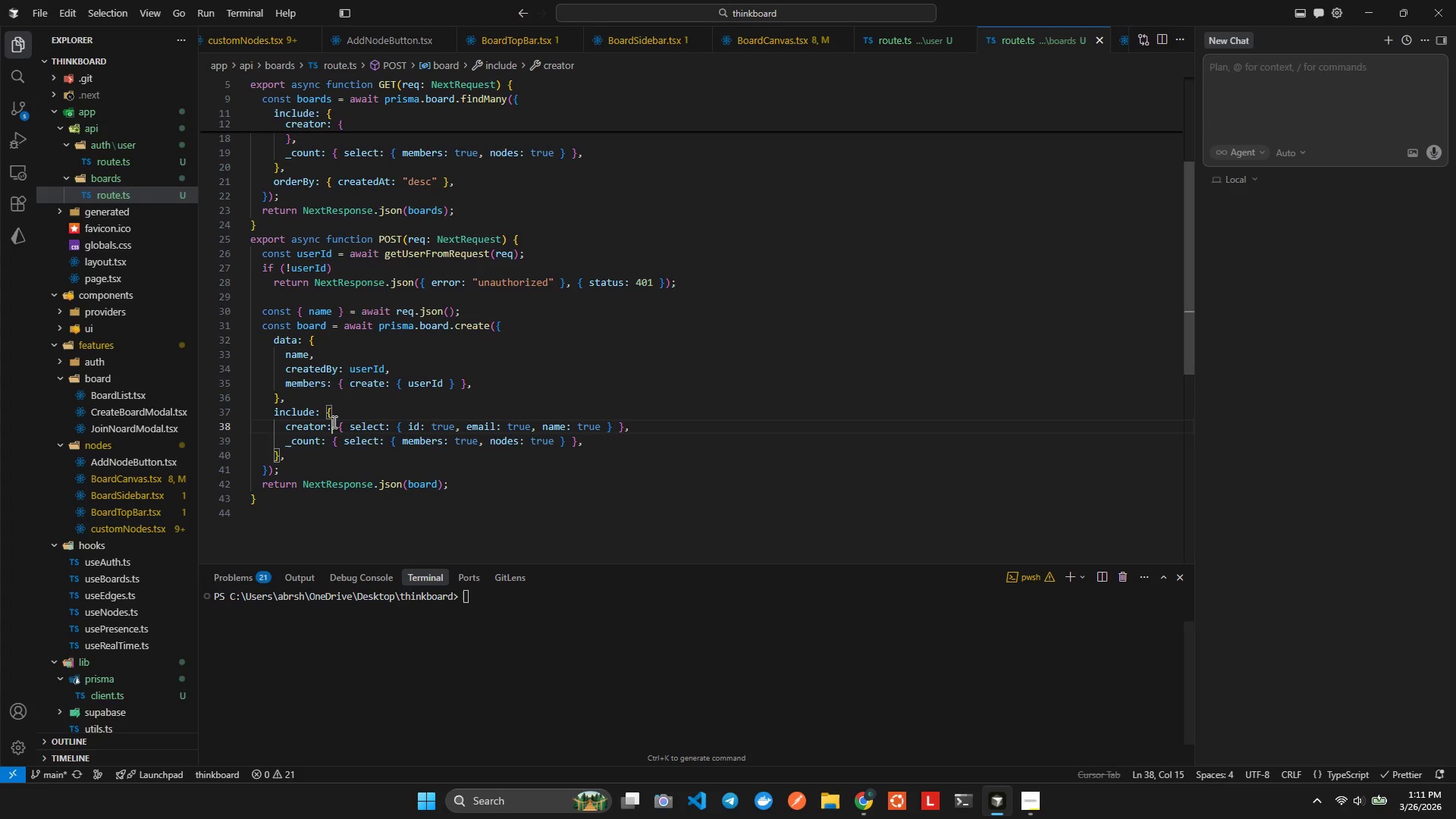 
key(Control+A)
 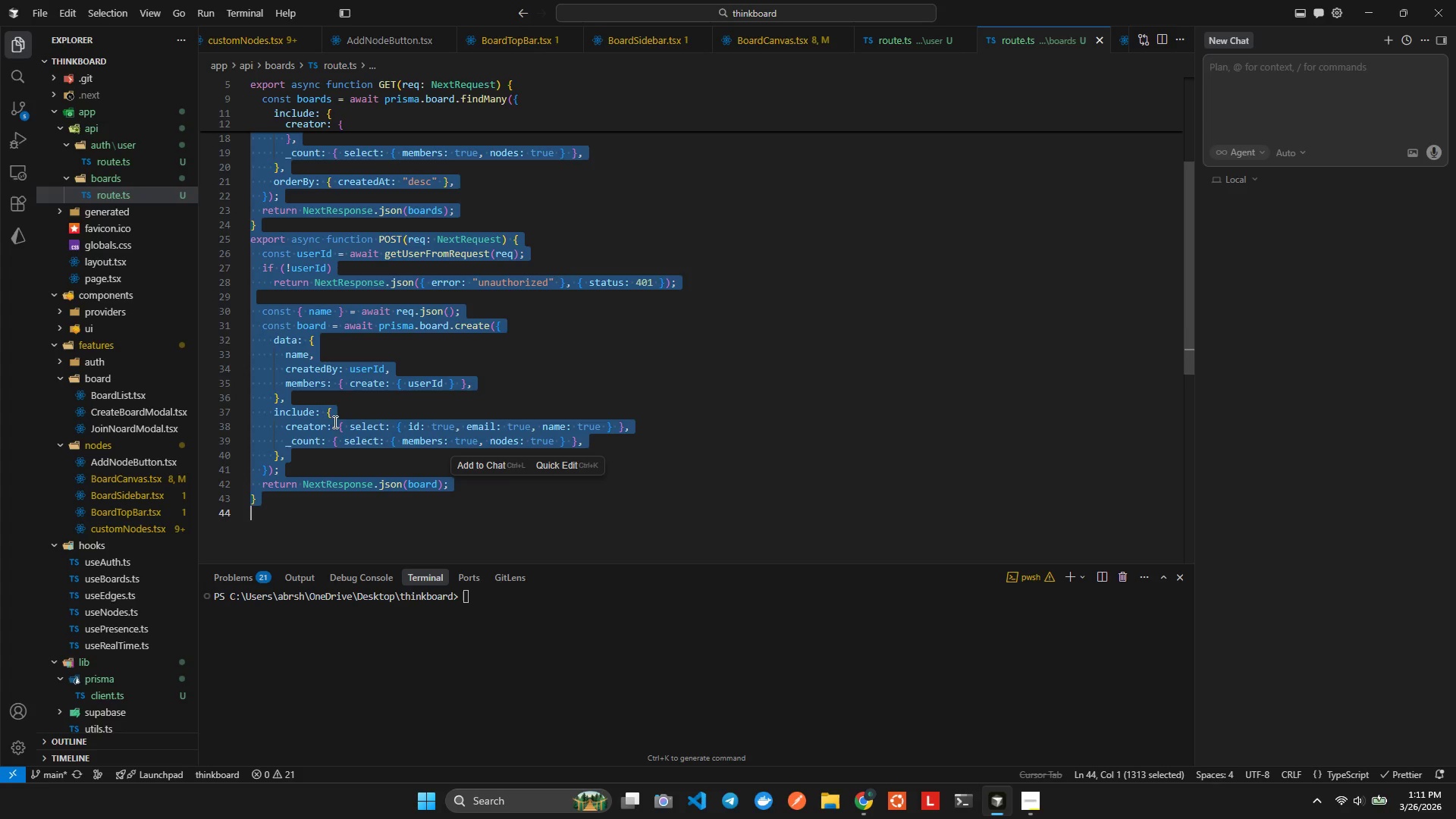 
key(Alt+Tab)
 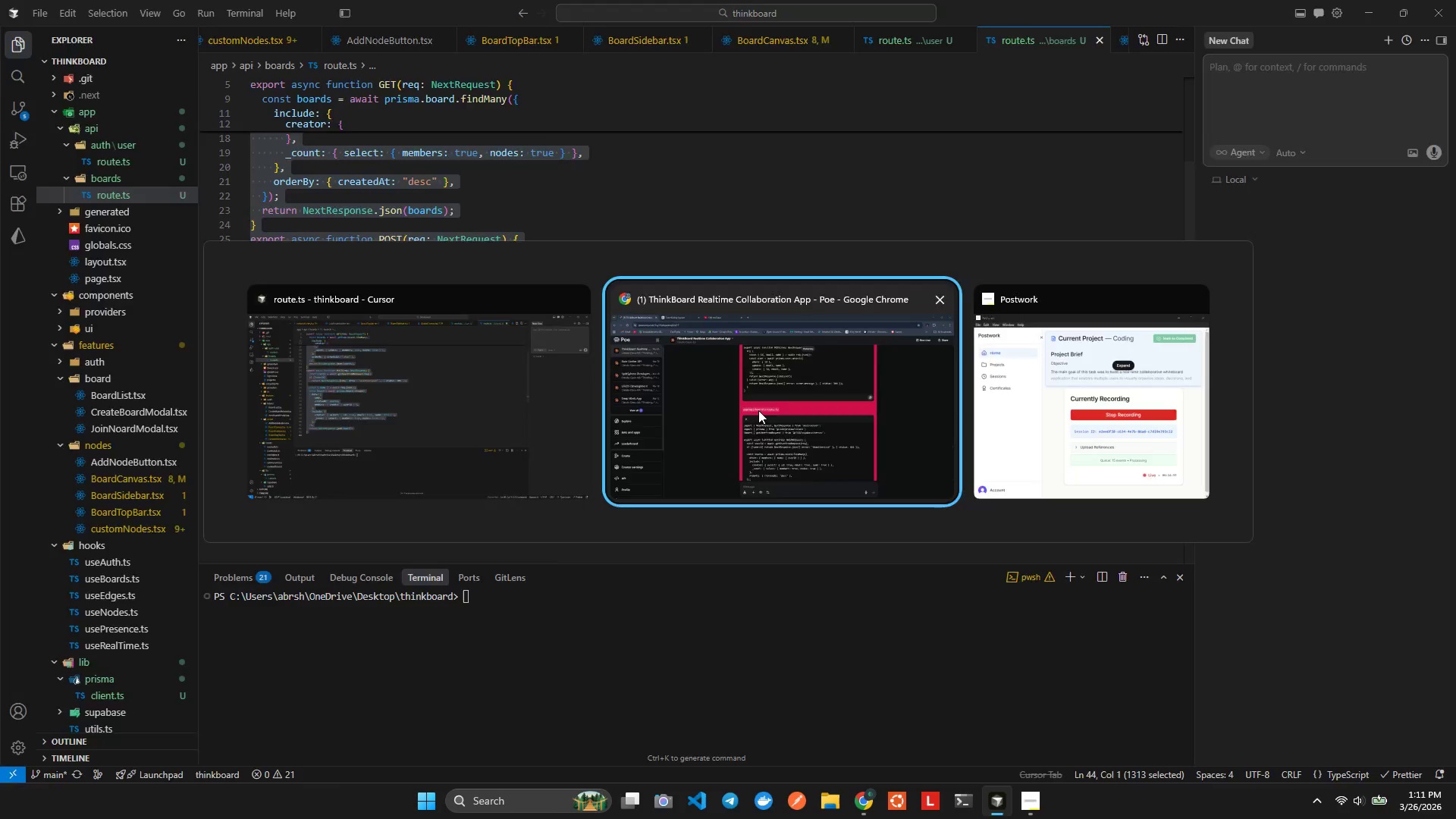 
scroll: coordinate [691, 458], scroll_direction: down, amount: 4.0
 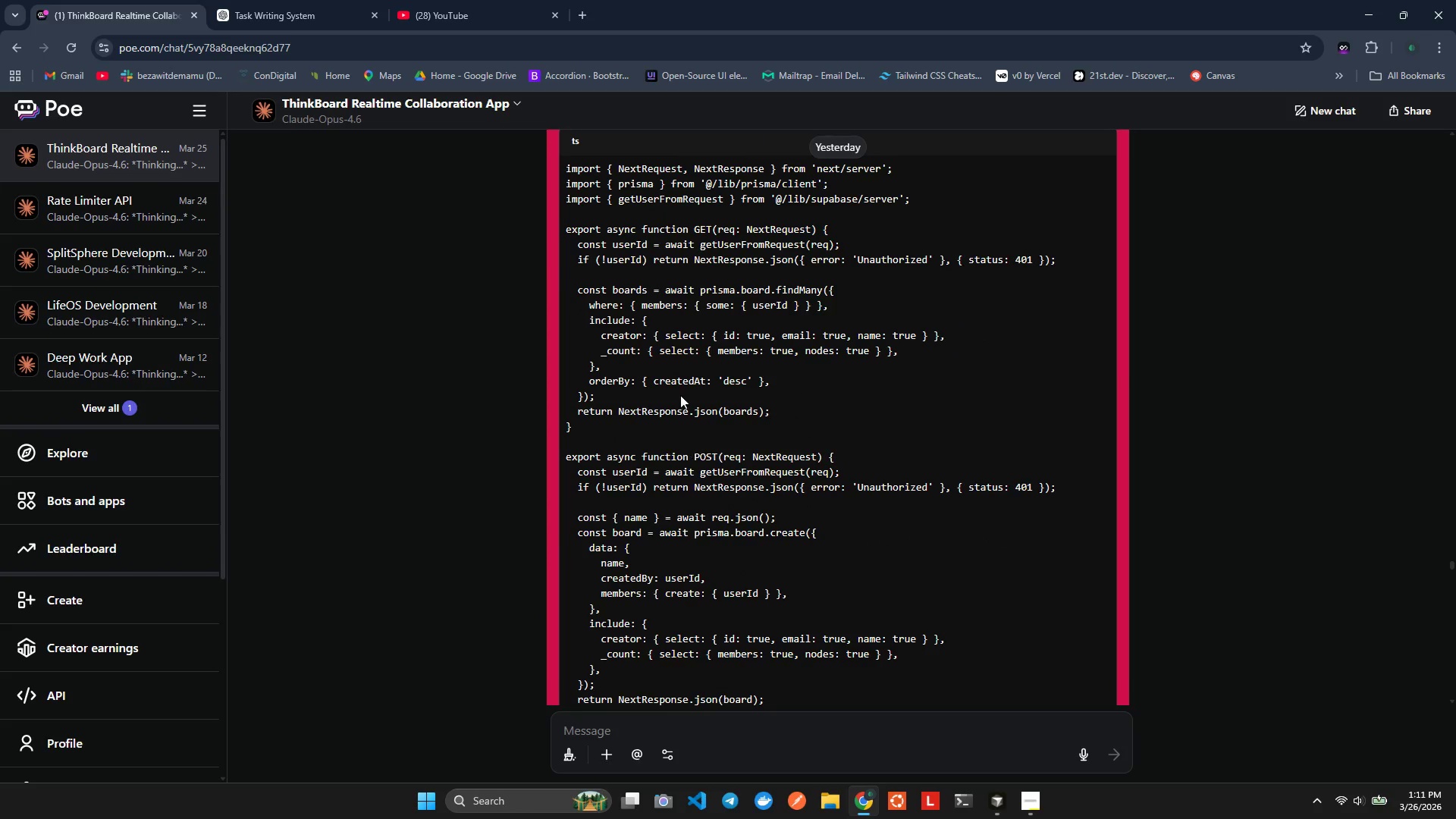 
scroll: coordinate [682, 328], scroll_direction: up, amount: 3.0
 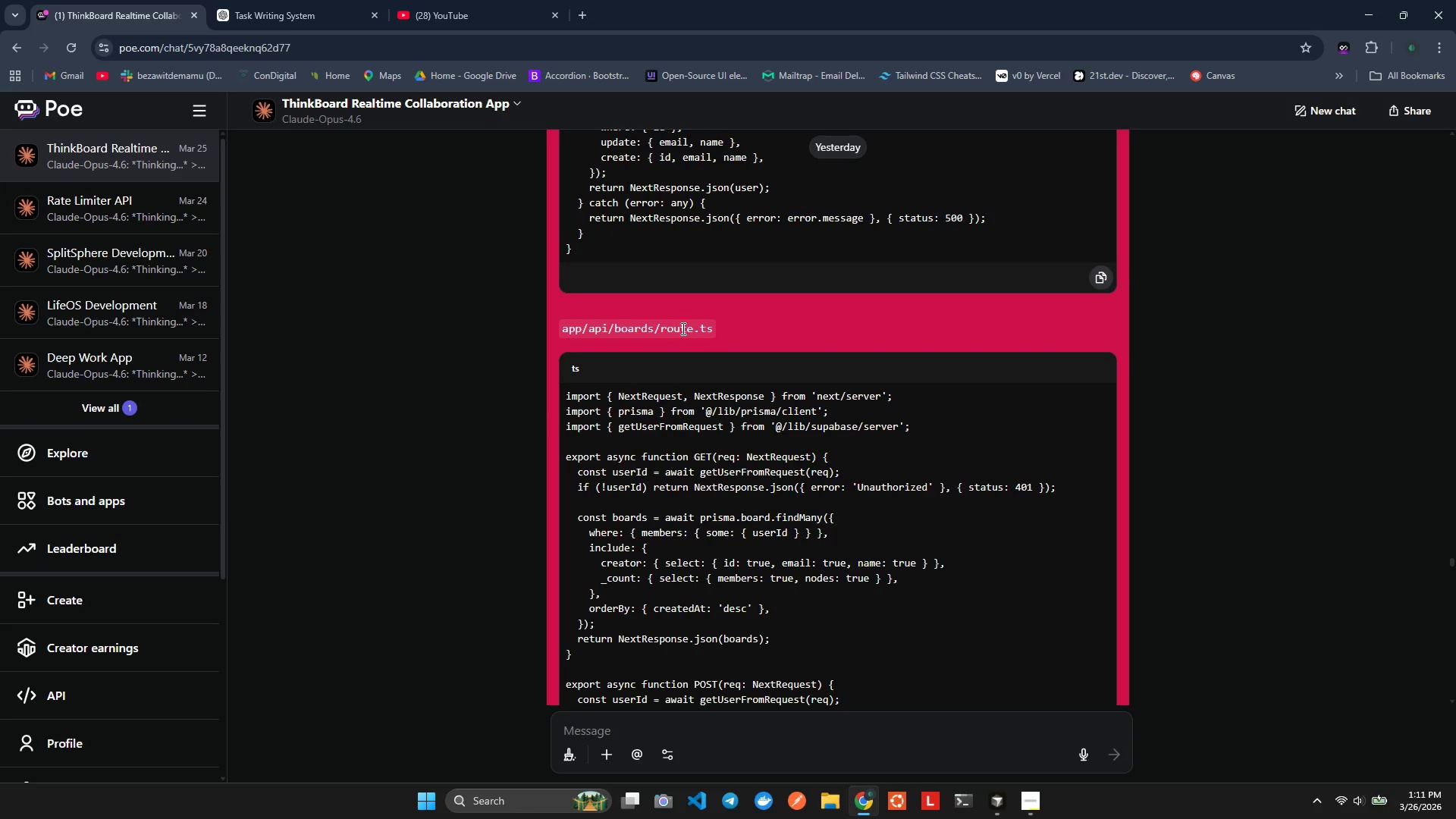 
scroll: coordinate [689, 332], scroll_direction: down, amount: 6.0
 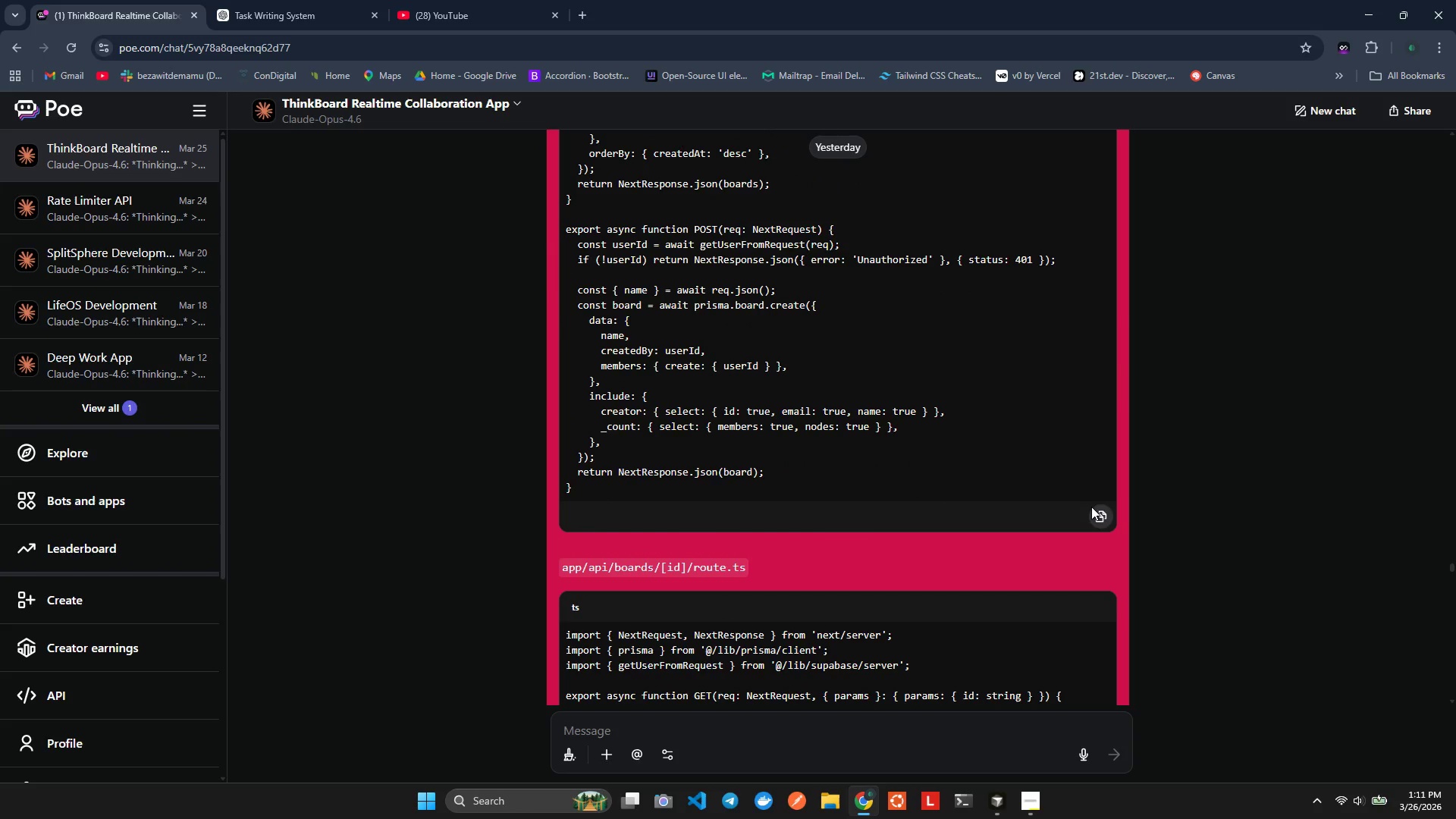 
left_click([1101, 507])
 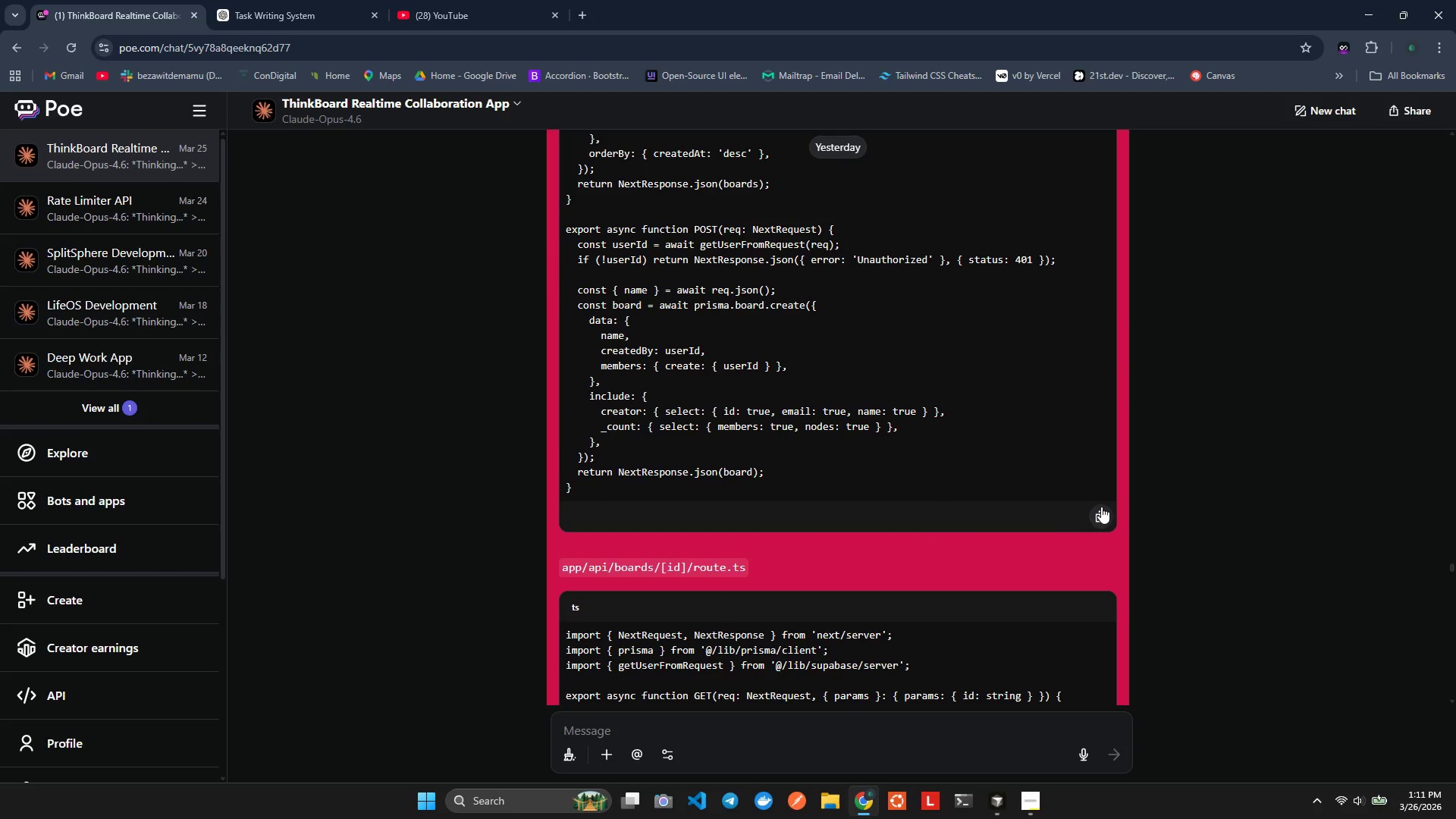 
key(Alt+AltLeft)
 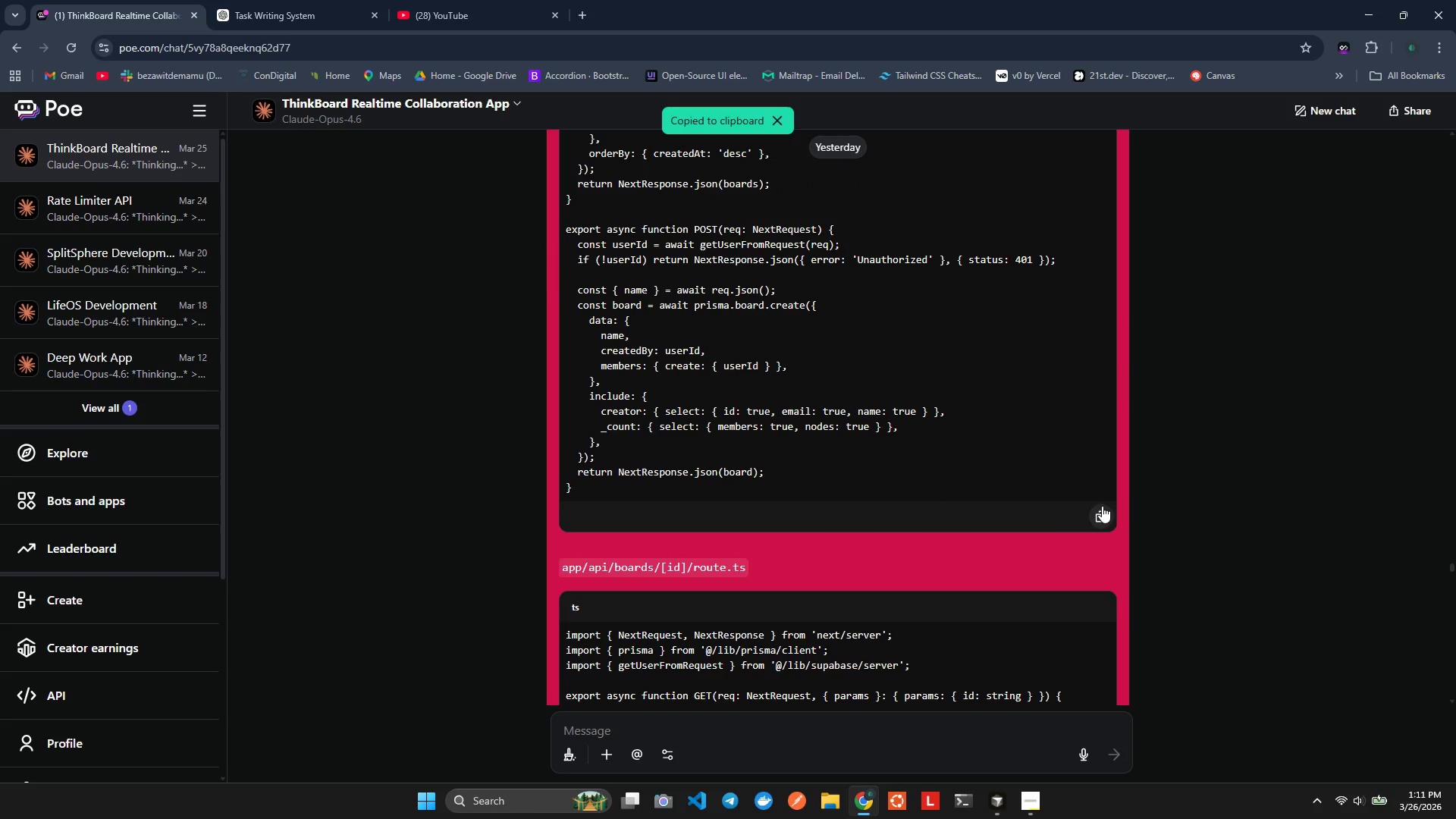 
key(Alt+Tab)
 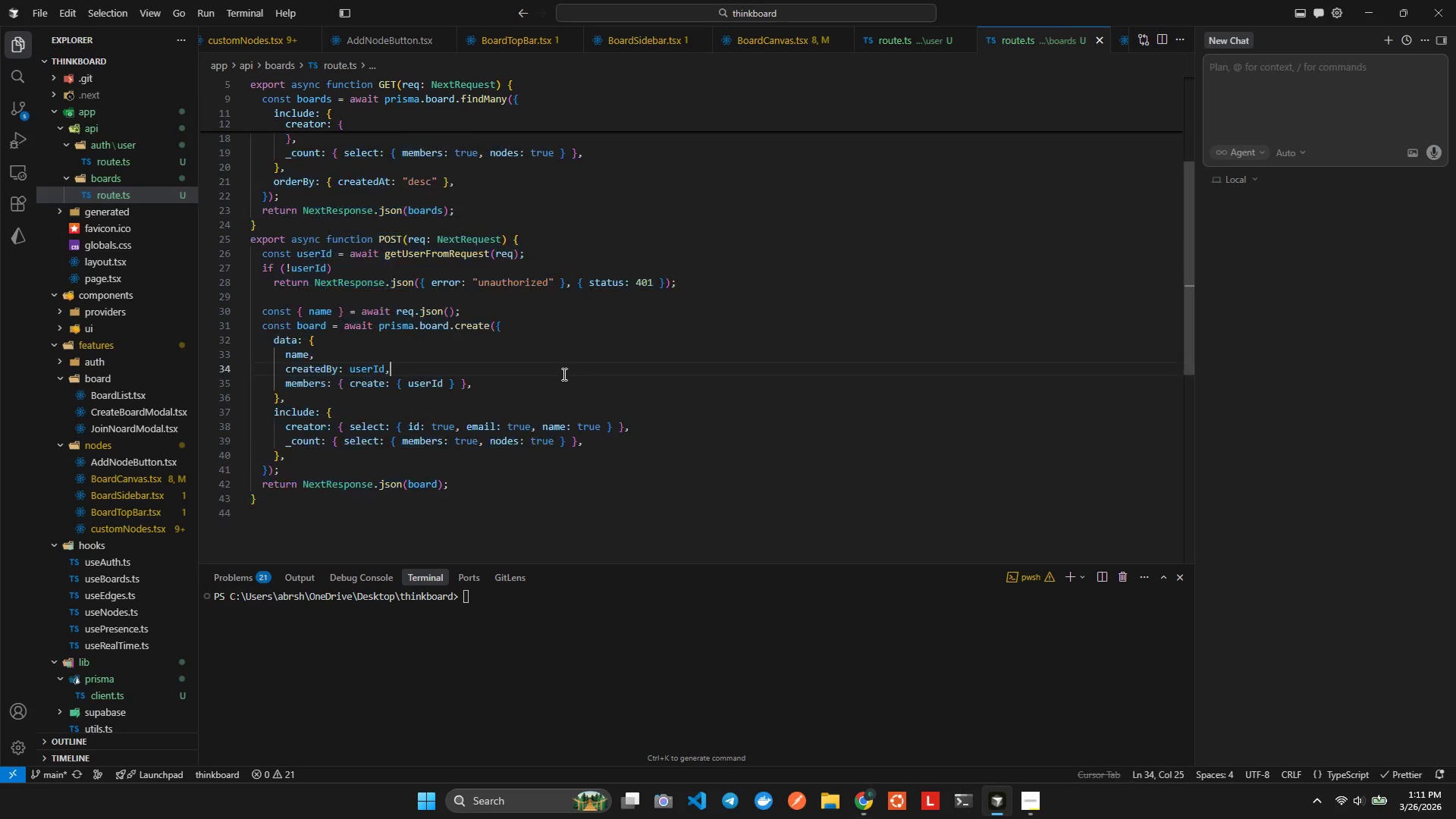 
key(Control+A)
 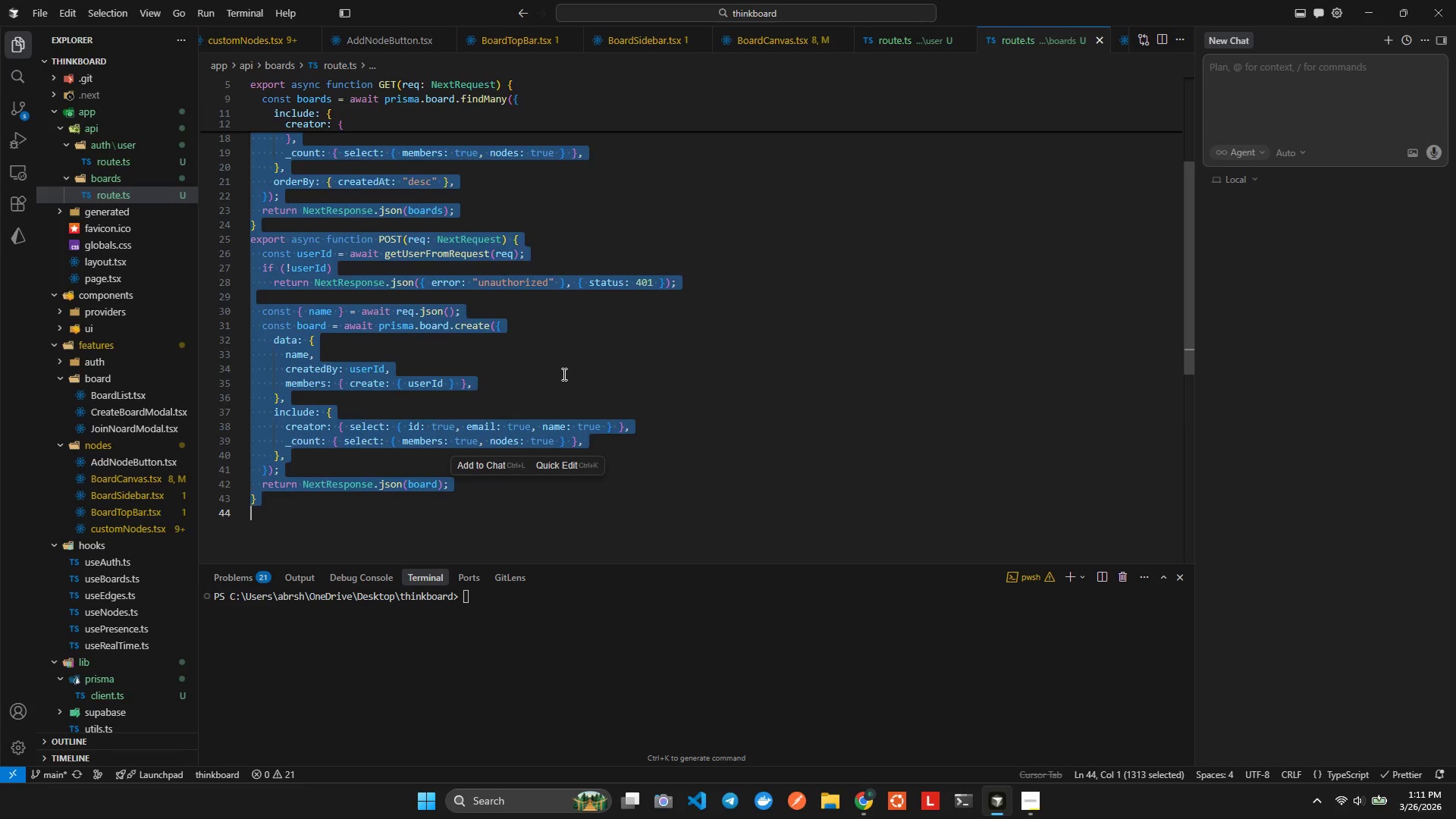 
key(Control+V)
 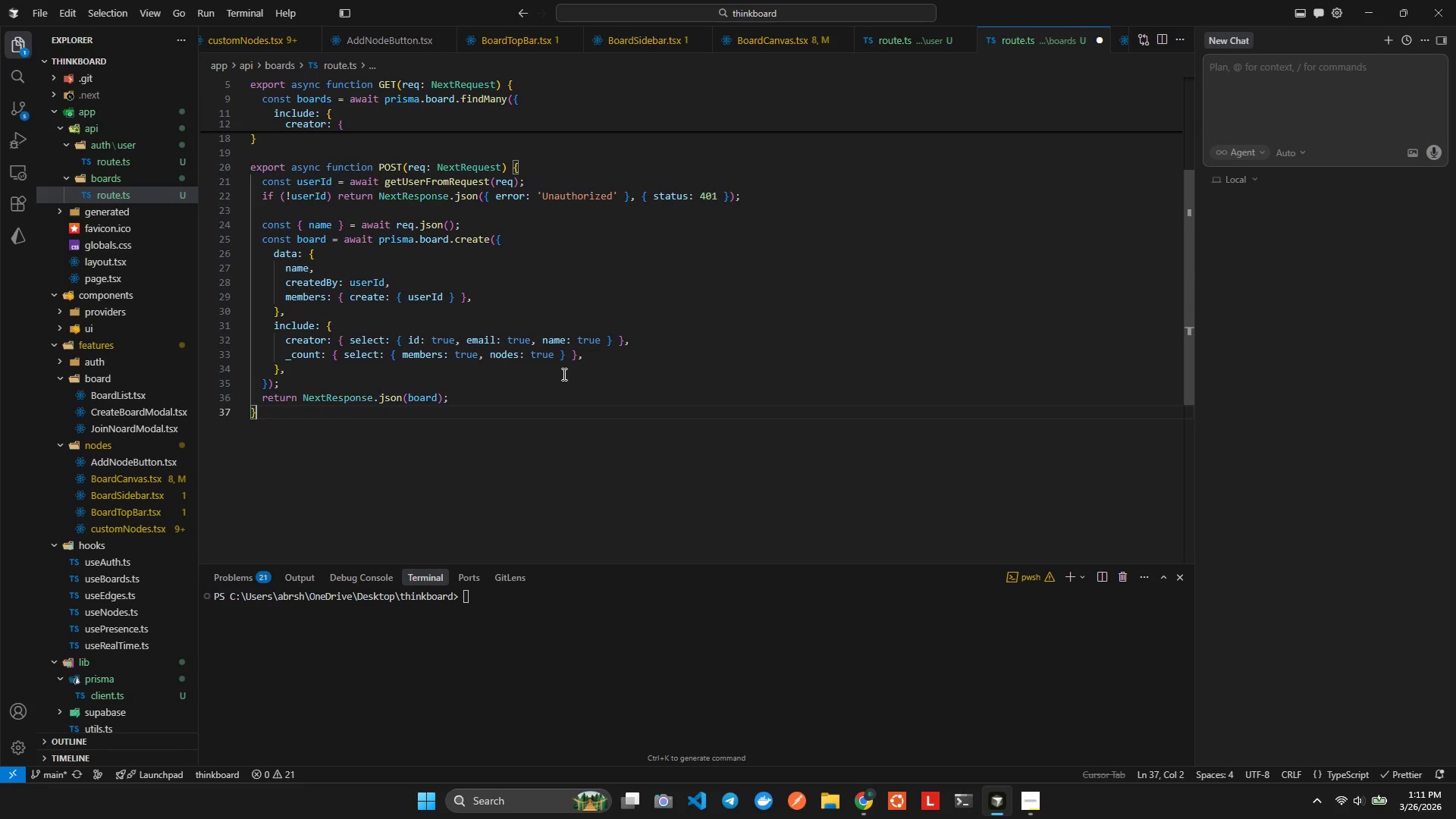 
key(Alt+AltLeft)
 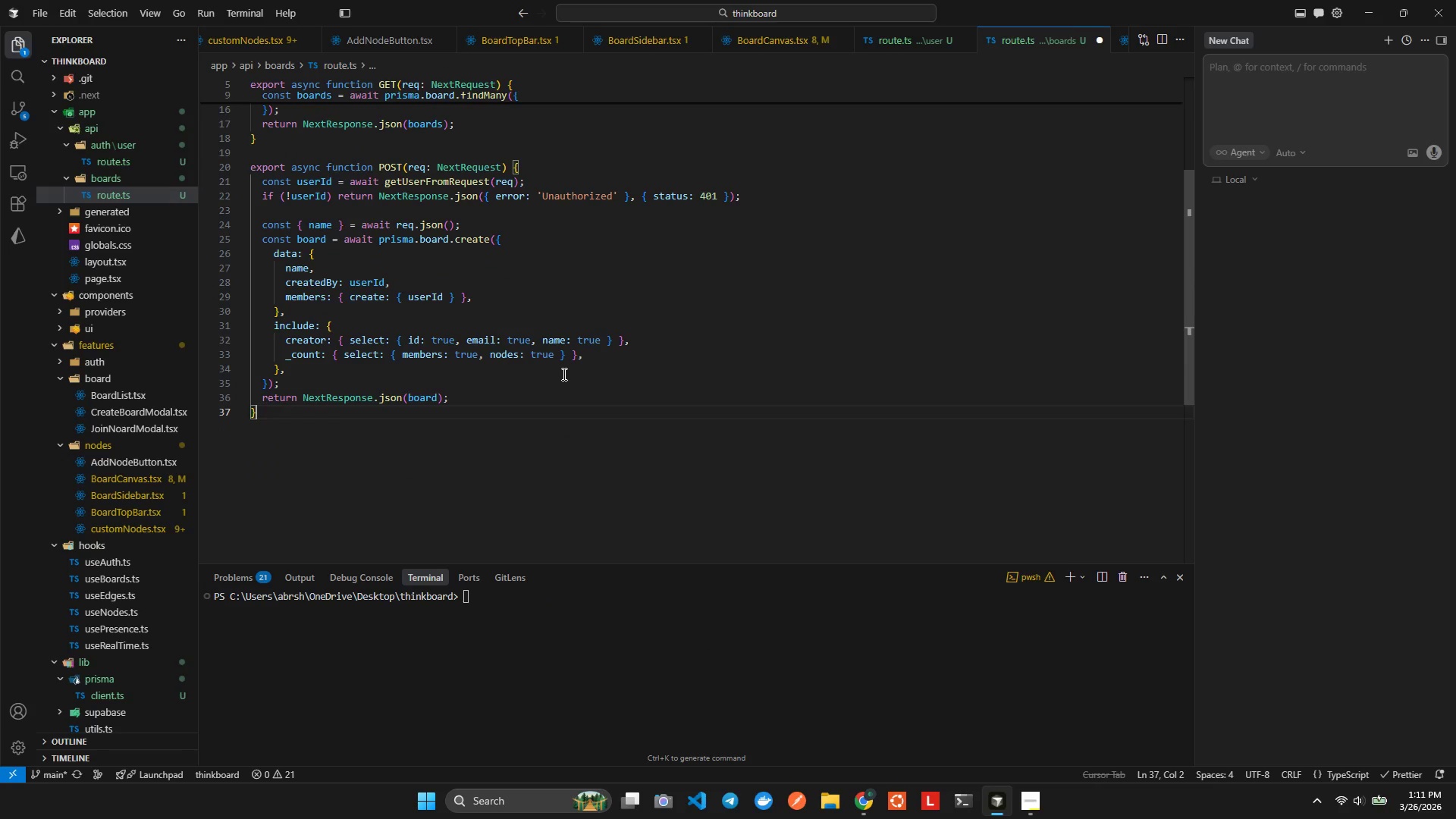 
key(Alt+Shift+ShiftLeft)
 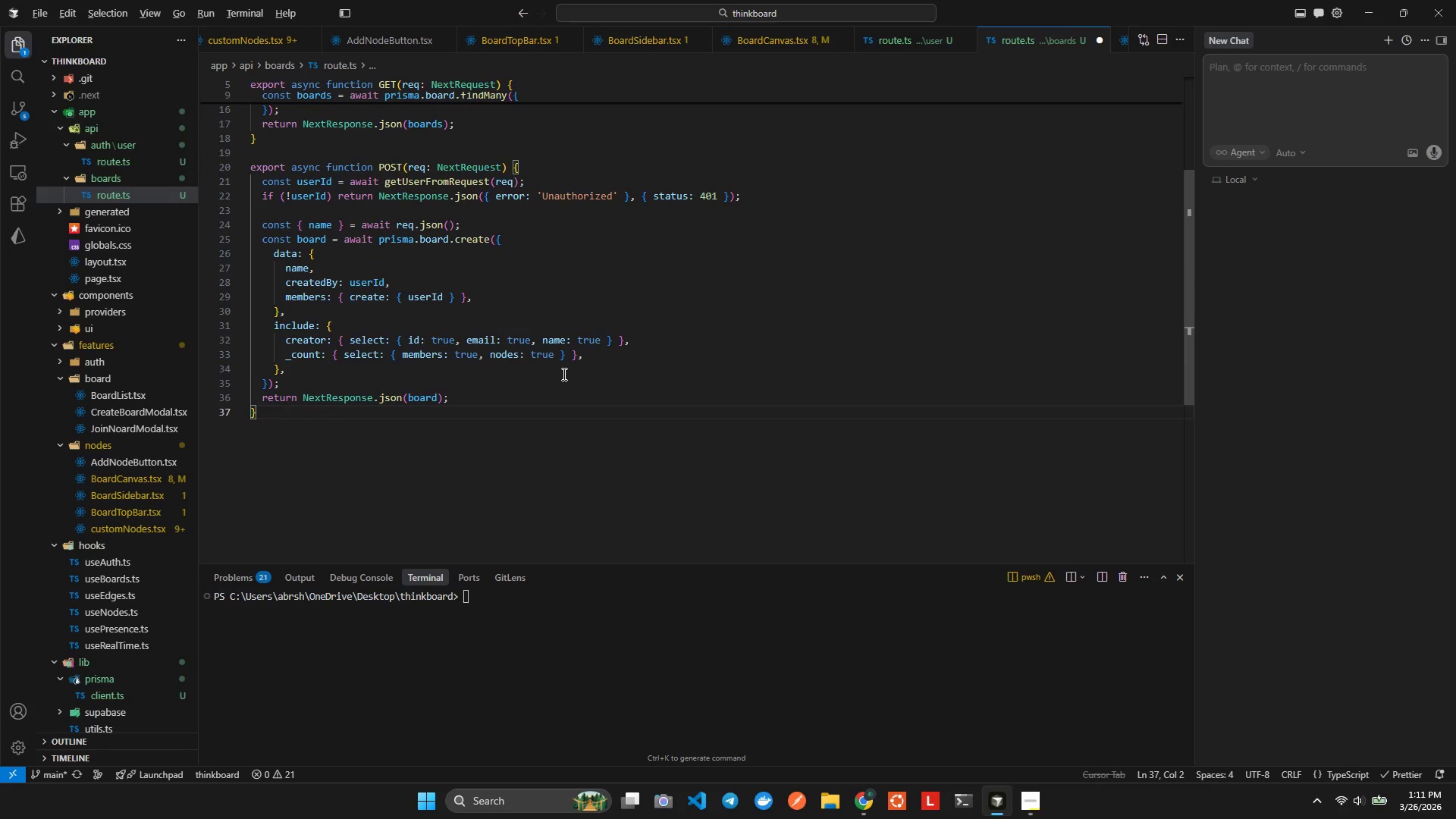 
key(Alt+Shift+F)
 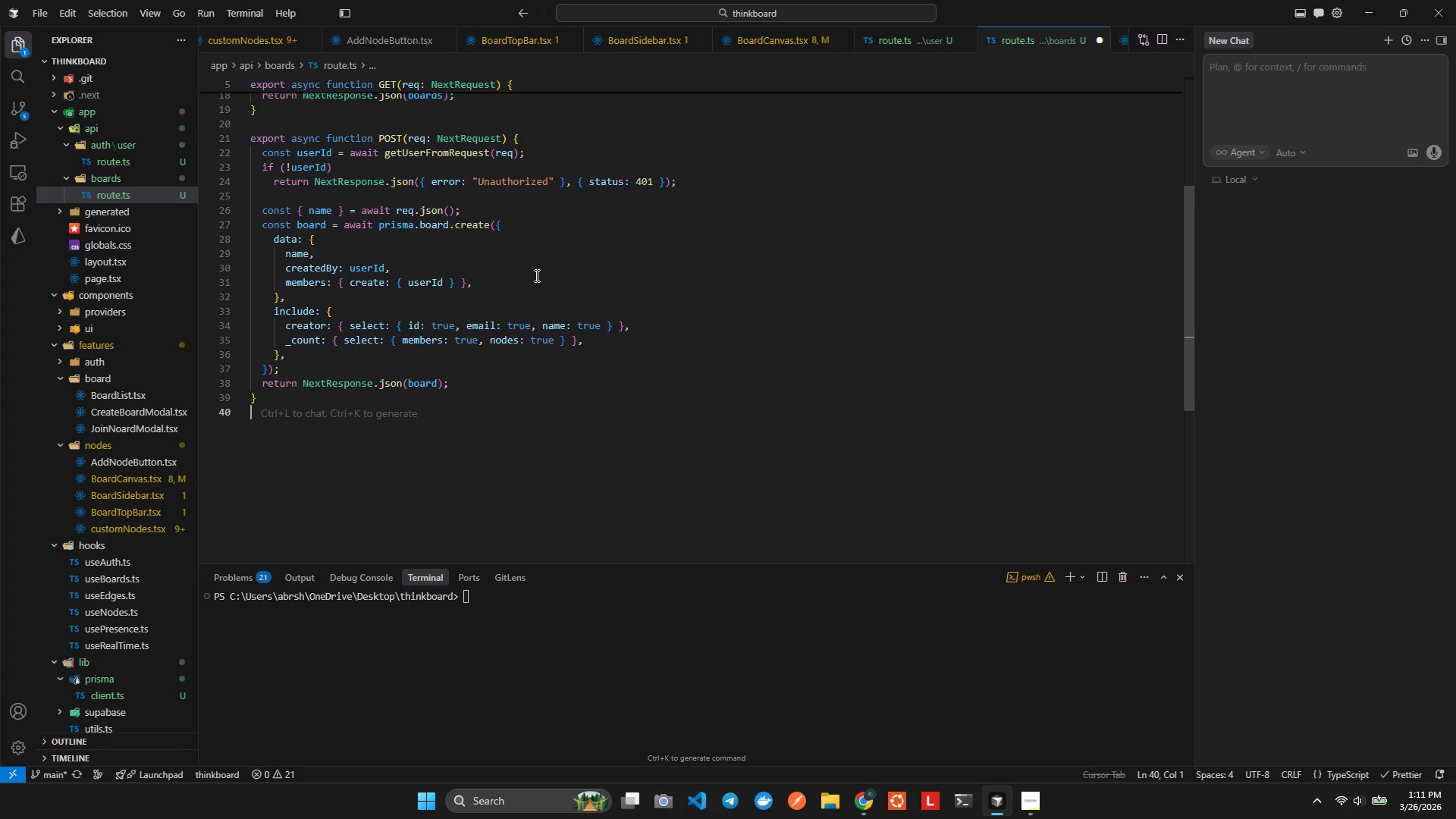 
key(Control+ControlLeft)
 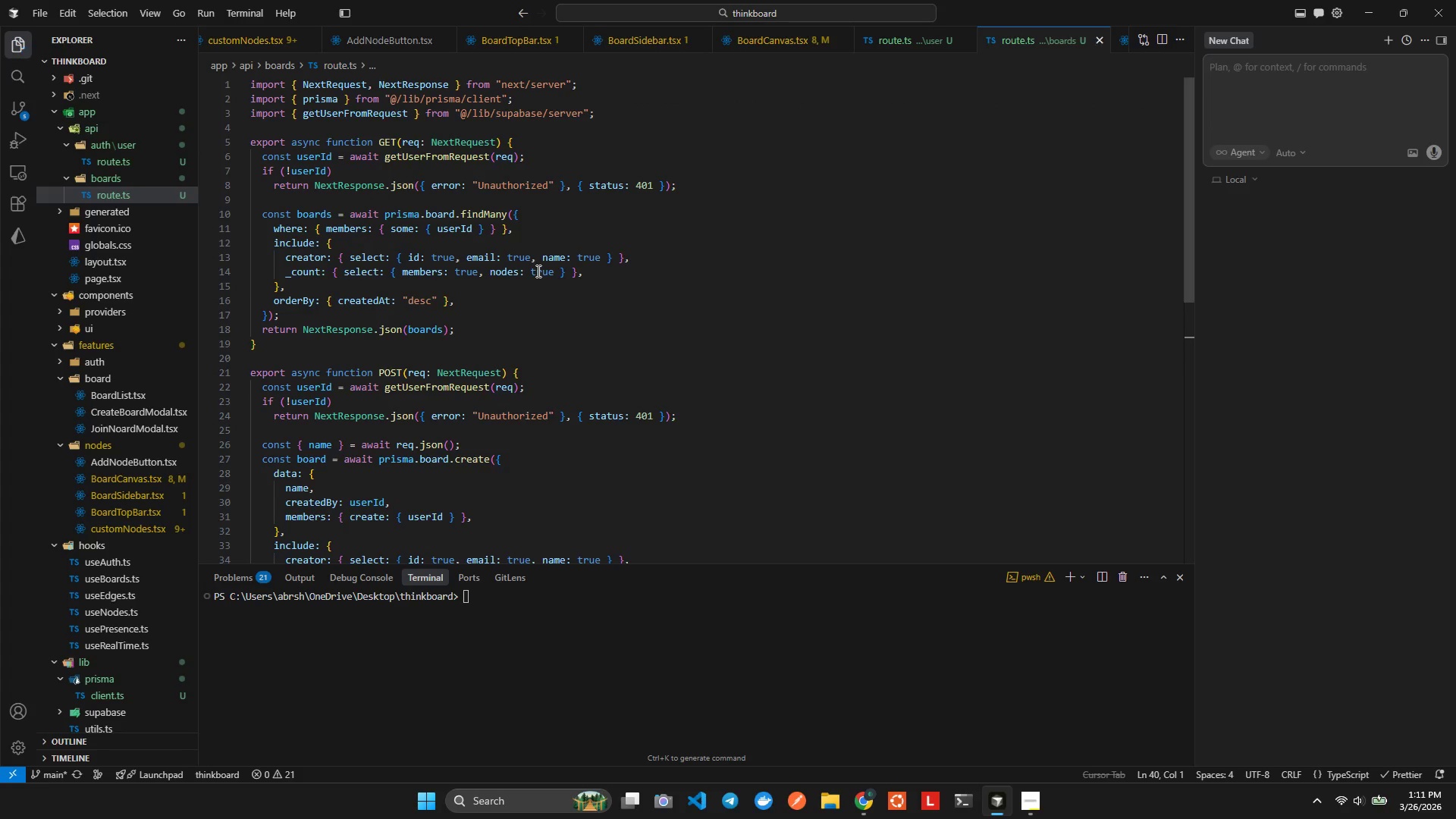 
key(Control+S)
 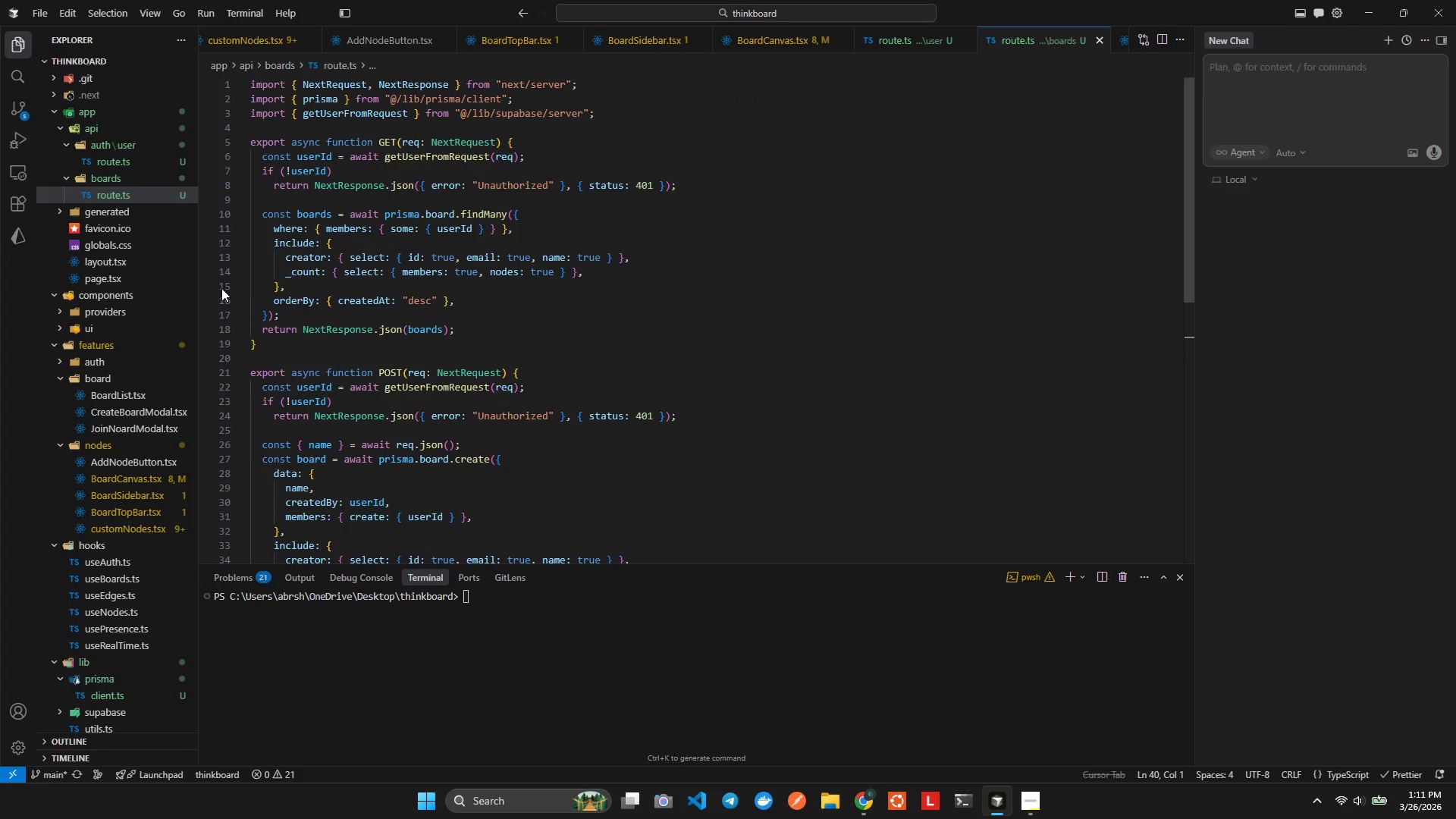 
scroll: coordinate [537, 271], scroll_direction: up, amount: 10.0
 